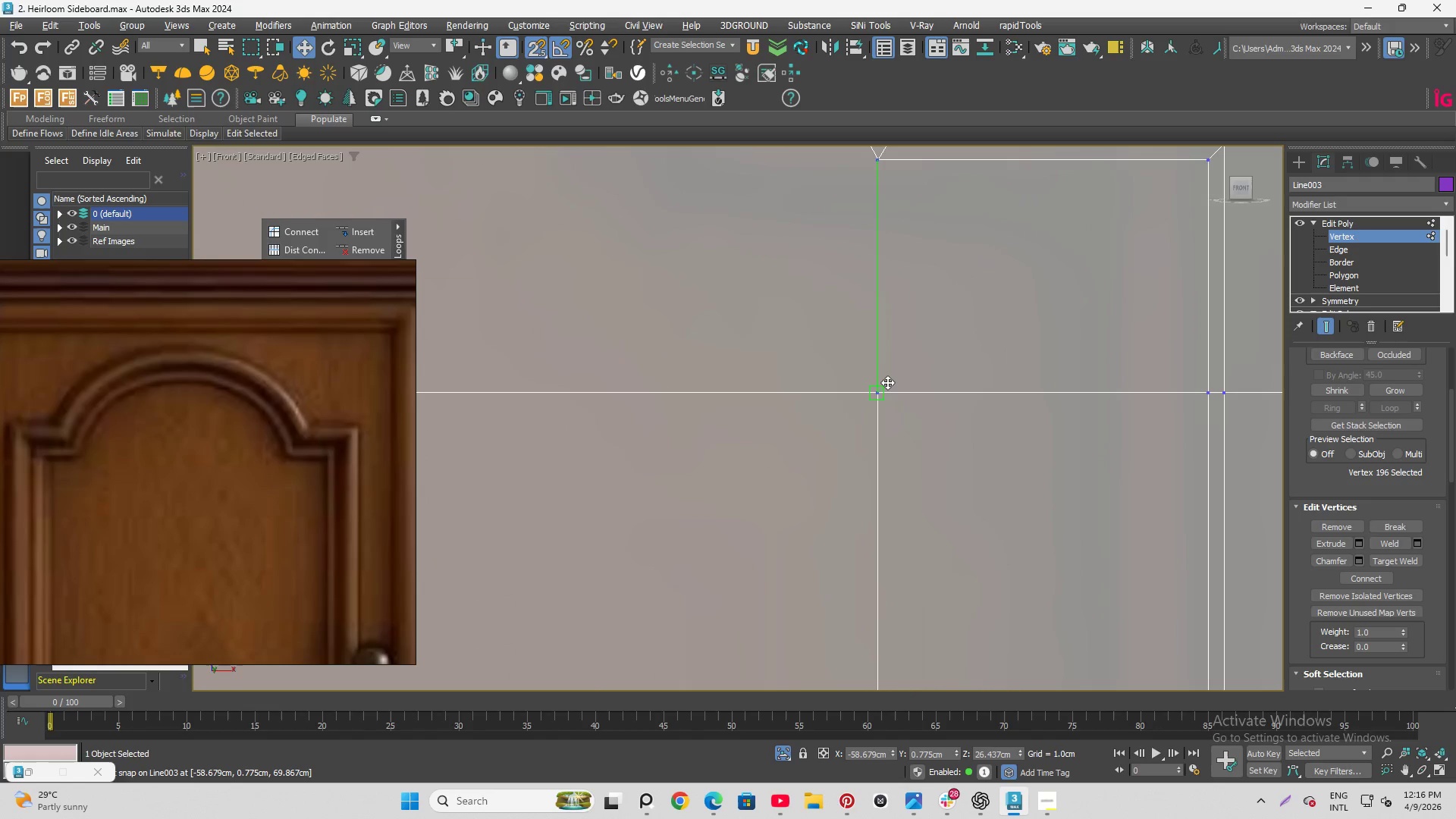 
scroll: coordinate [838, 229], scroll_direction: down, amount: 14.0
 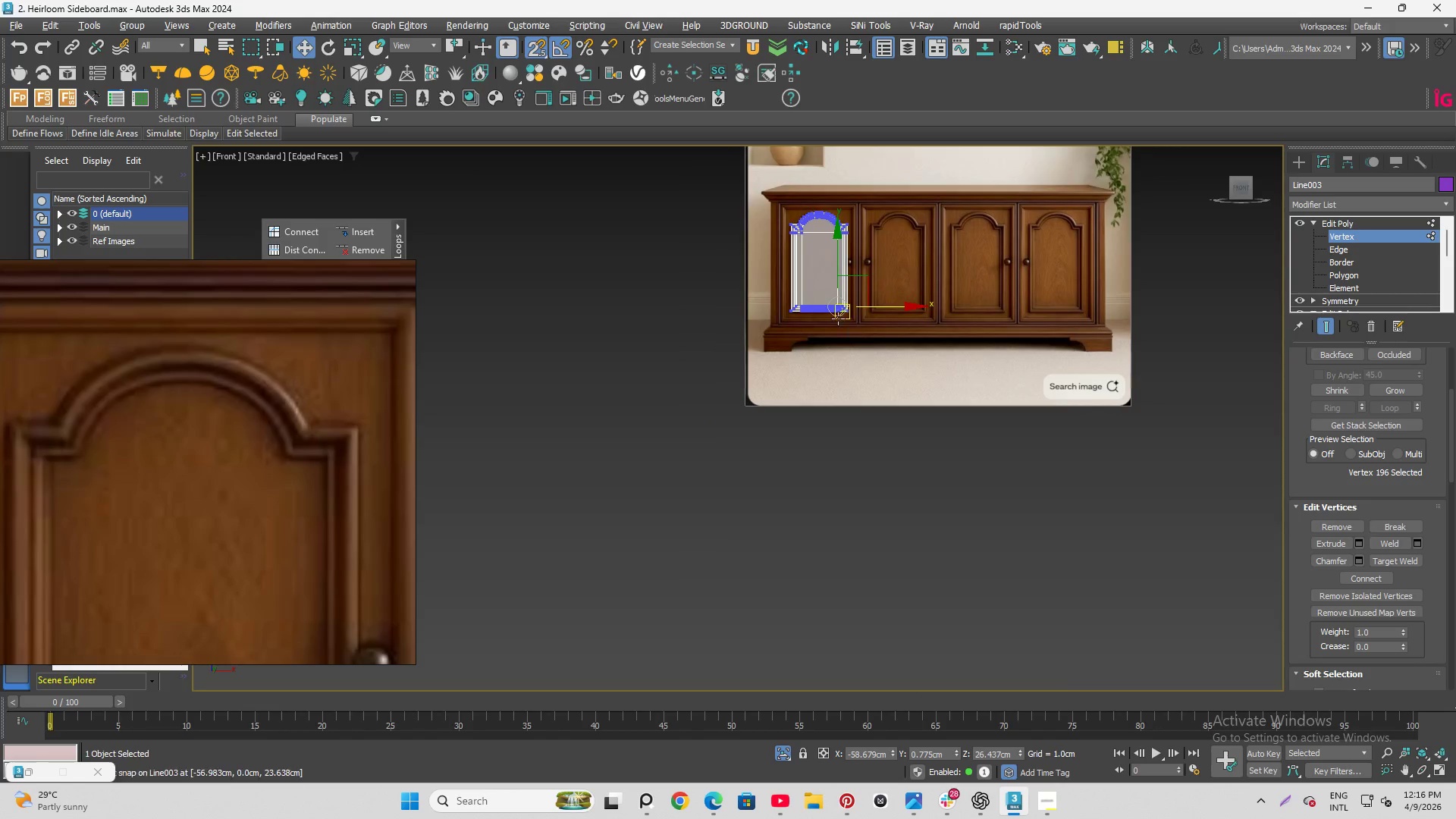 
scroll: coordinate [828, 344], scroll_direction: up, amount: 14.0
 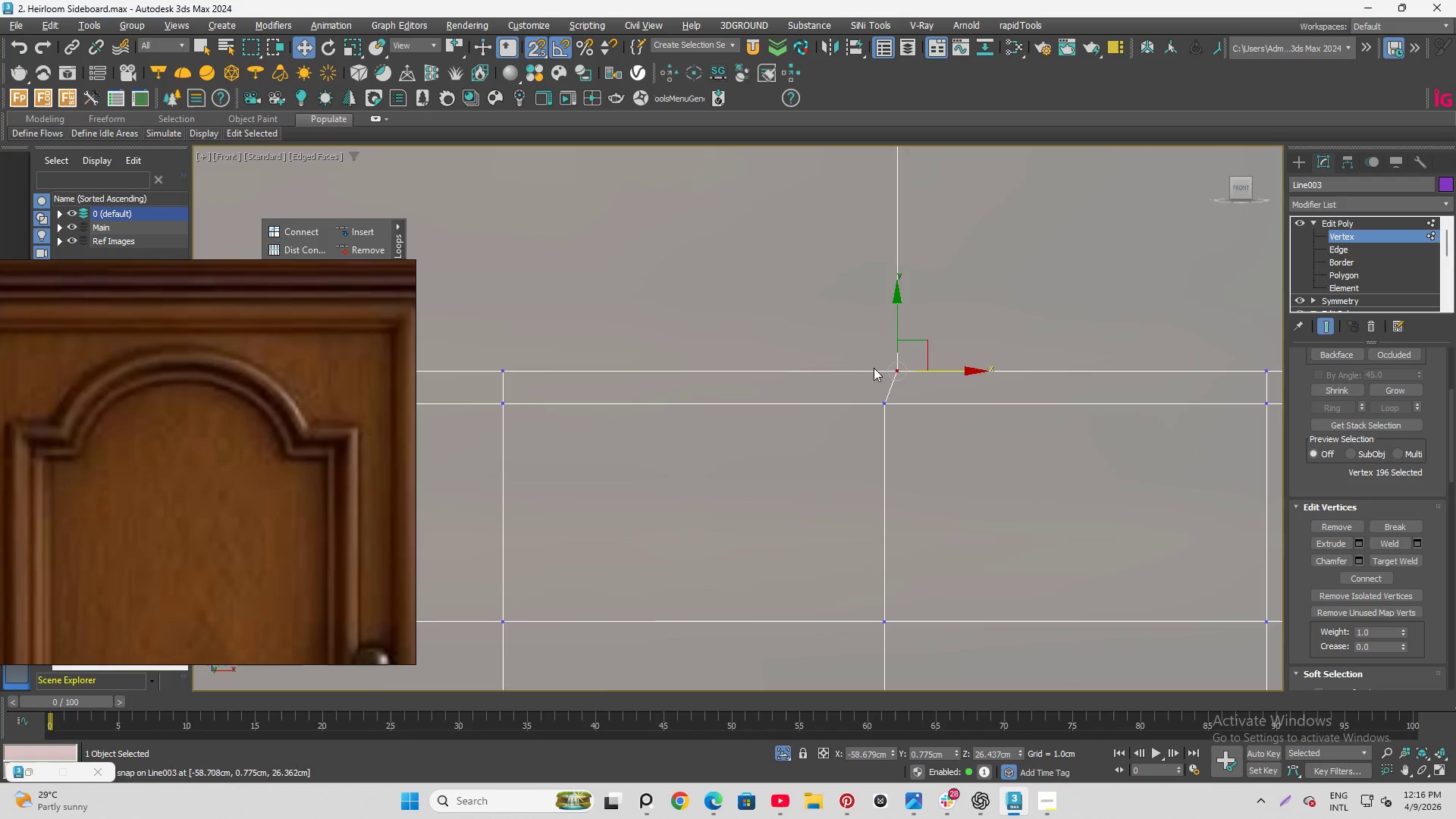 
scroll: coordinate [833, 348], scroll_direction: down, amount: 3.0
 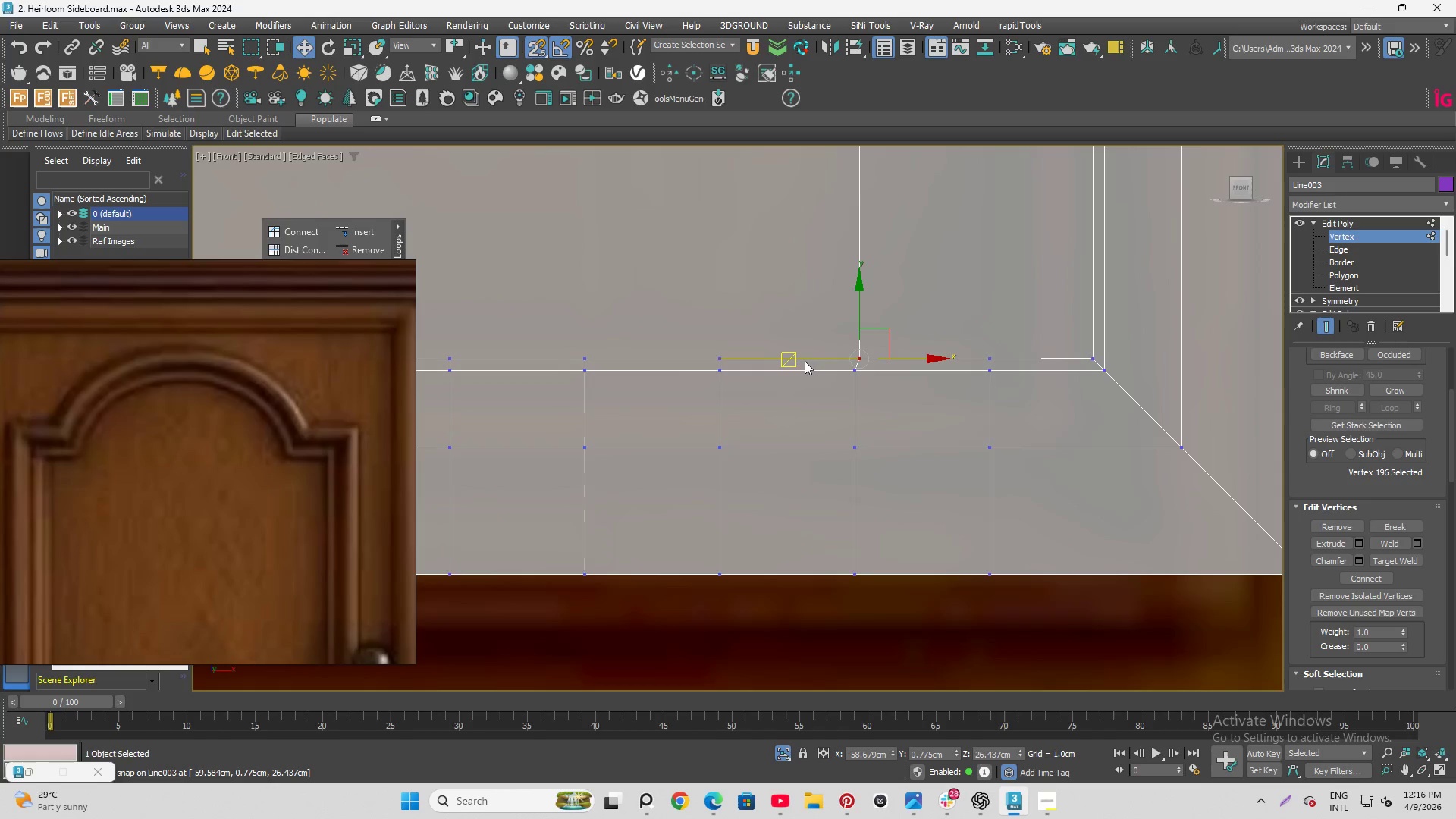 
left_click_drag(start_coordinate=[806, 360], to_coordinate=[858, 574])
 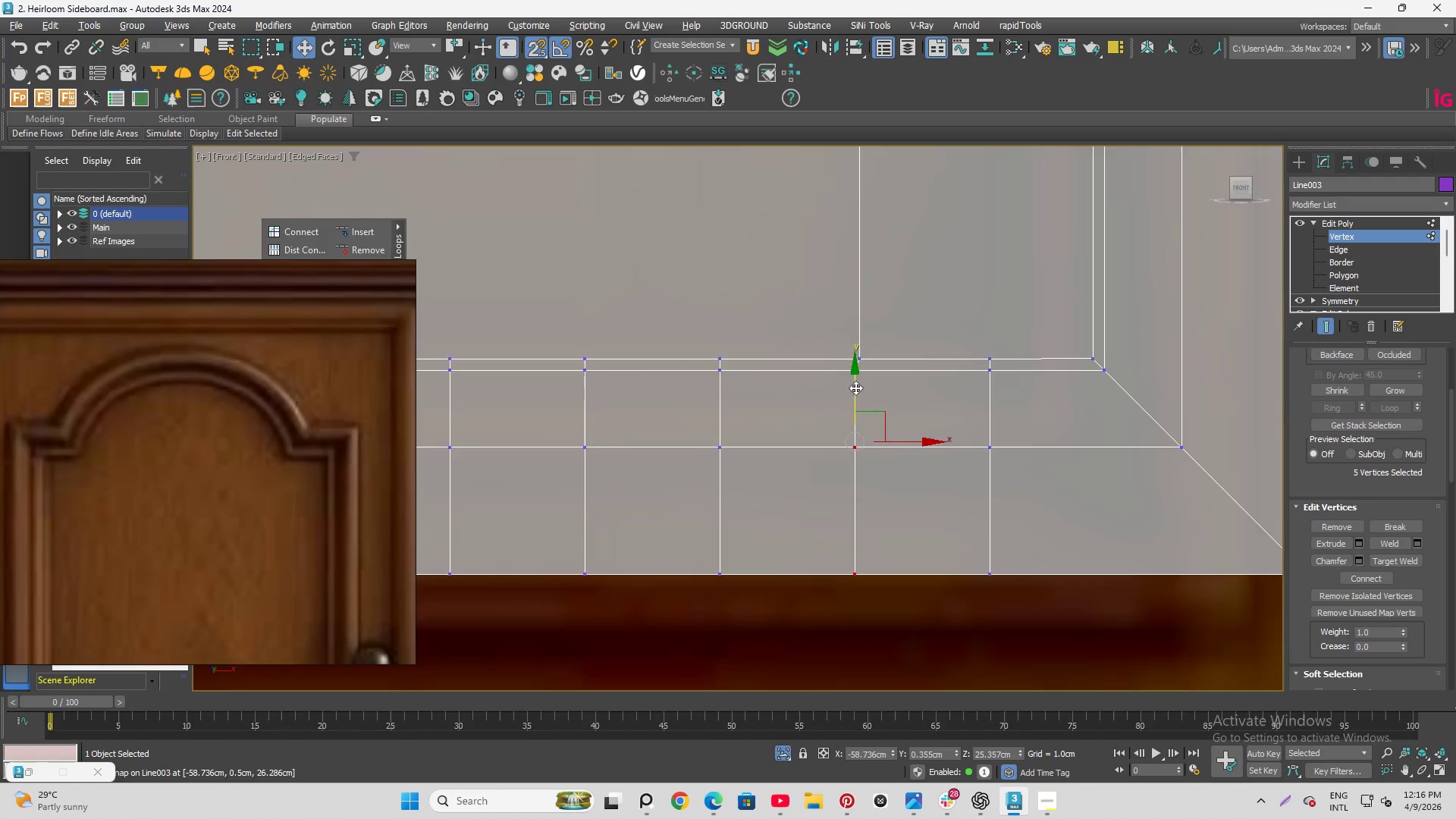 
scroll: coordinate [859, 399], scroll_direction: up, amount: 1.0
 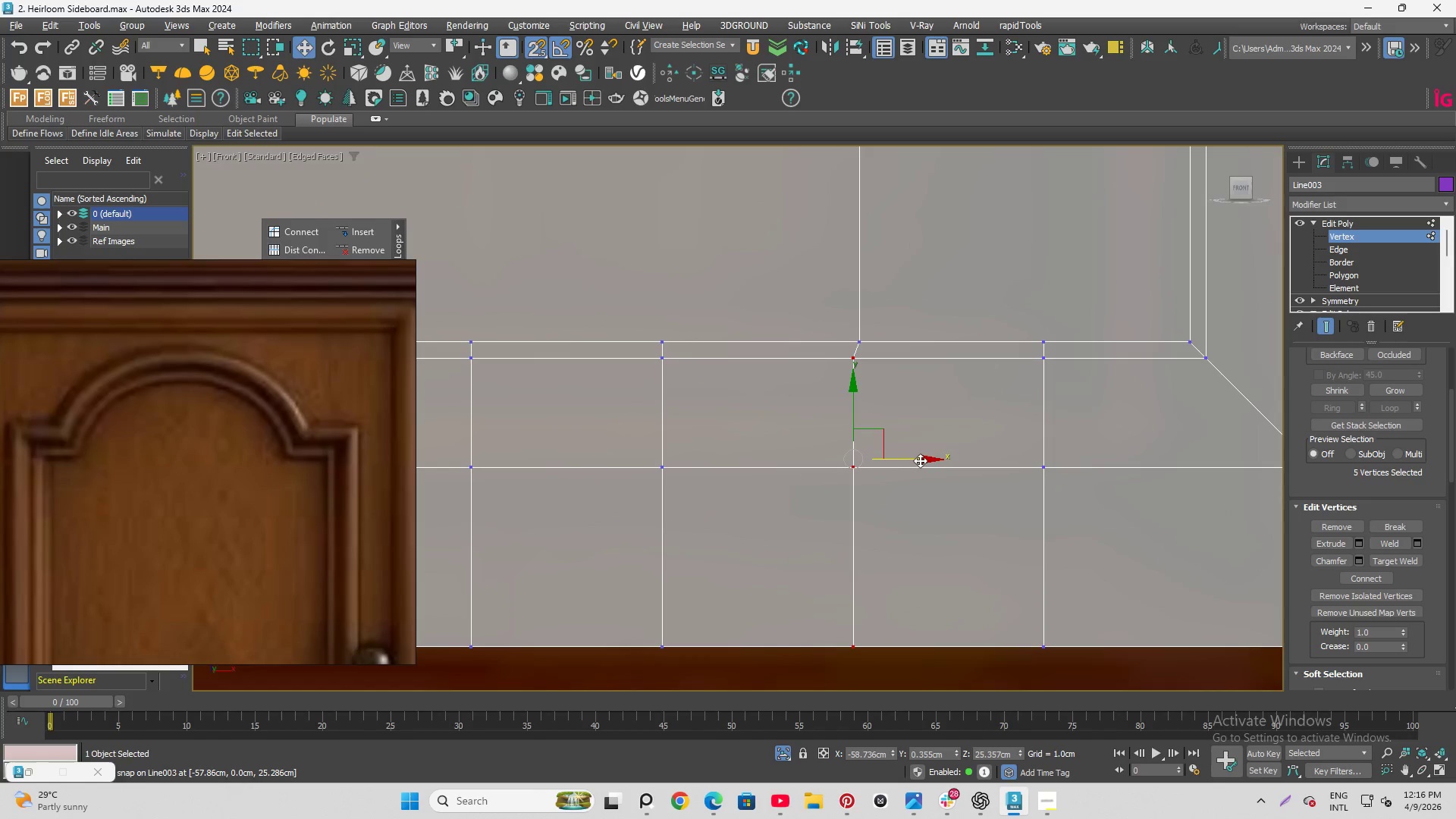 
left_click_drag(start_coordinate=[920, 460], to_coordinate=[870, 338])
 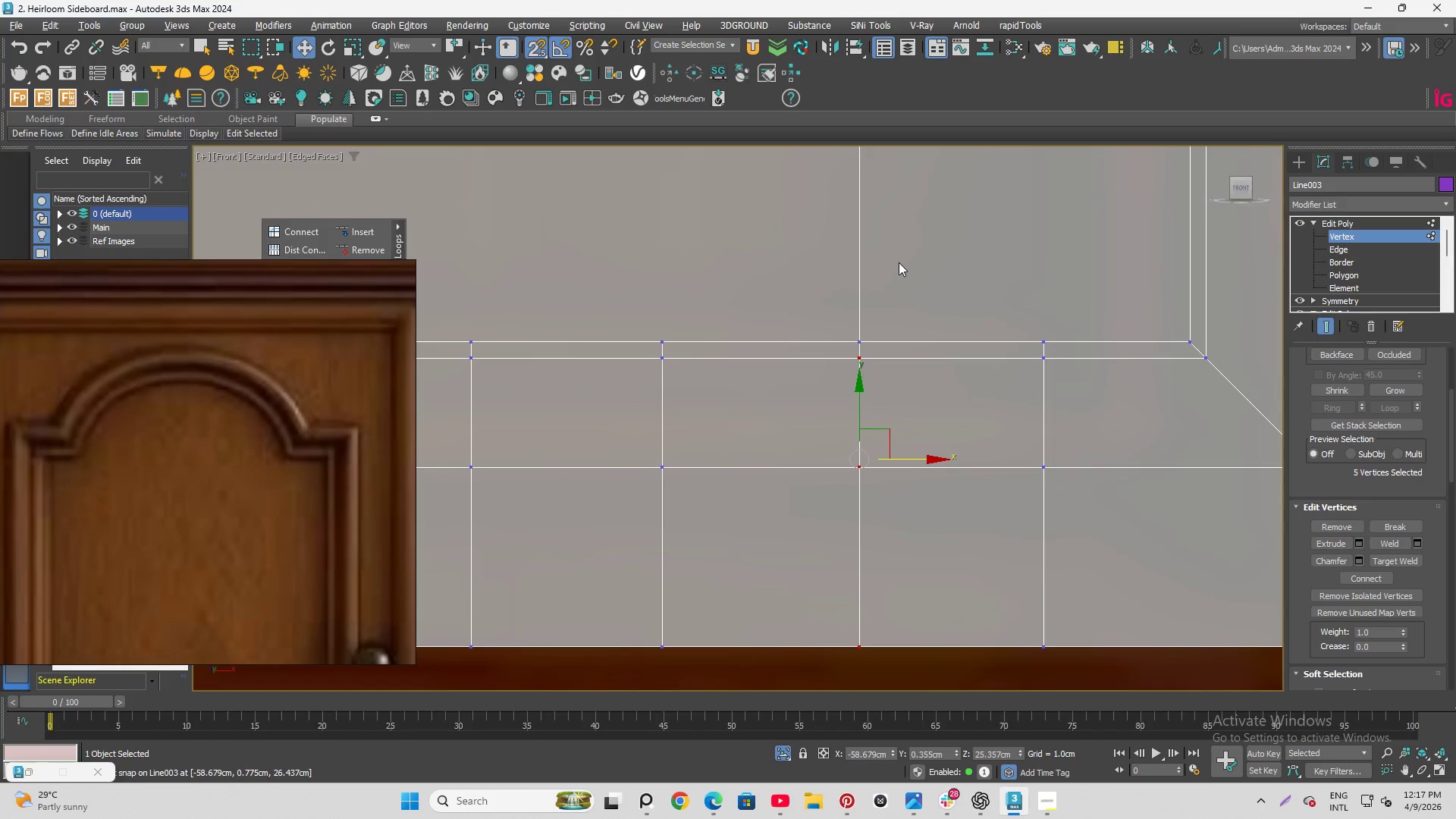 
scroll: coordinate [909, 312], scroll_direction: down, amount: 5.0
 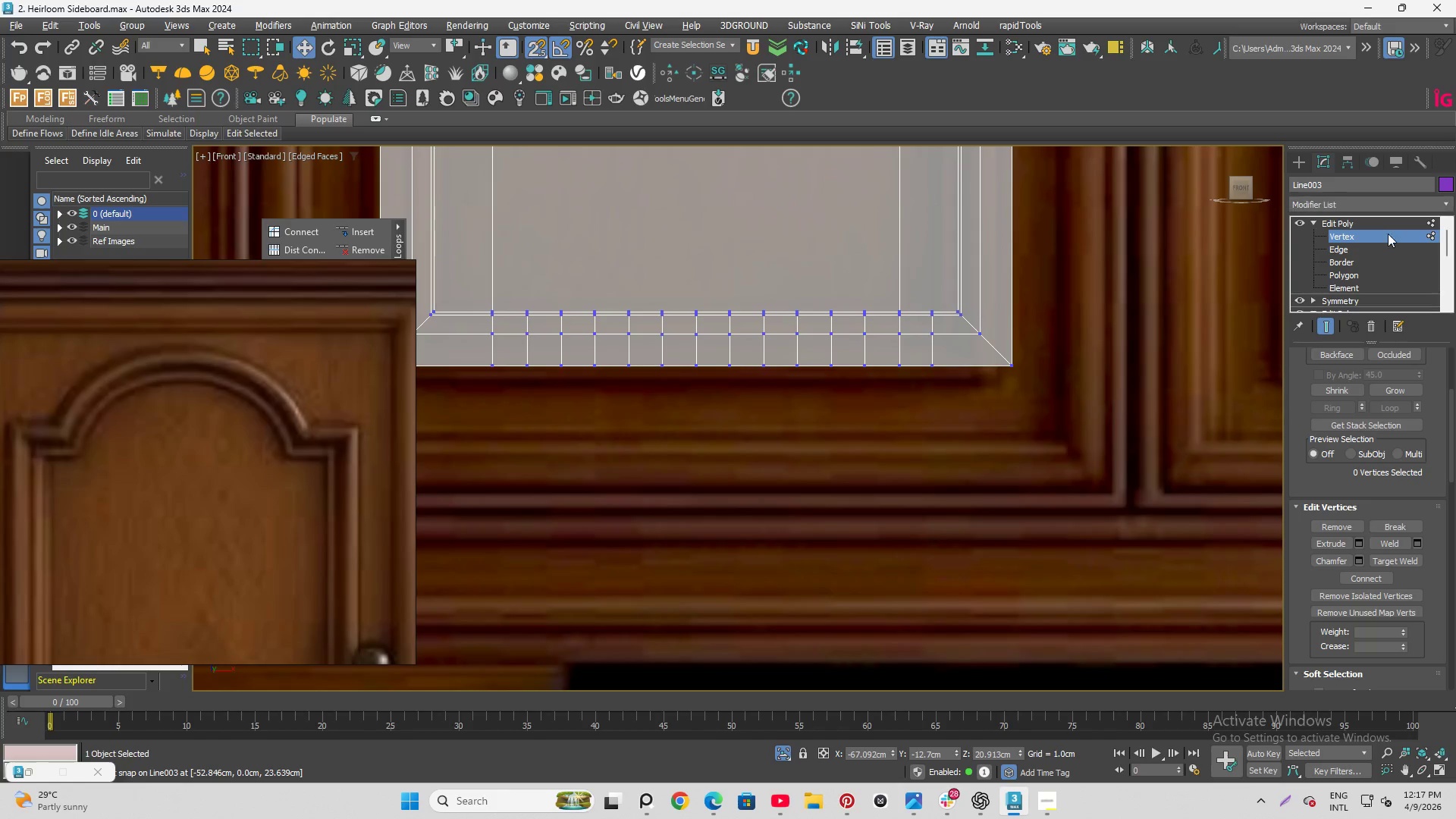 
left_click([1348, 248])
 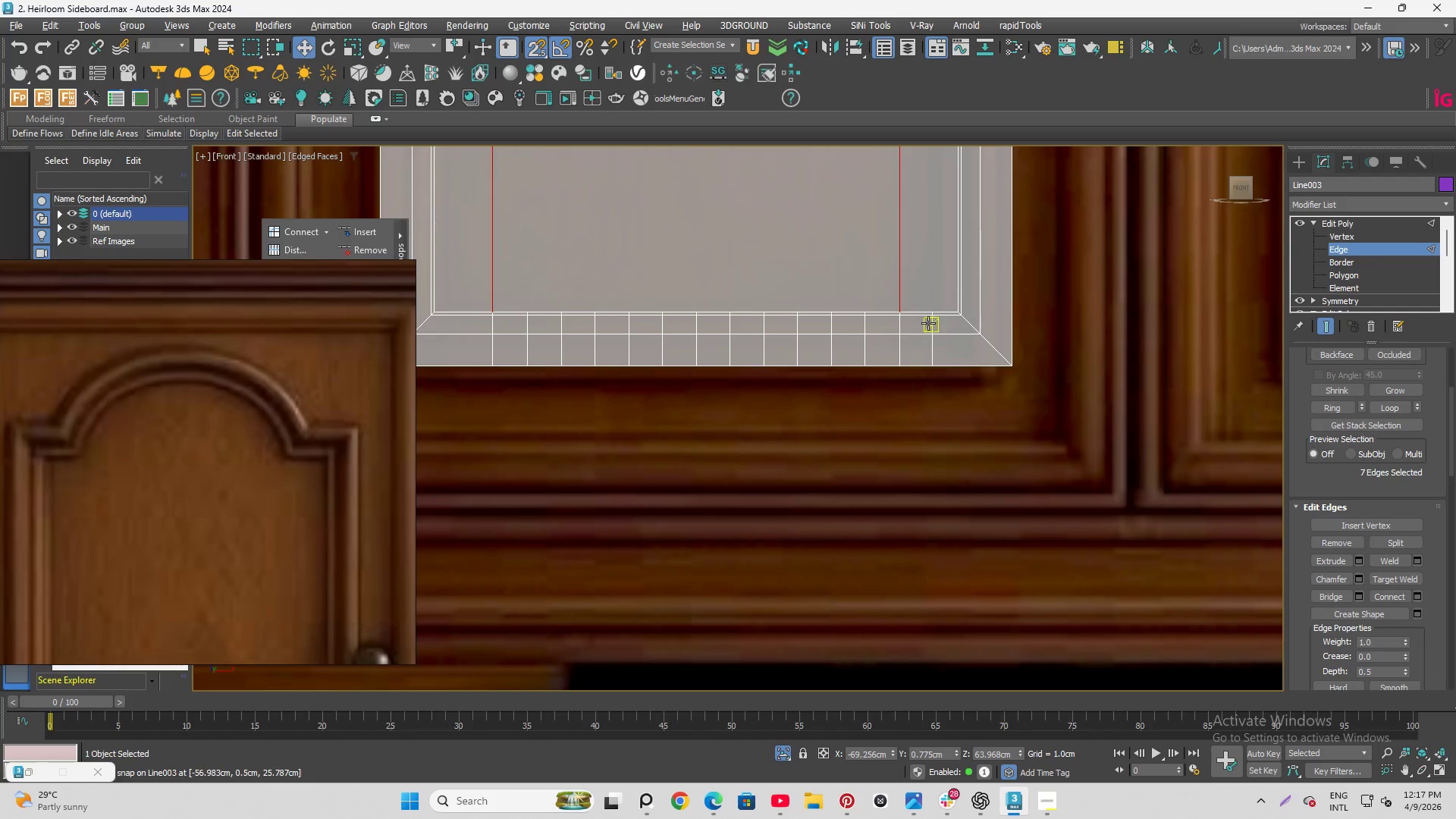 
left_click([944, 325])
 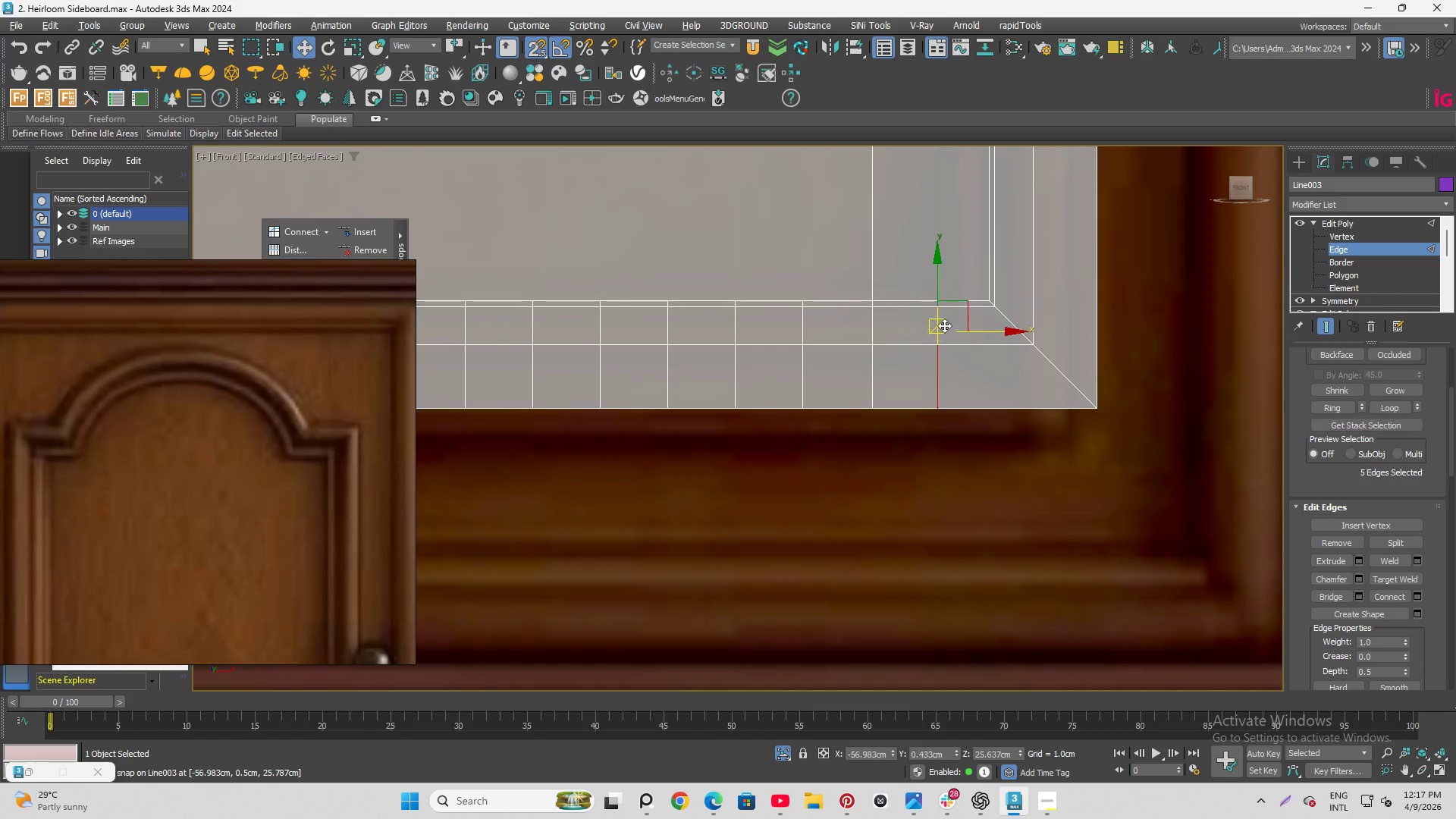 
scroll: coordinate [927, 322], scroll_direction: up, amount: 2.0
 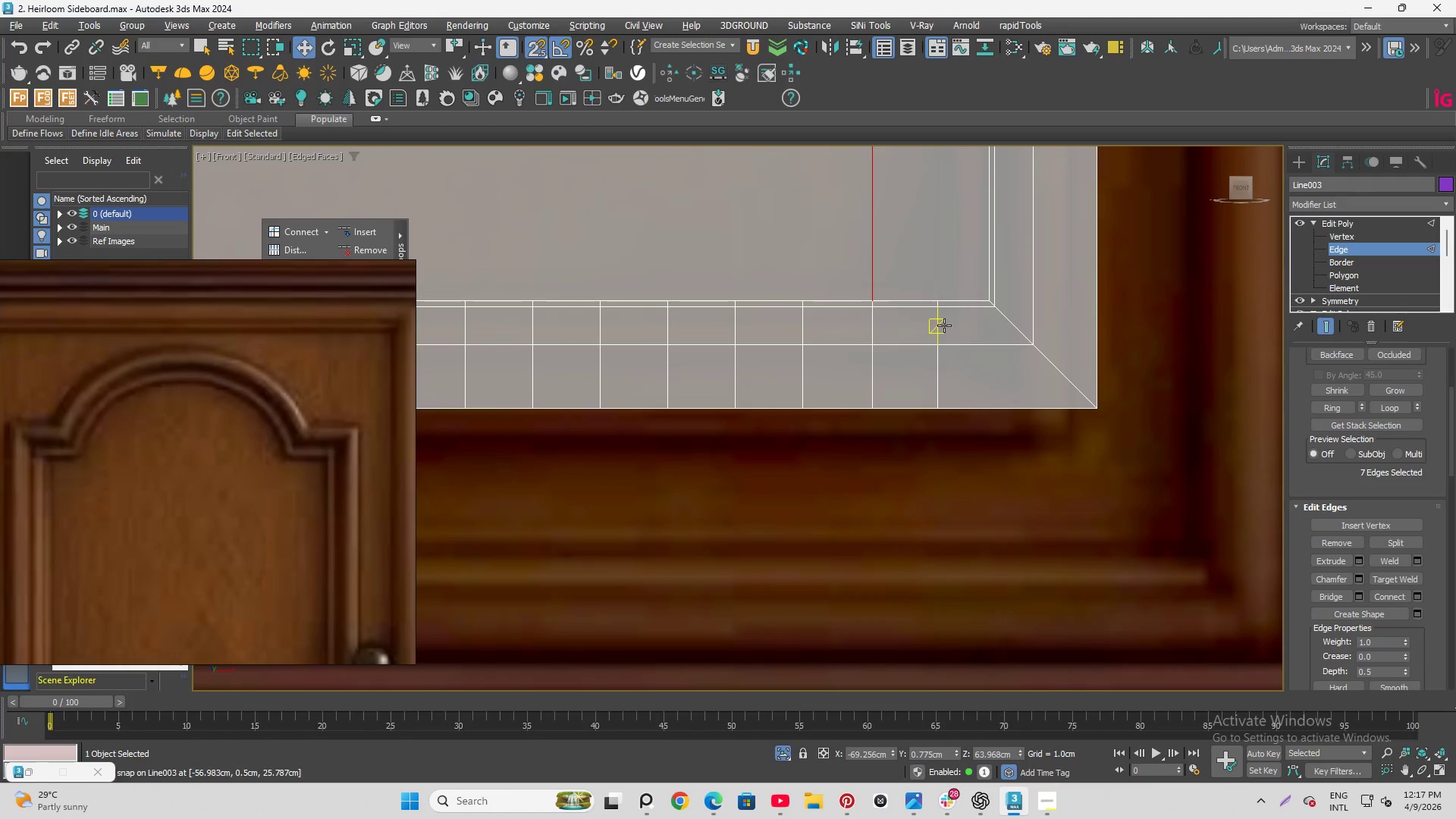 
double_click([944, 325])
 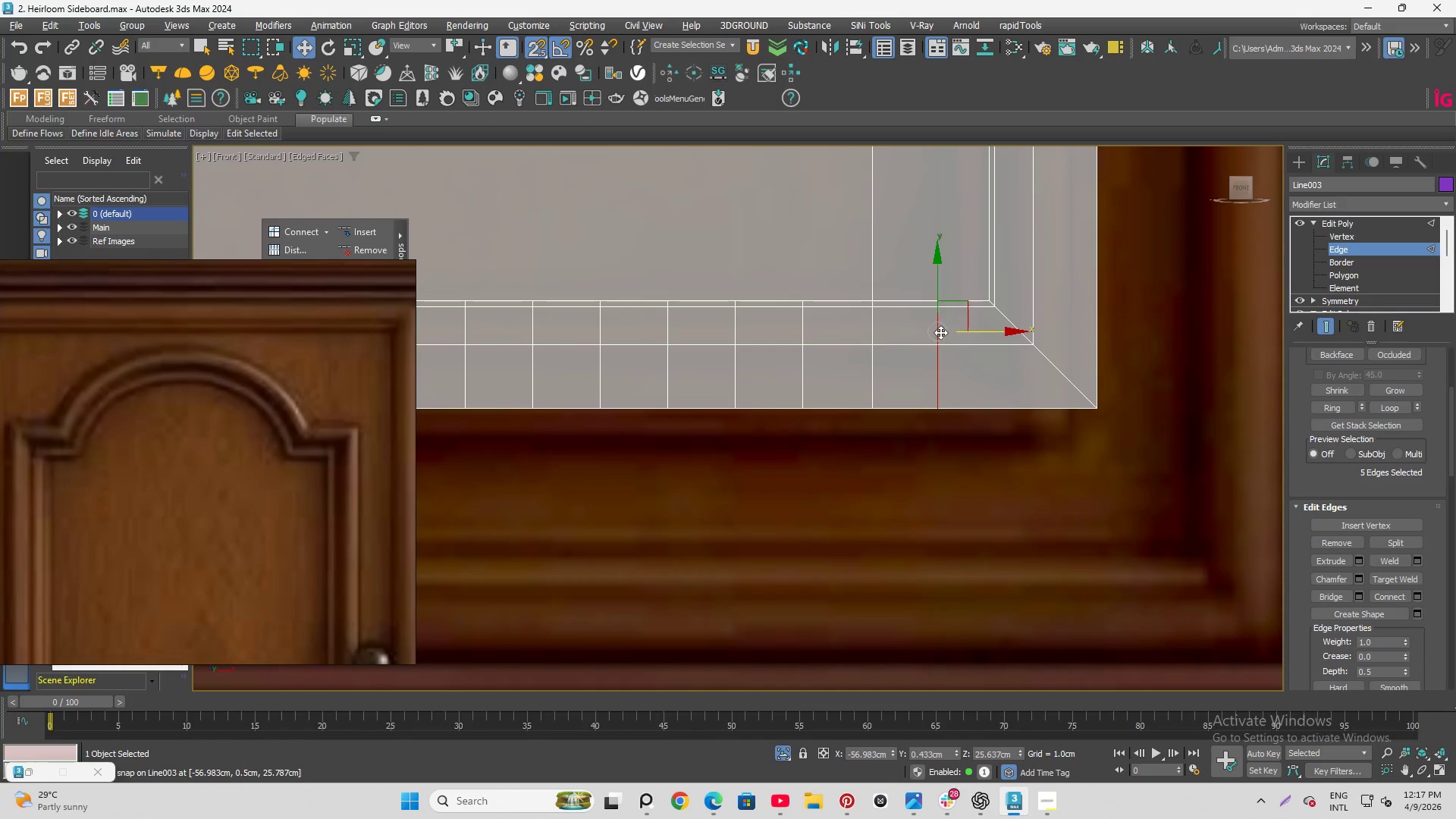 
key(Control+Backspace)
 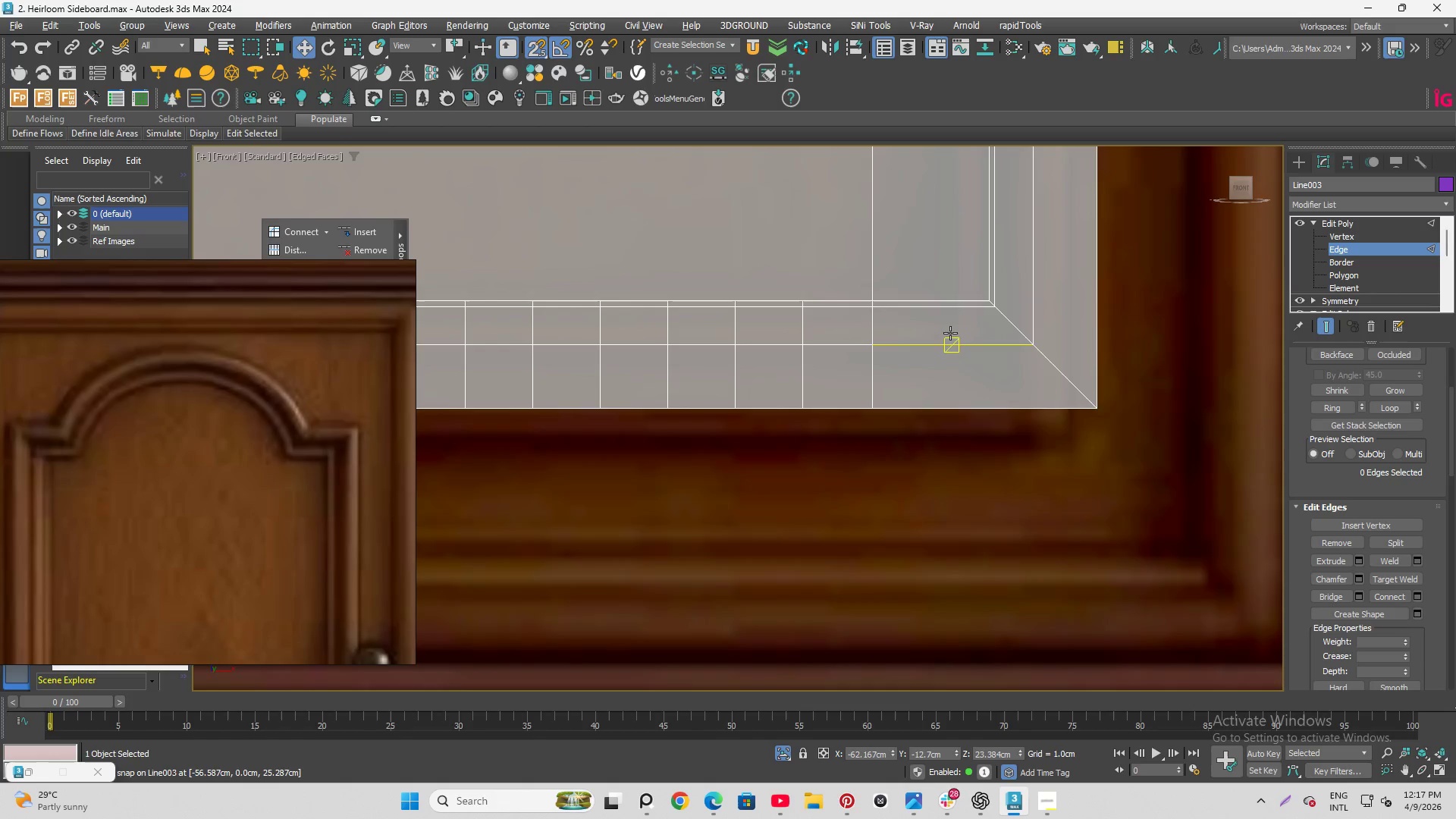 
scroll: coordinate [846, 571], scroll_direction: down, amount: 5.0
 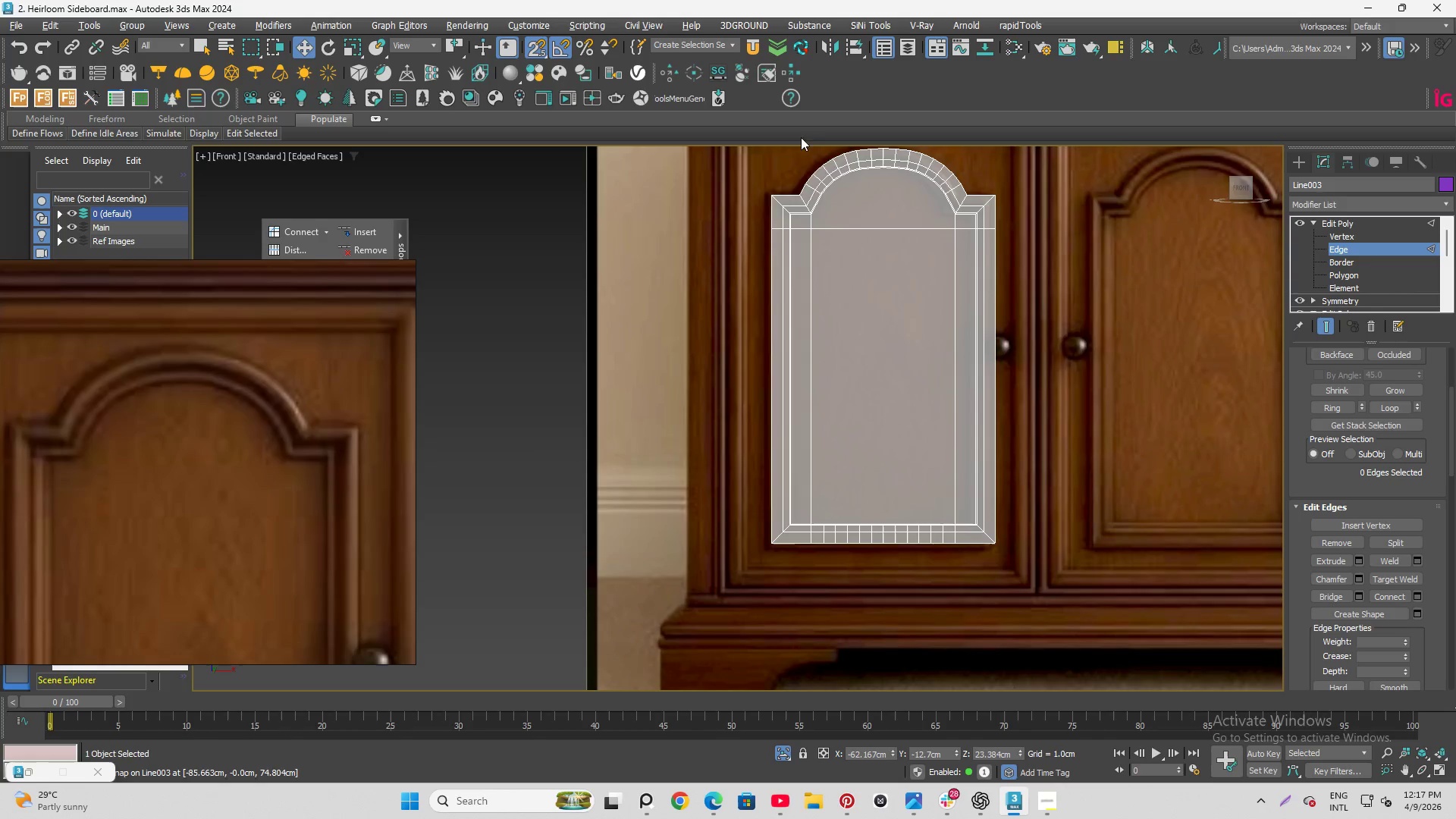 
scroll: coordinate [905, 400], scroll_direction: up, amount: 2.0
 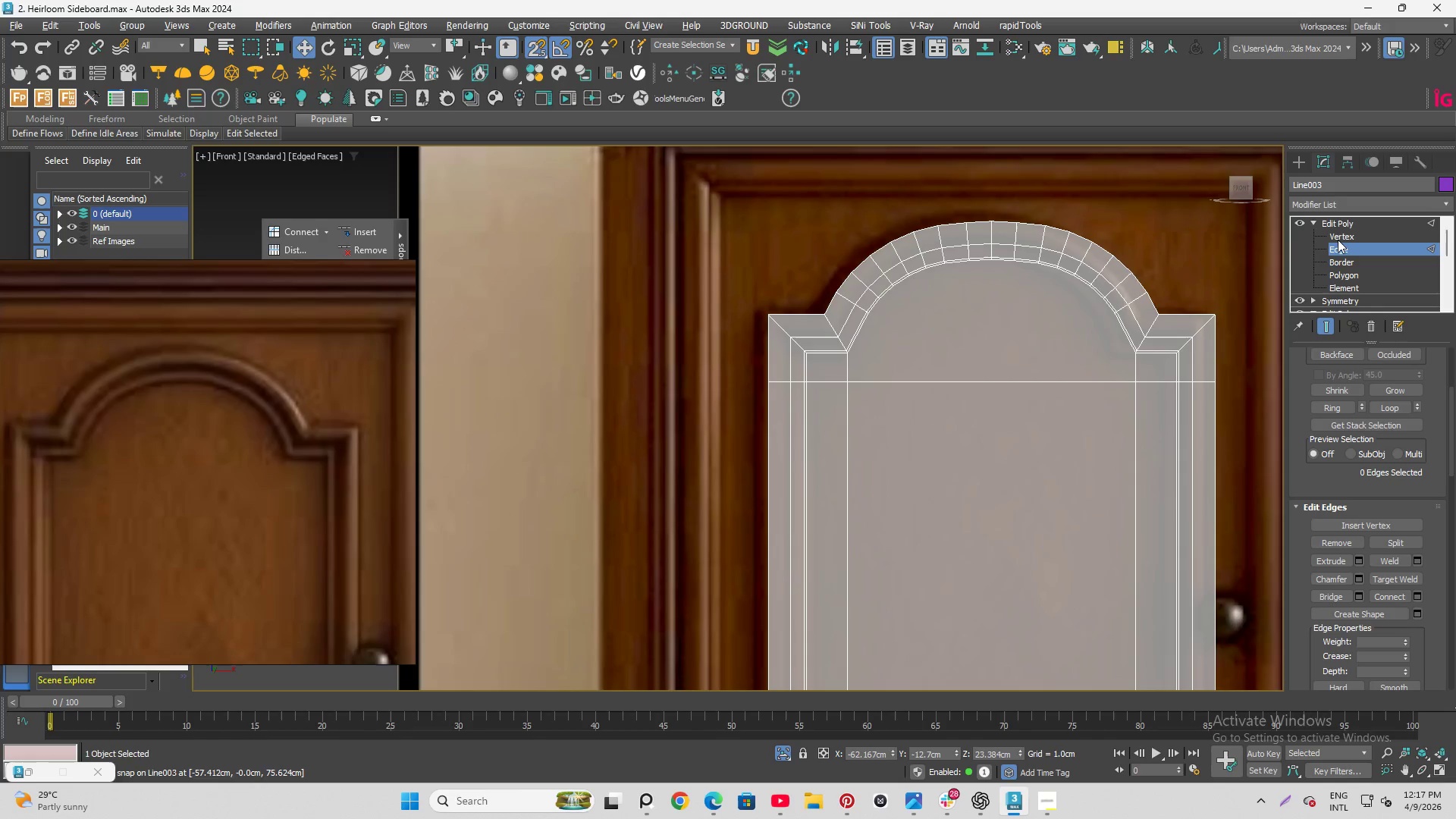 
left_click([1339, 236])
 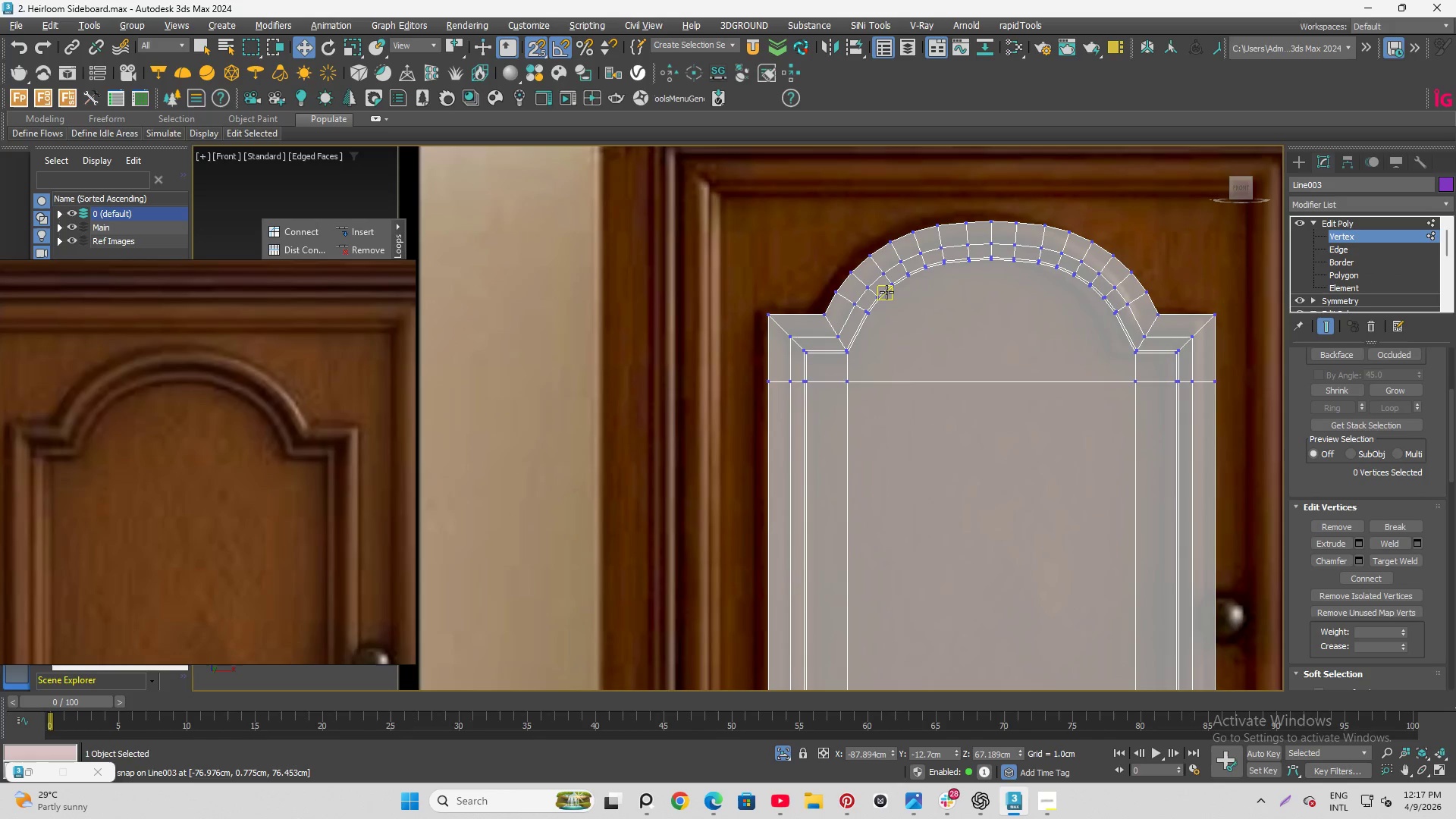 
key(Alt+C)
 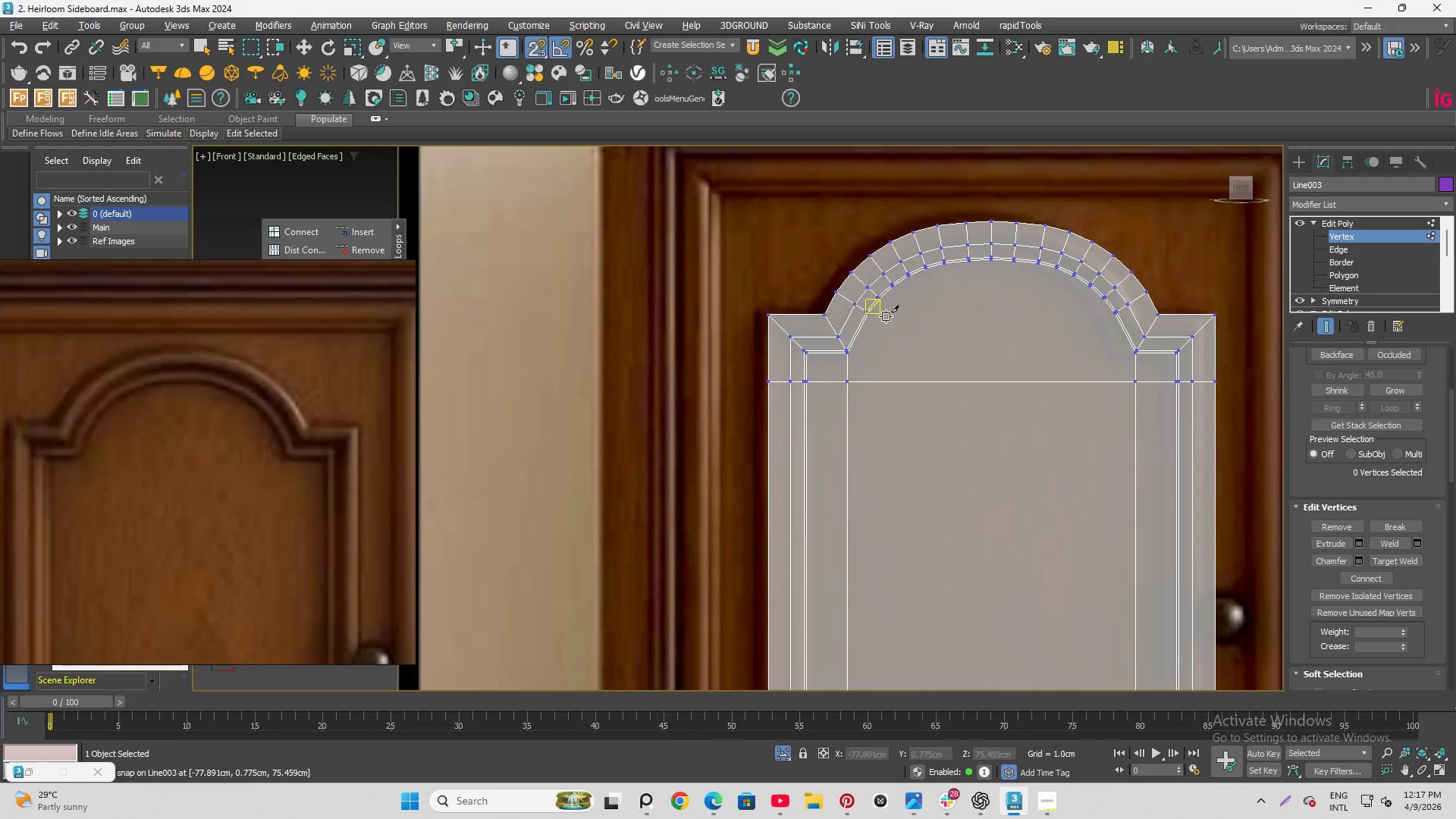 
scroll: coordinate [748, 324], scroll_direction: up, amount: 2.0
 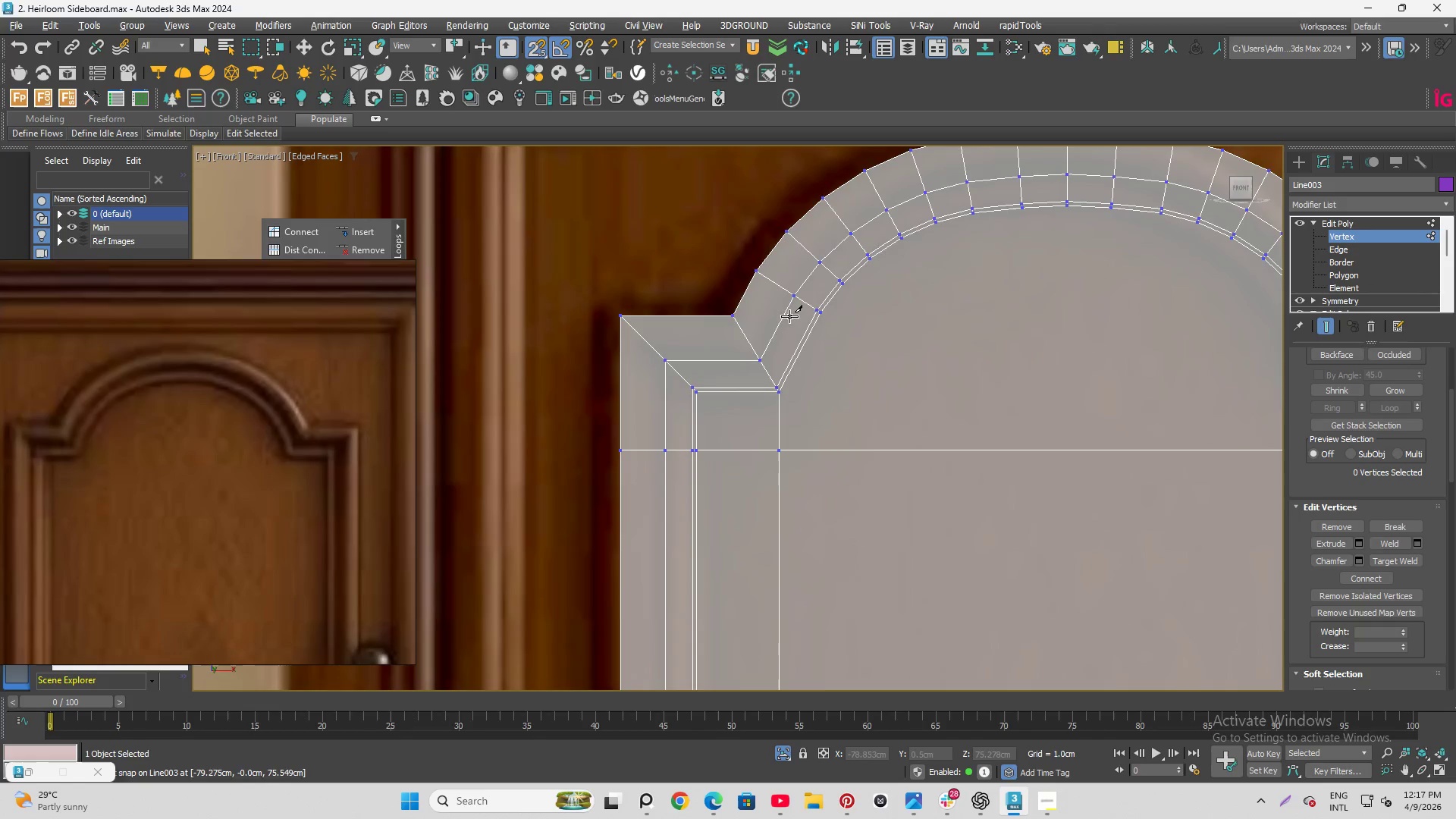 
scroll: coordinate [741, 323], scroll_direction: down, amount: 1.0
 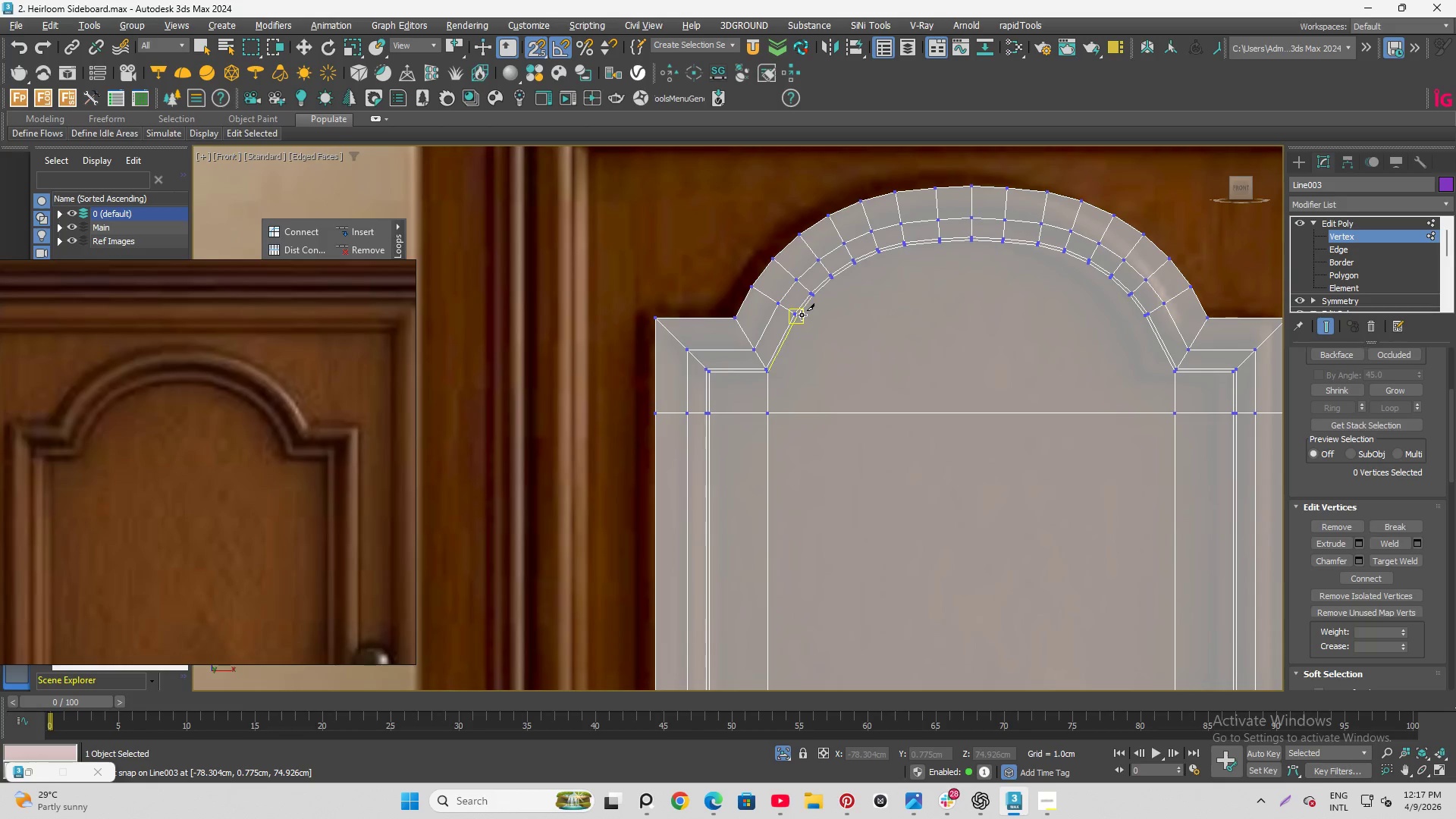 
left_click([802, 315])
 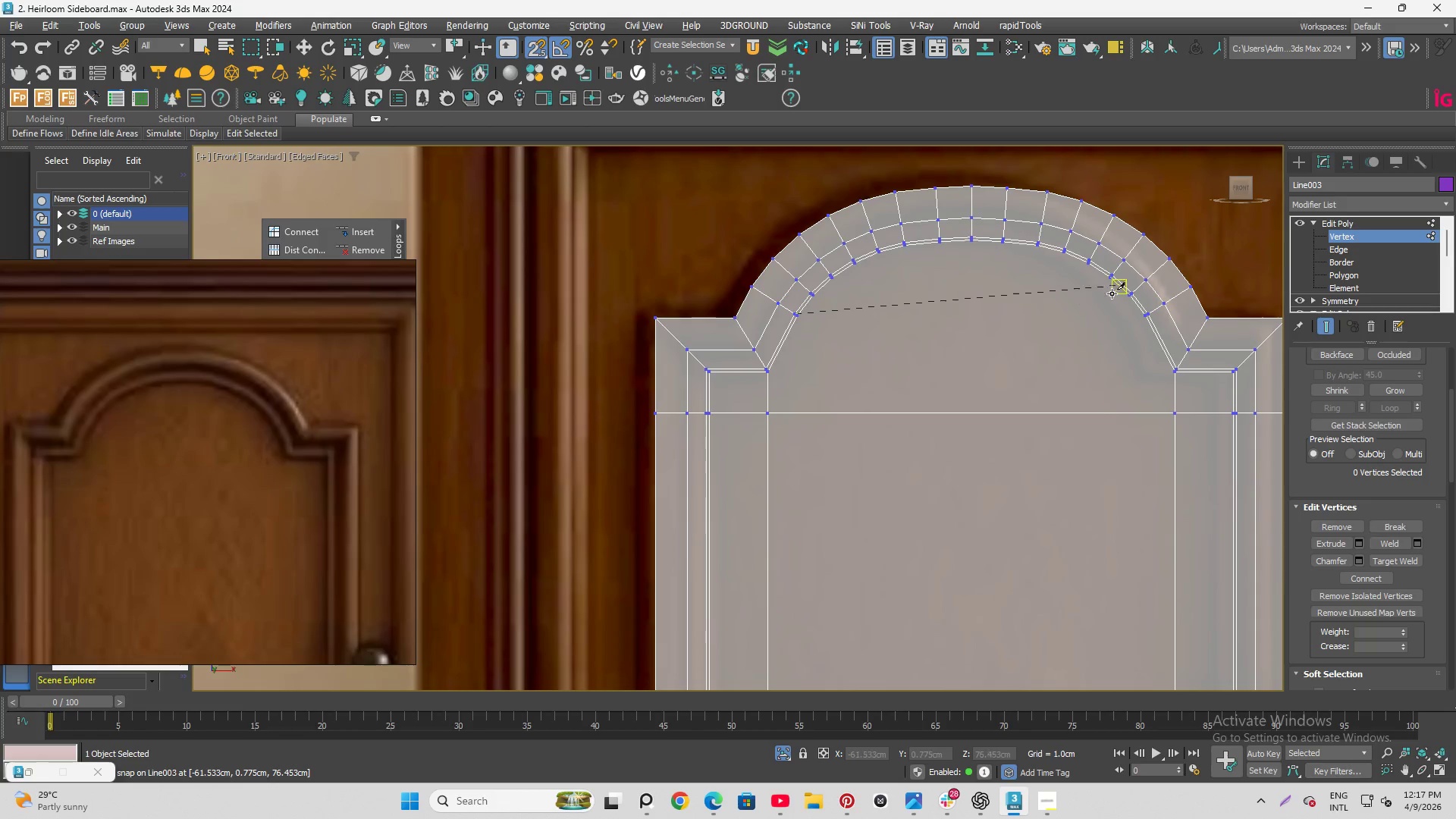 
scroll: coordinate [1159, 328], scroll_direction: up, amount: 6.0
 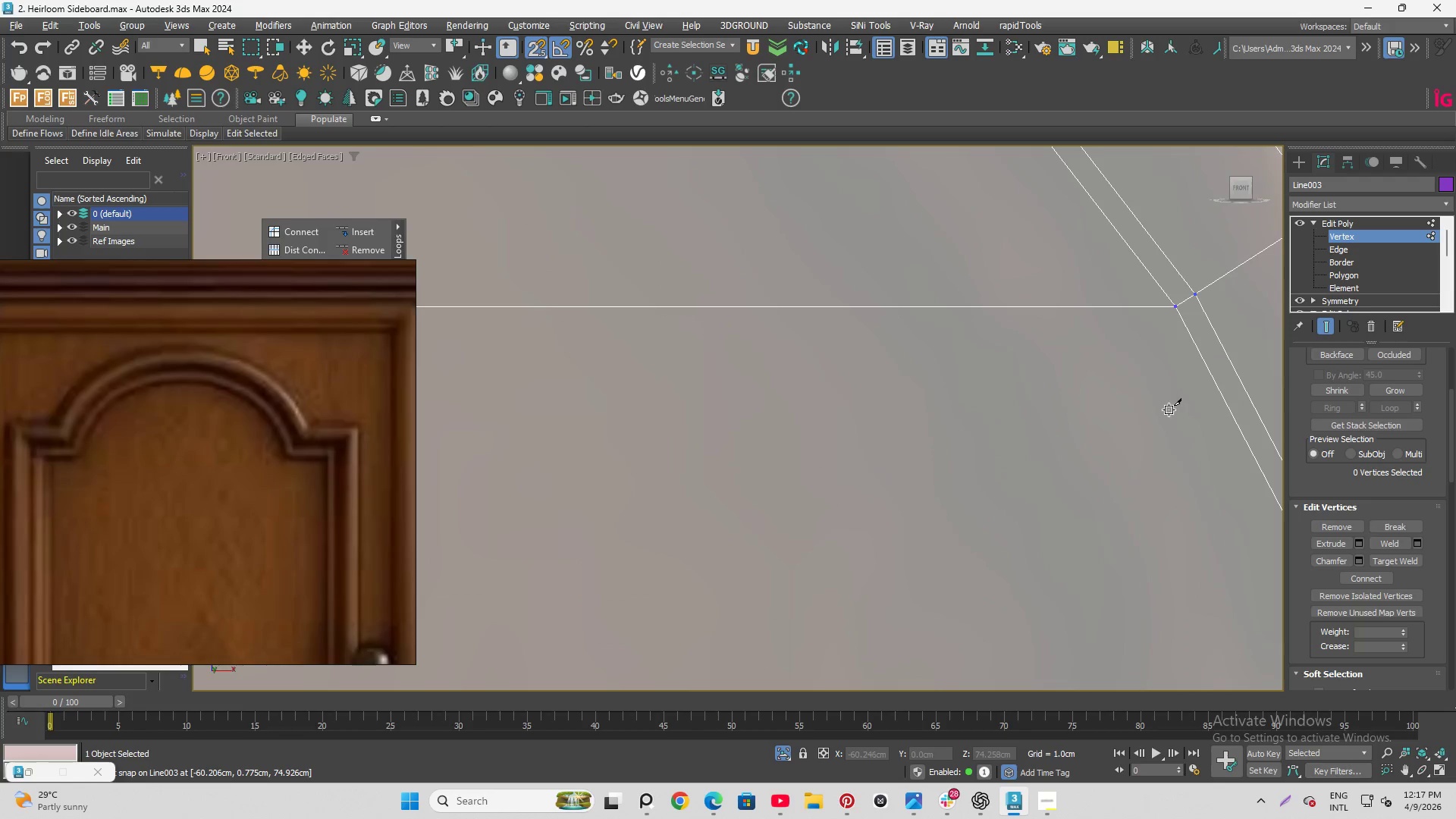 
scroll: coordinate [995, 233], scroll_direction: down, amount: 7.0
 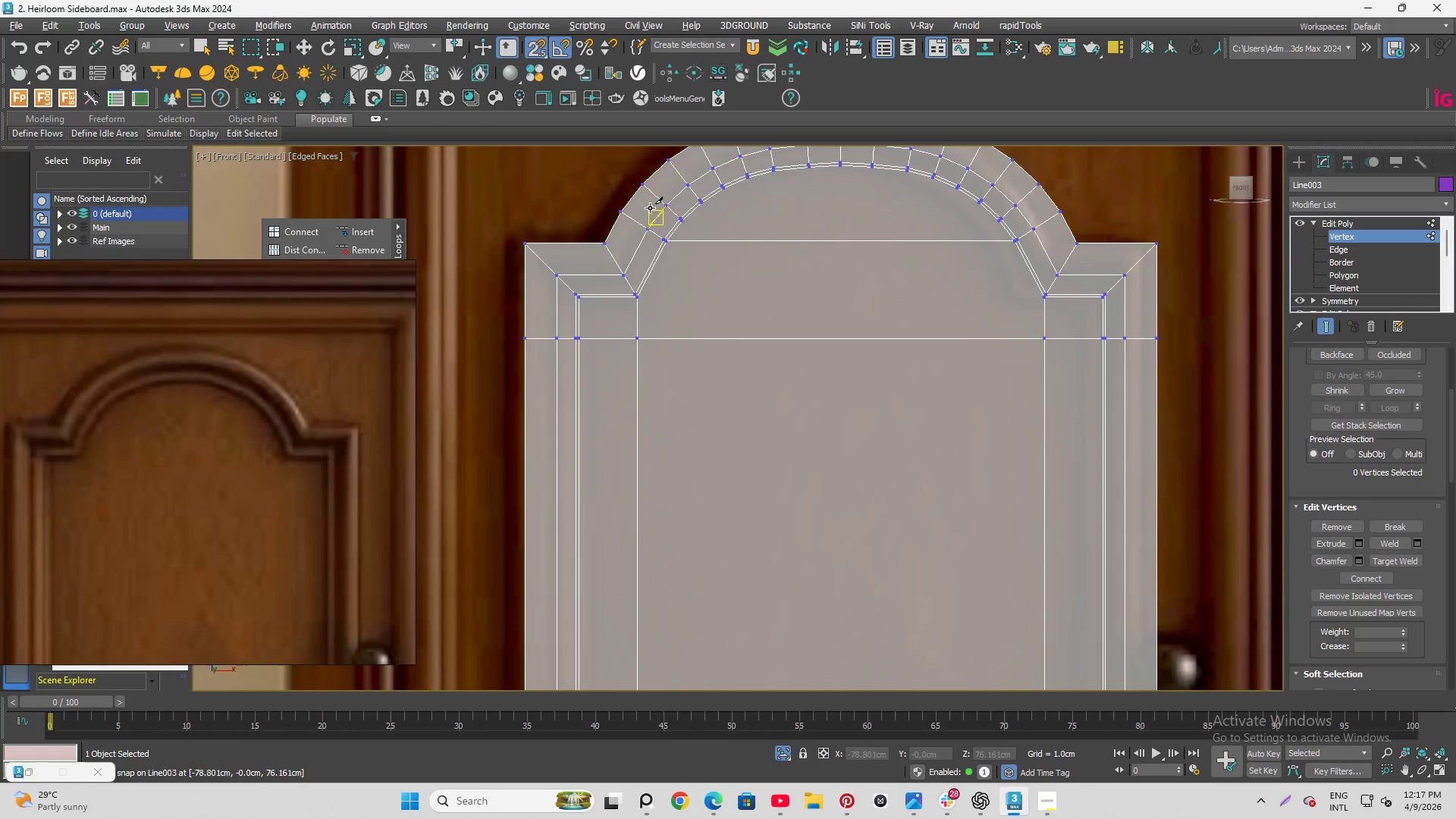 
scroll: coordinate [718, 206], scroll_direction: up, amount: 5.0
 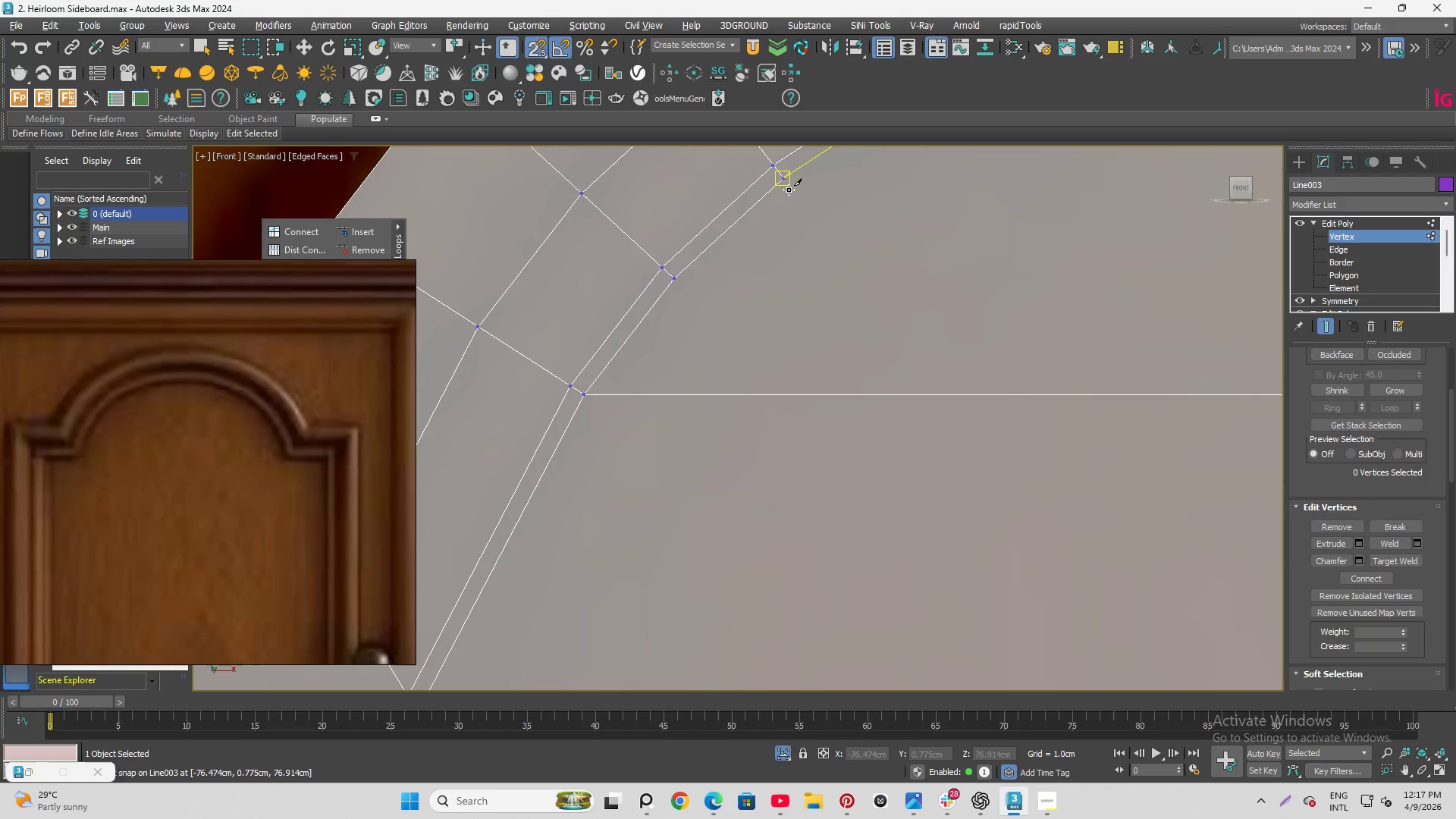 
left_click([789, 189])
 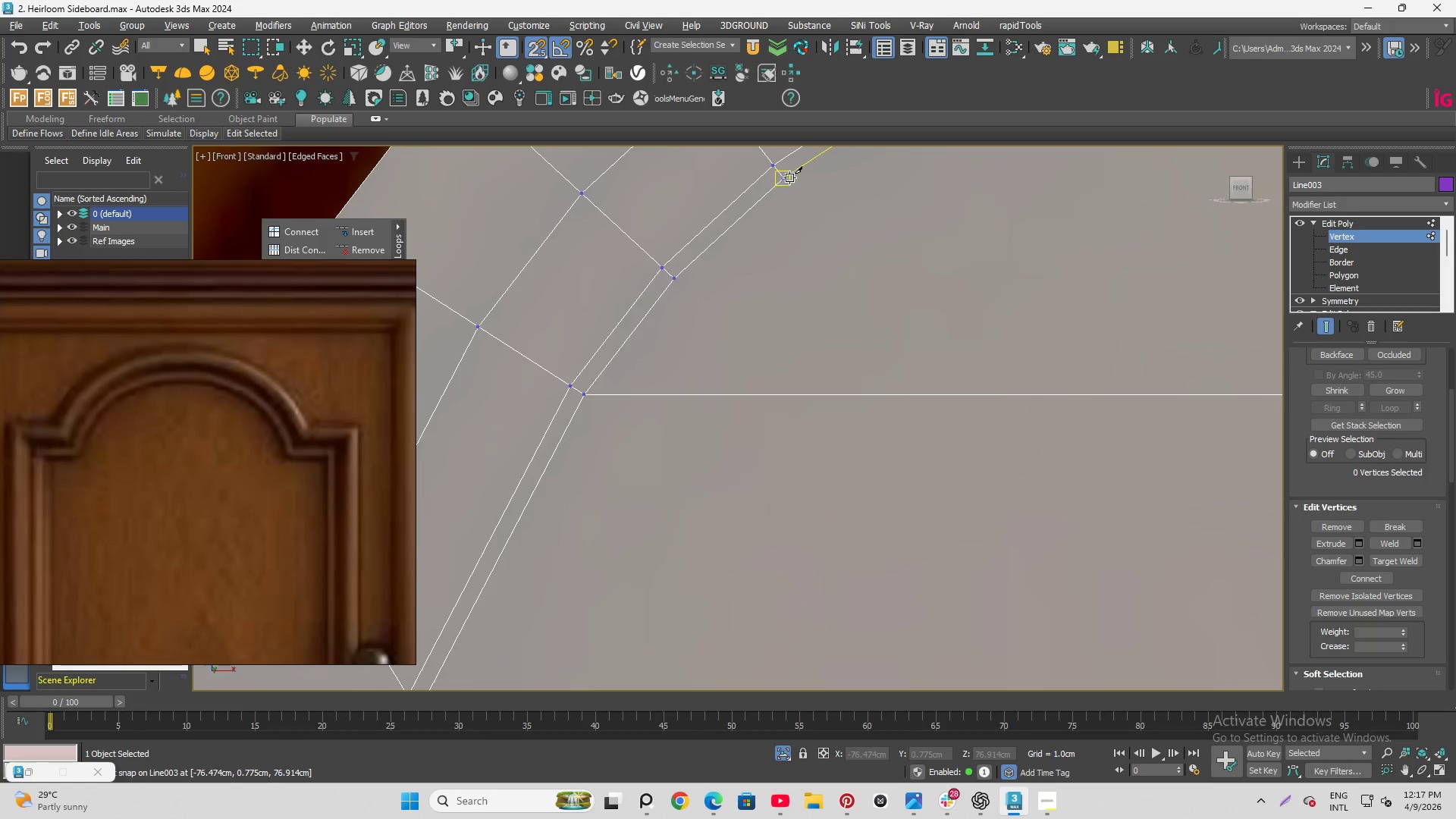 
scroll: coordinate [781, 177], scroll_direction: down, amount: 7.0
 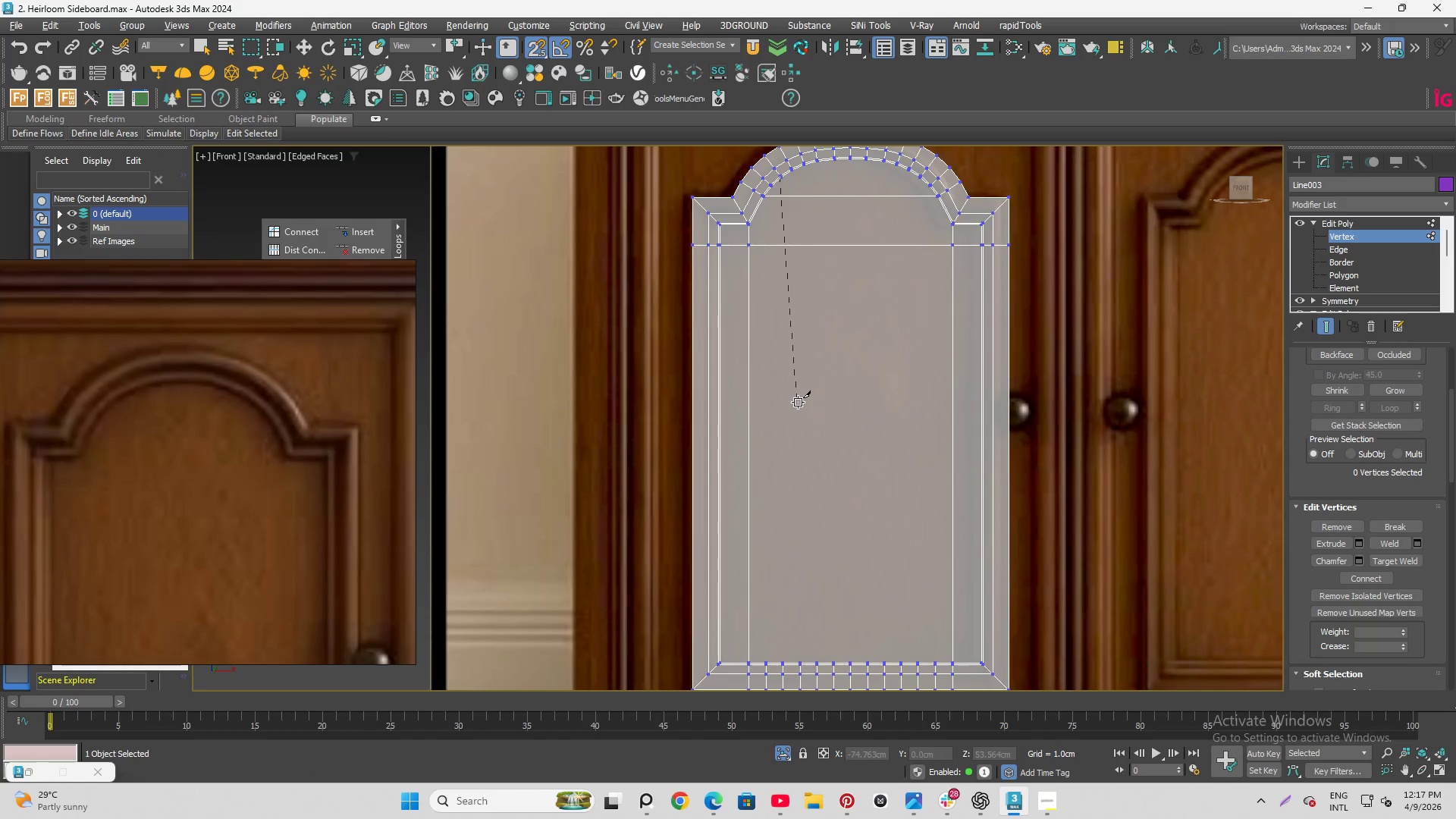 
wait(5.29)
 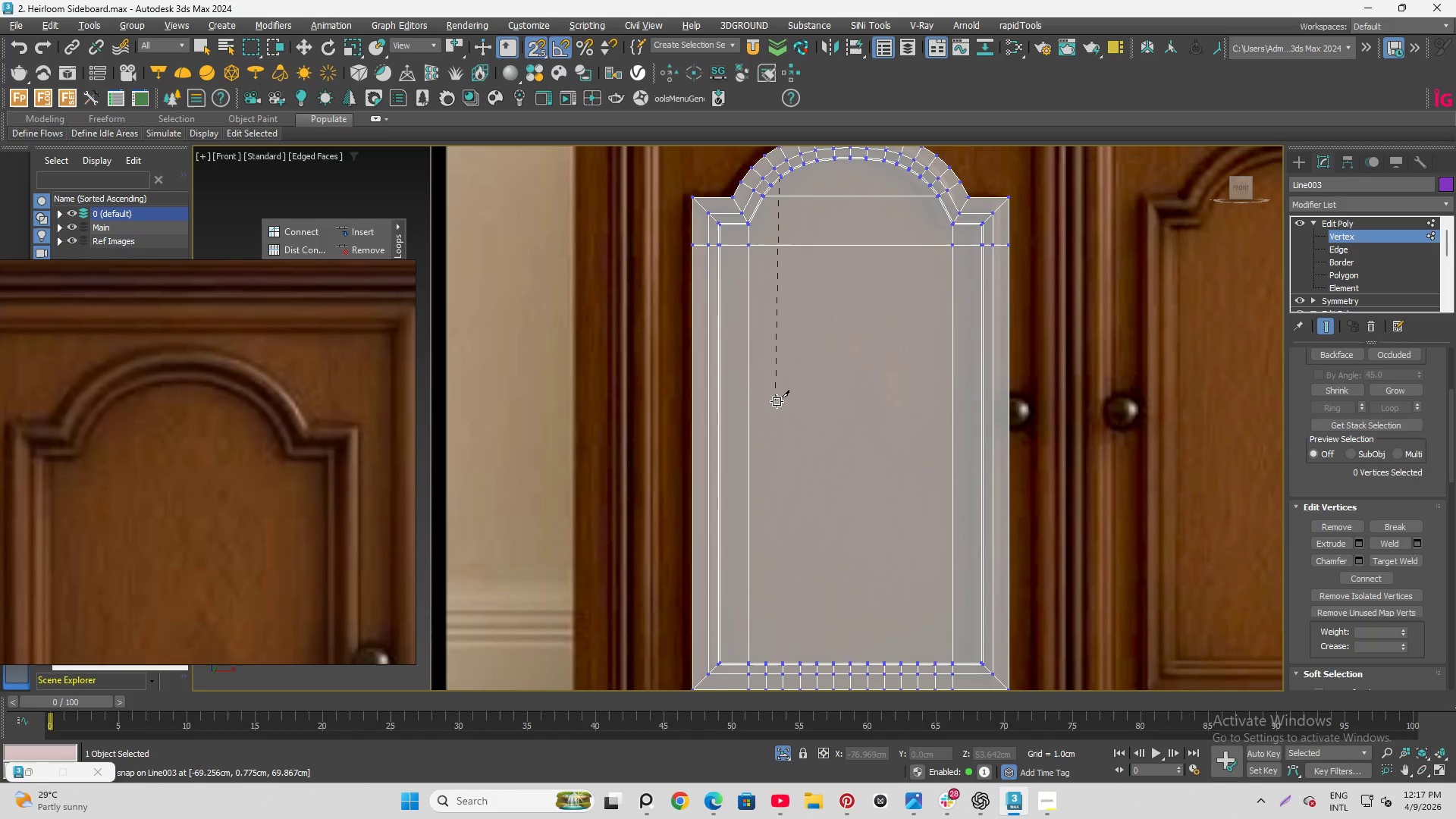 
scroll: coordinate [766, 186], scroll_direction: up, amount: 6.0
 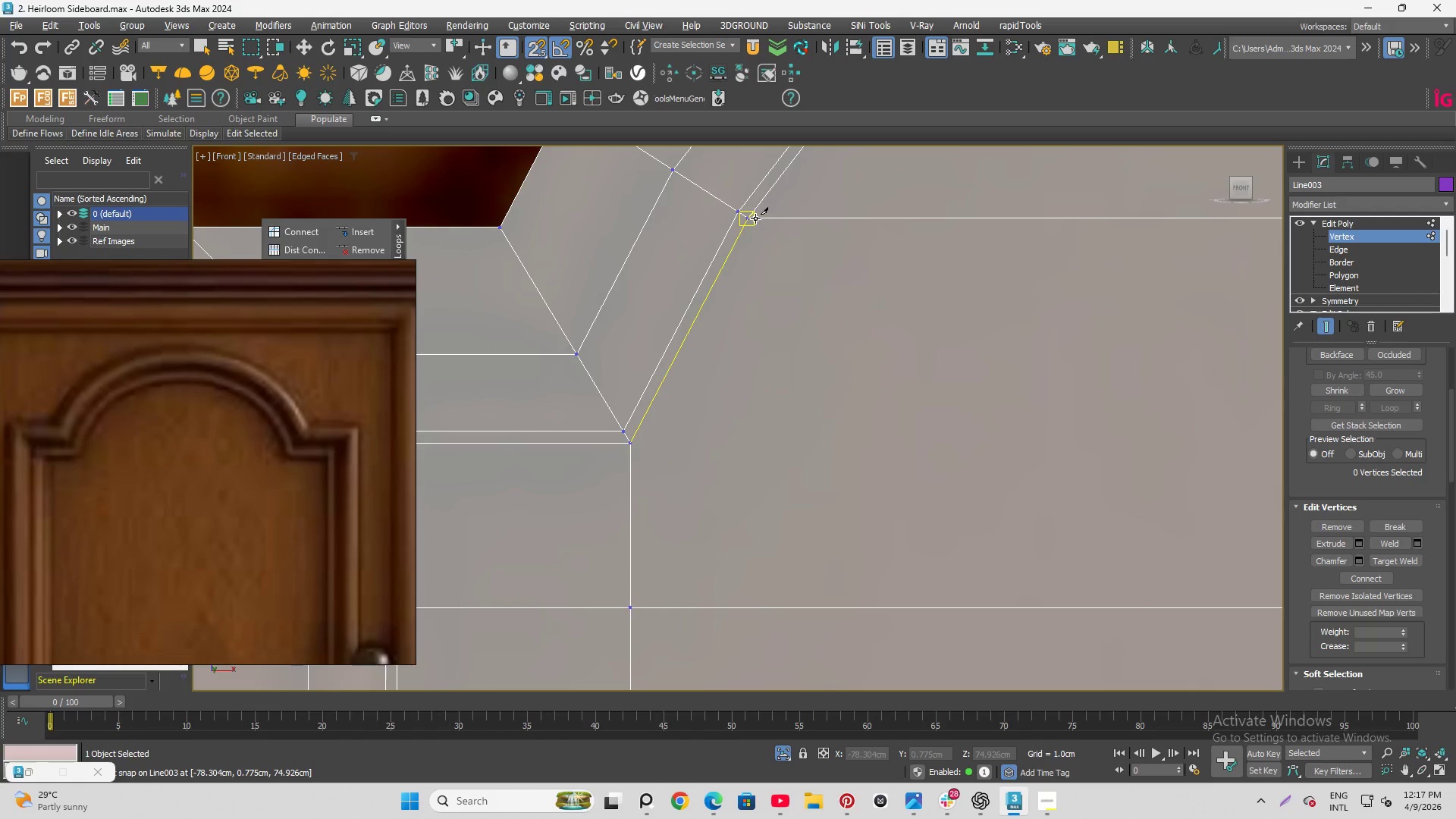 
left_click([755, 218])
 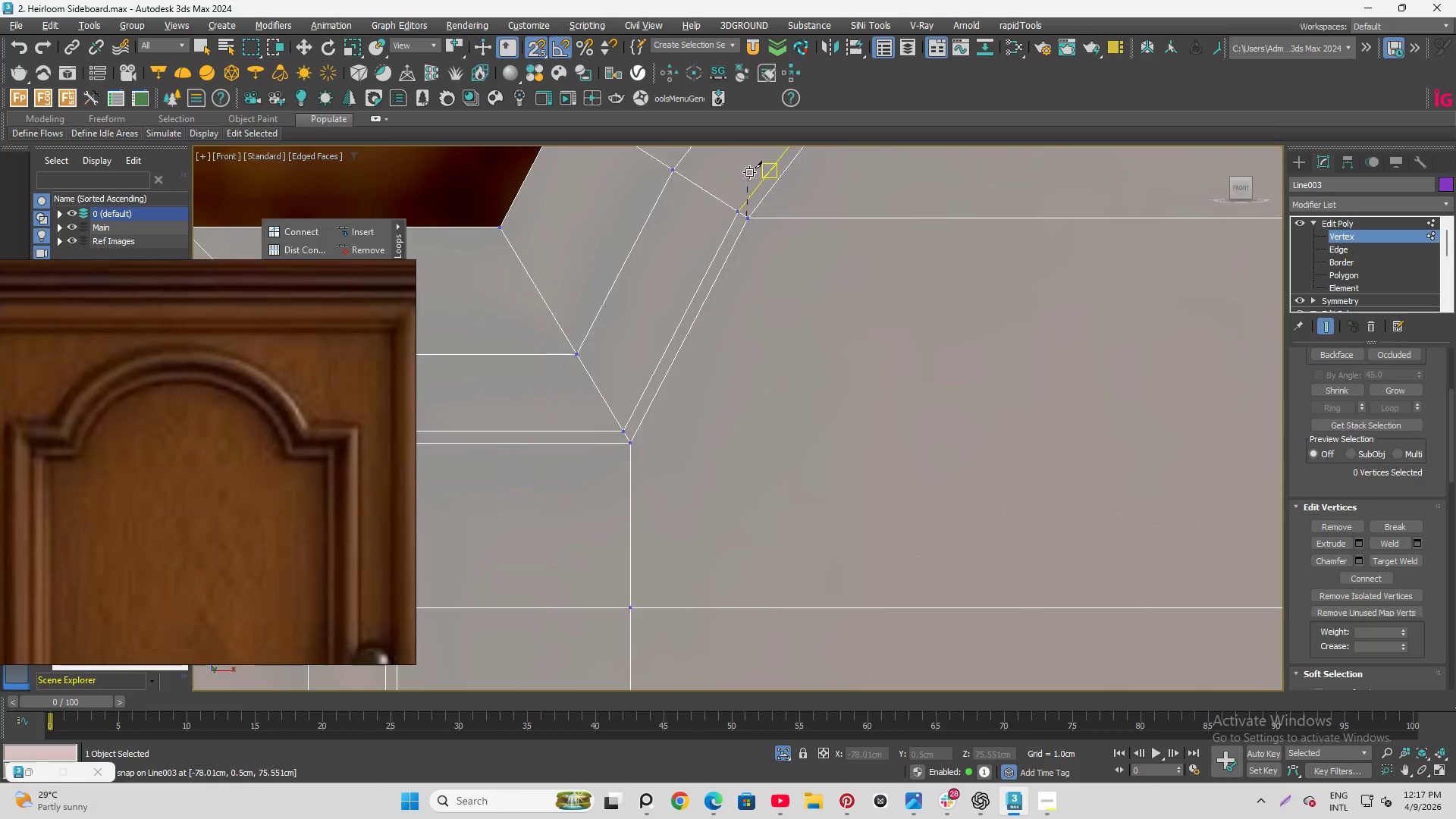 
scroll: coordinate [744, 175], scroll_direction: down, amount: 6.0
 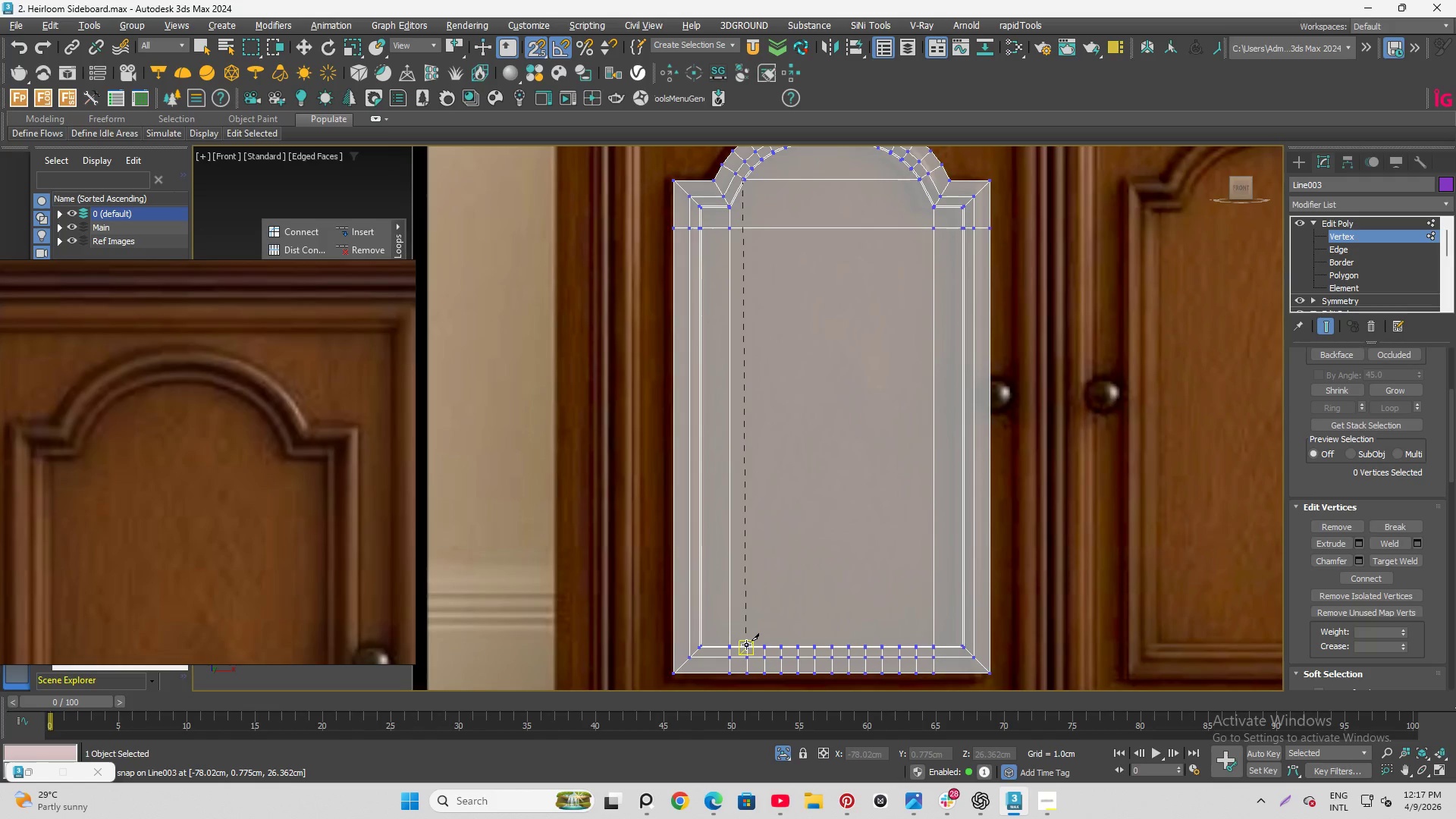 
scroll: coordinate [746, 642], scroll_direction: up, amount: 6.0
 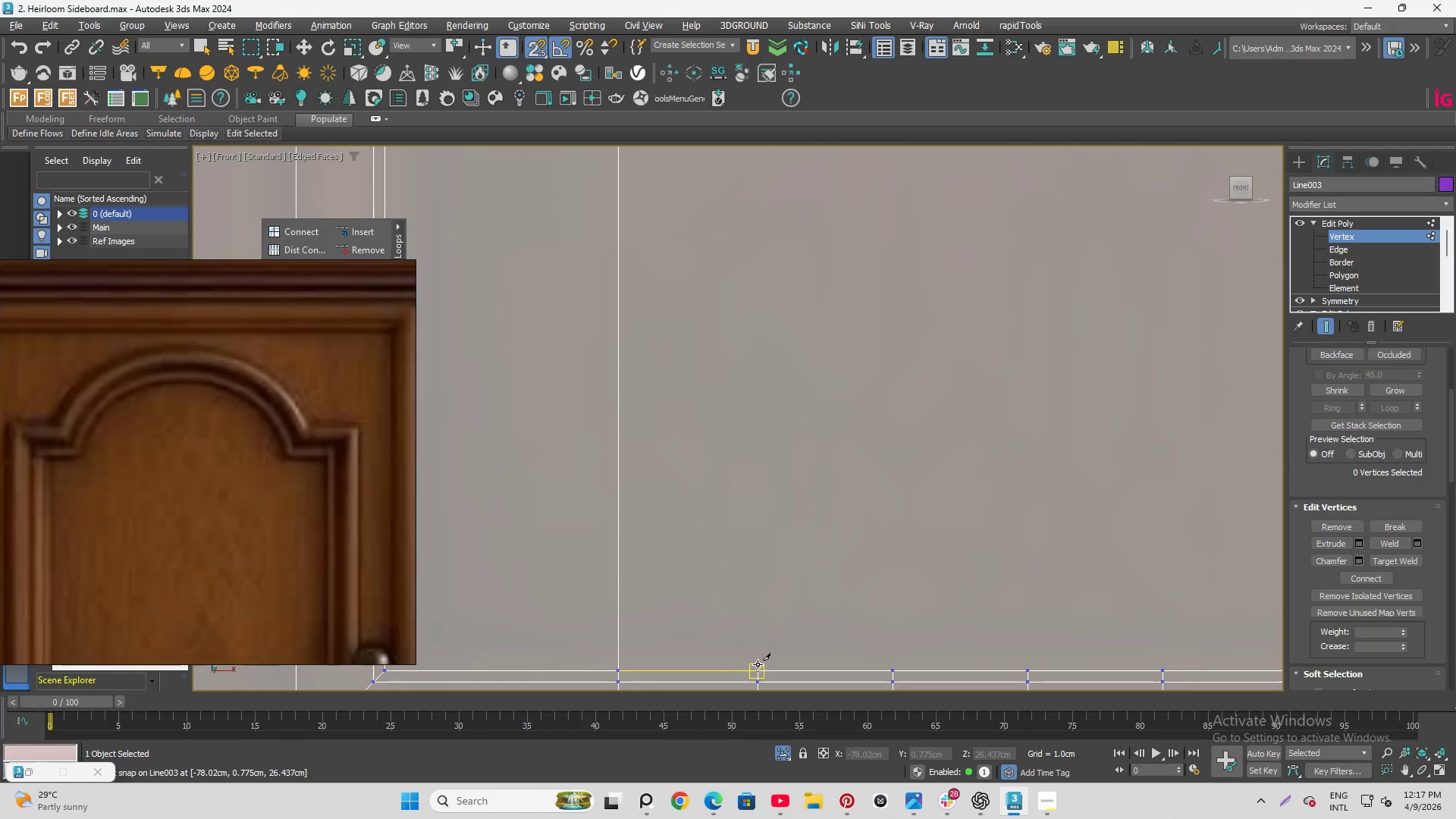 
left_click([758, 664])
 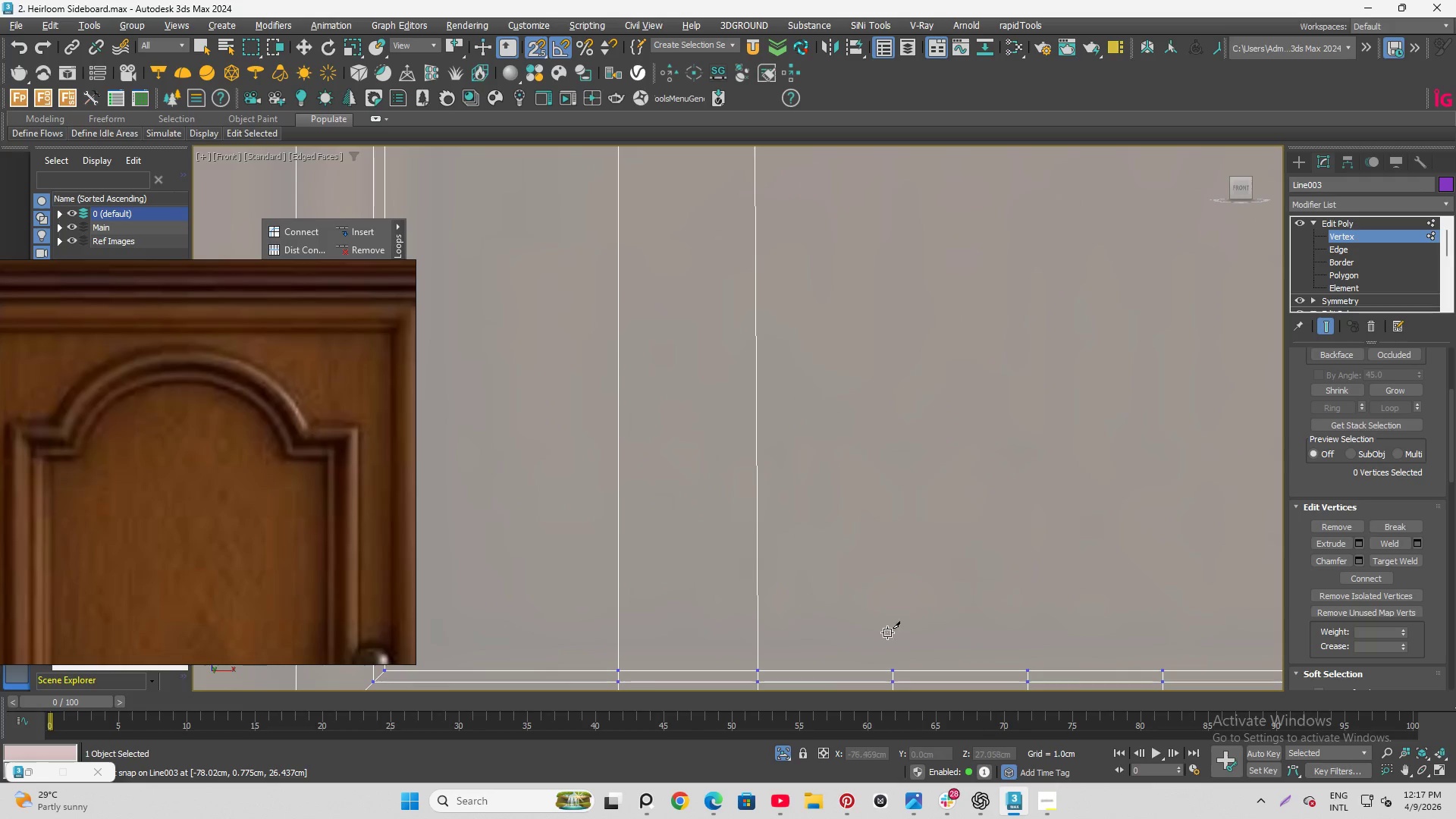 
left_click([898, 668])
 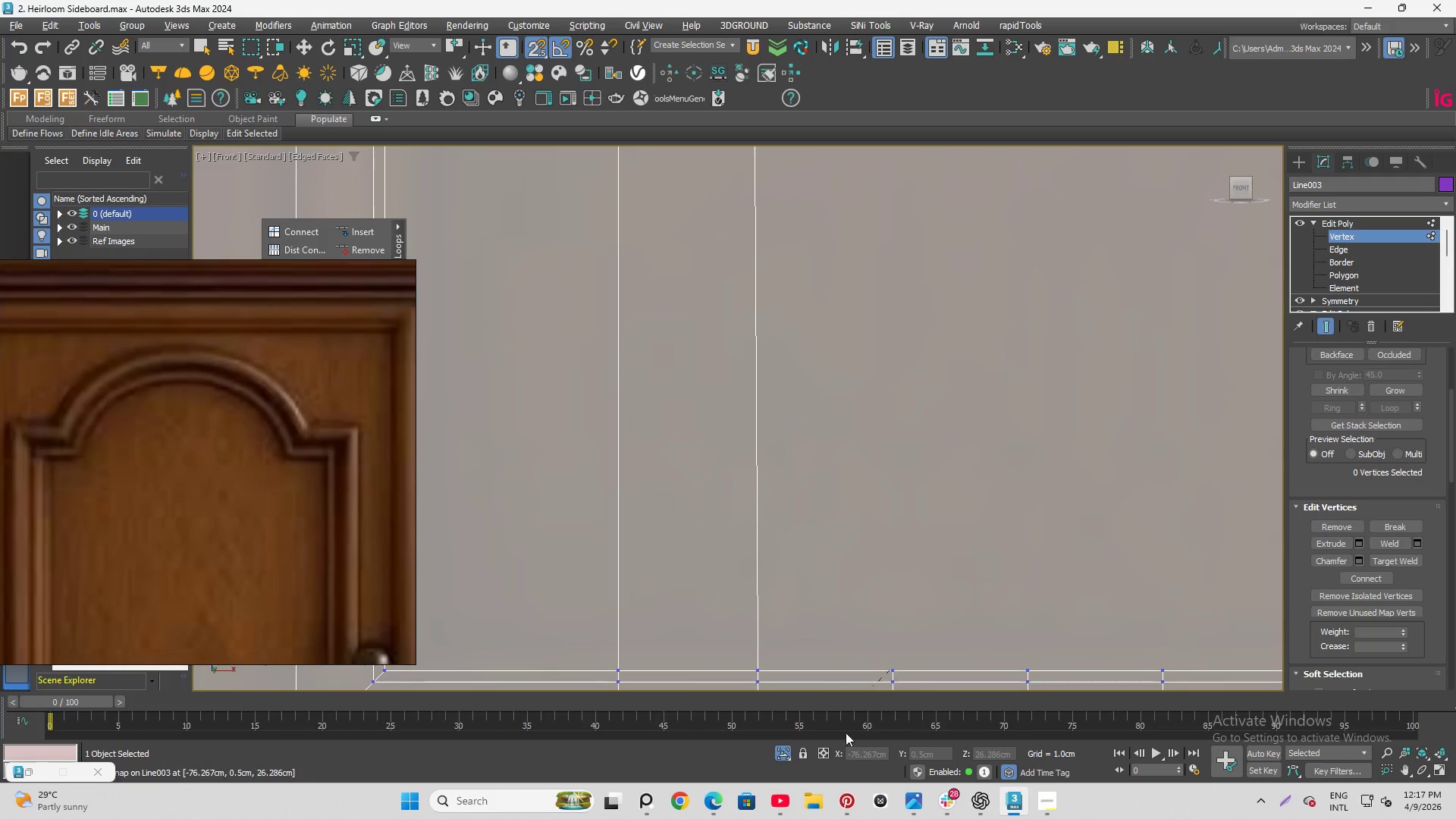 
scroll: coordinate [830, 374], scroll_direction: down, amount: 5.0
 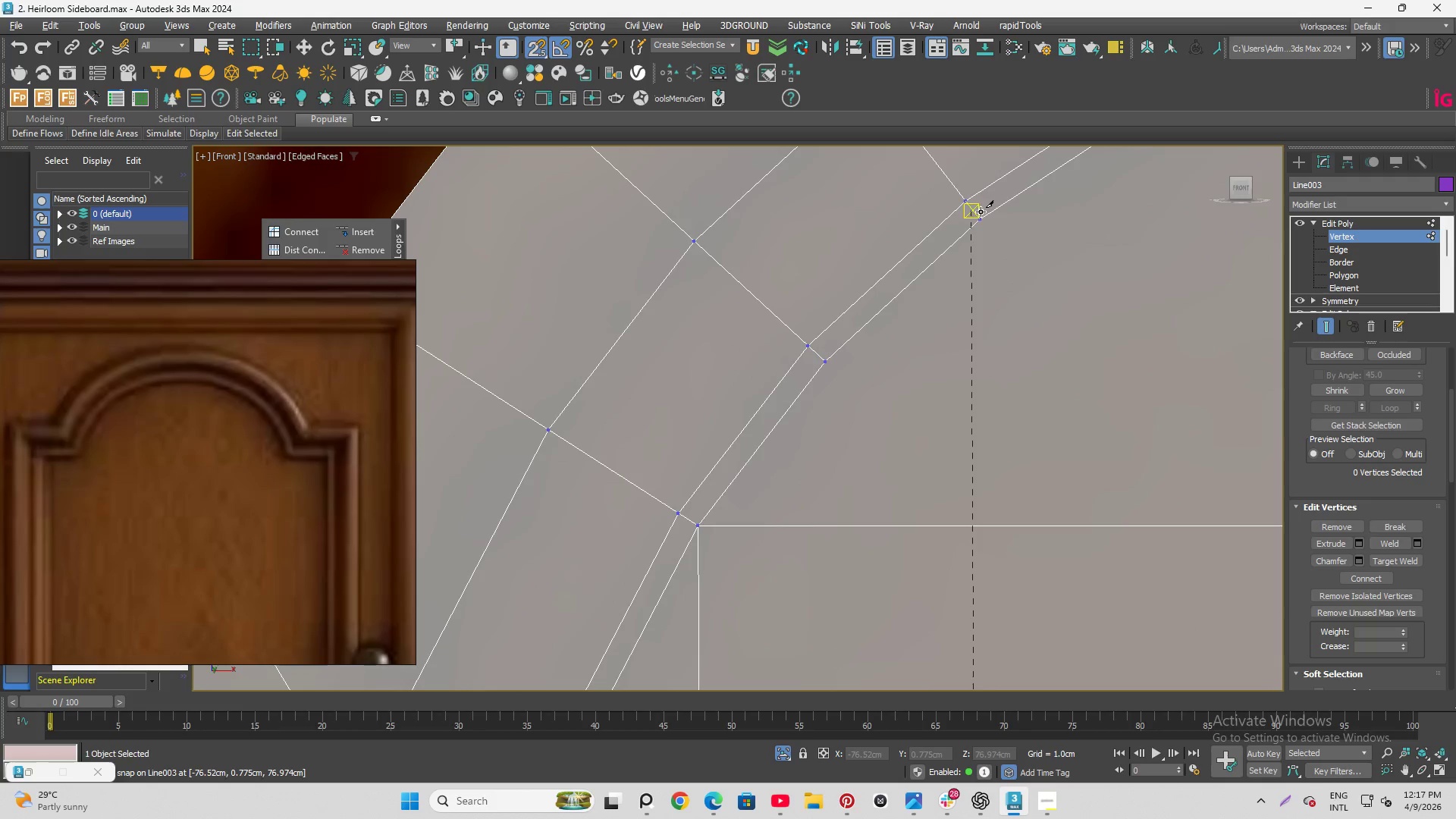 
left_click([983, 222])
 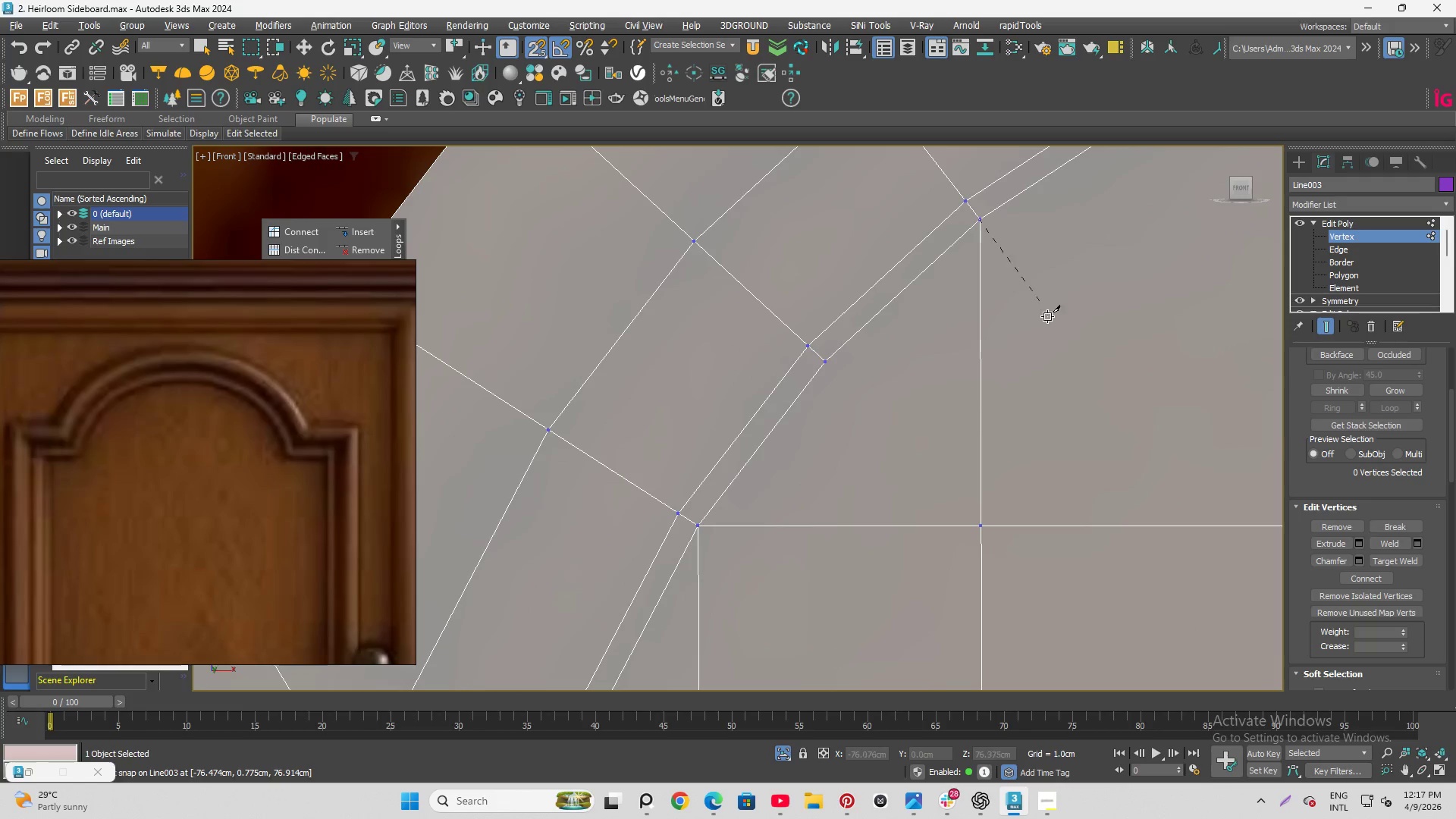 
right_click([1056, 337])
 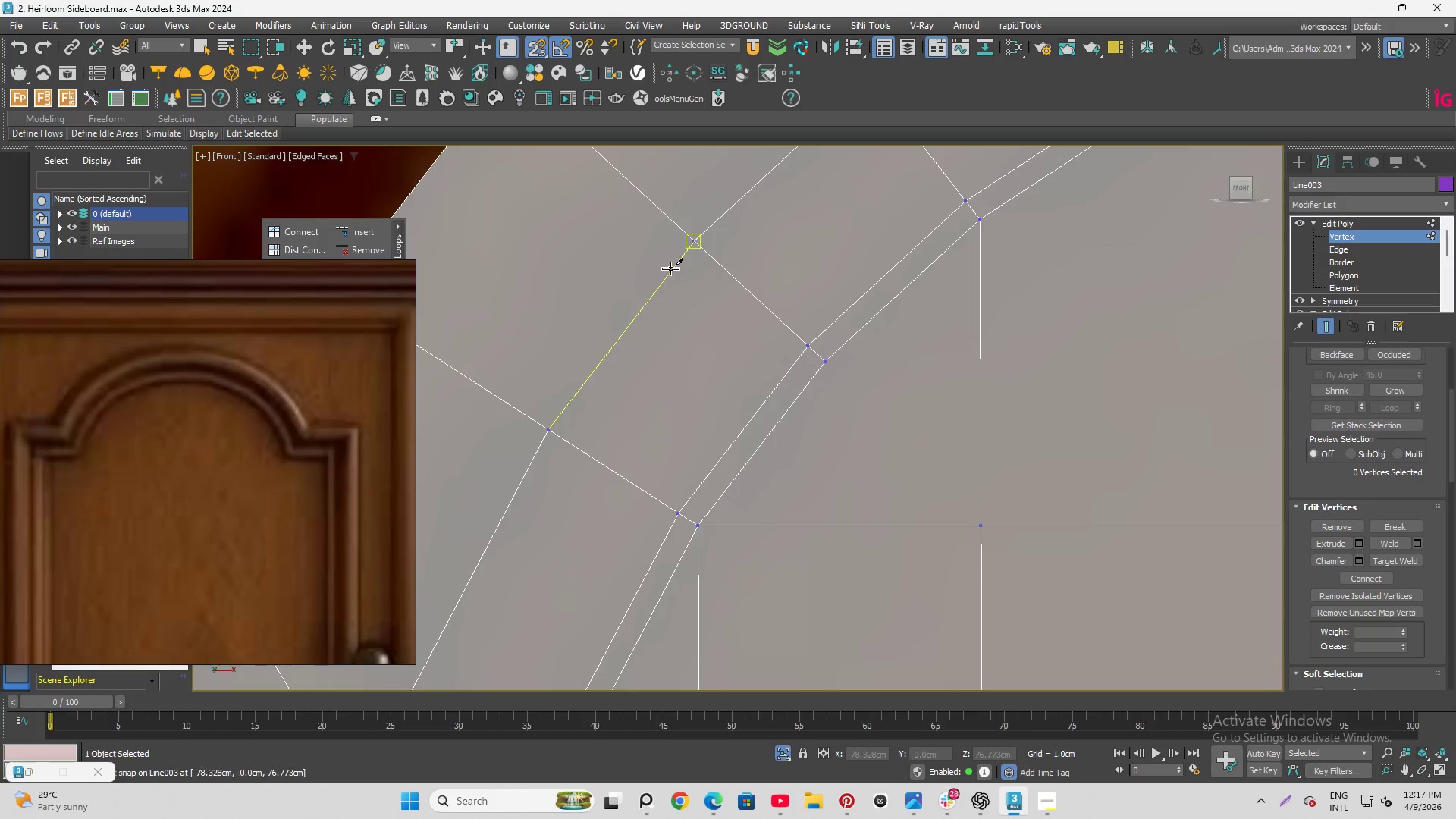 
scroll: coordinate [686, 281], scroll_direction: down, amount: 7.0
 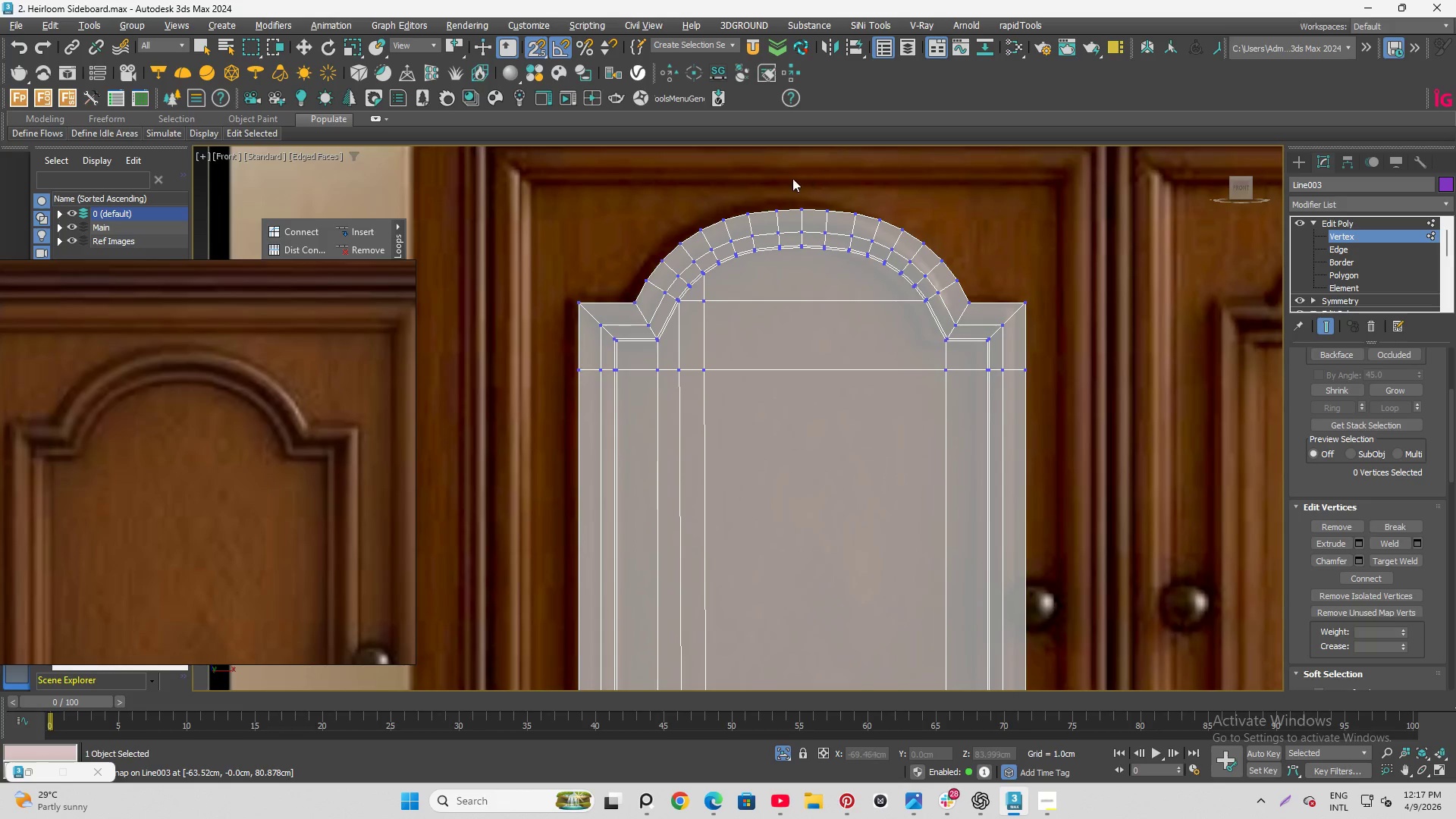 
scroll: coordinate [758, 258], scroll_direction: none, amount: 0.0
 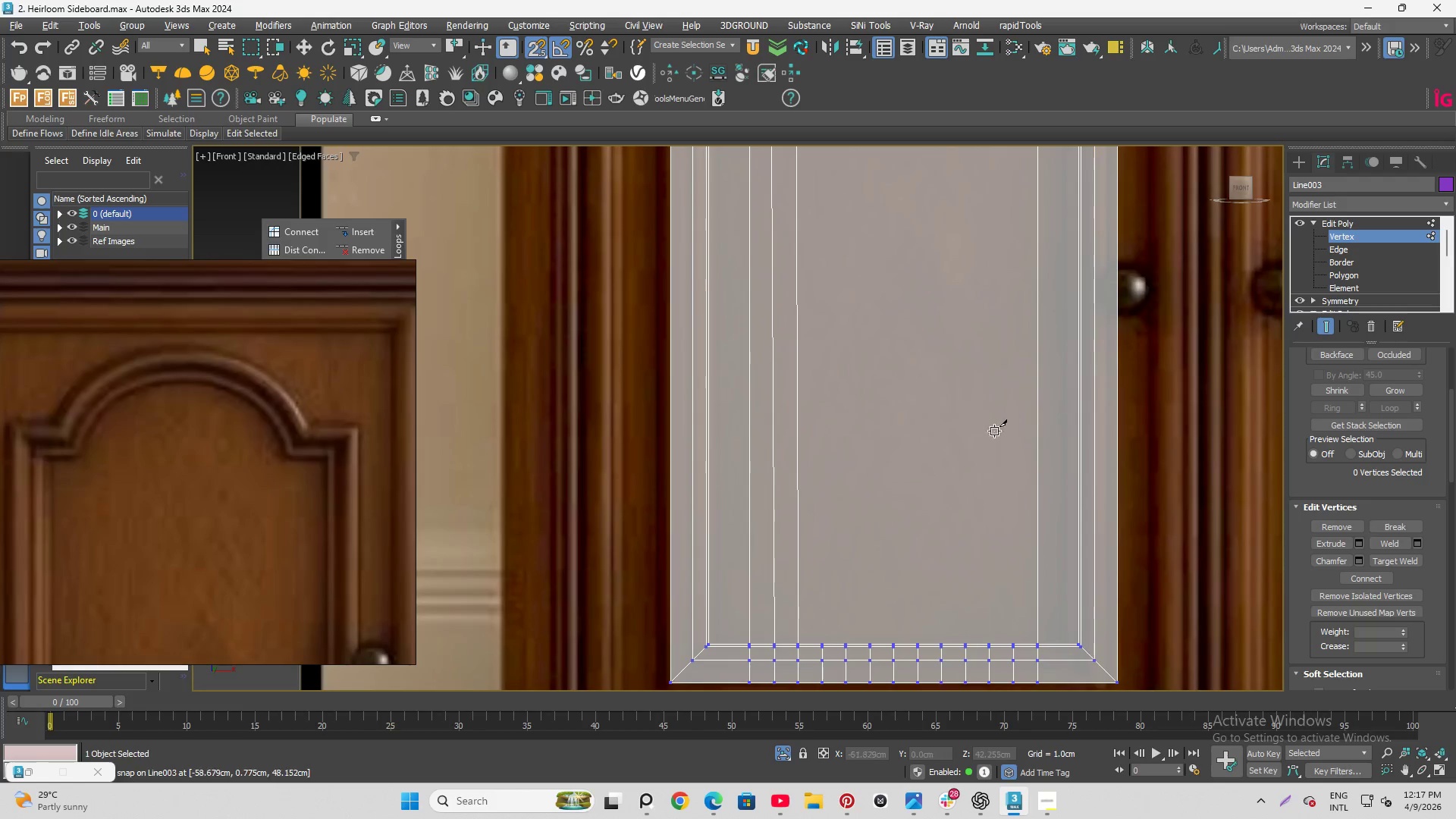 
scroll: coordinate [984, 528], scroll_direction: down, amount: 2.0
 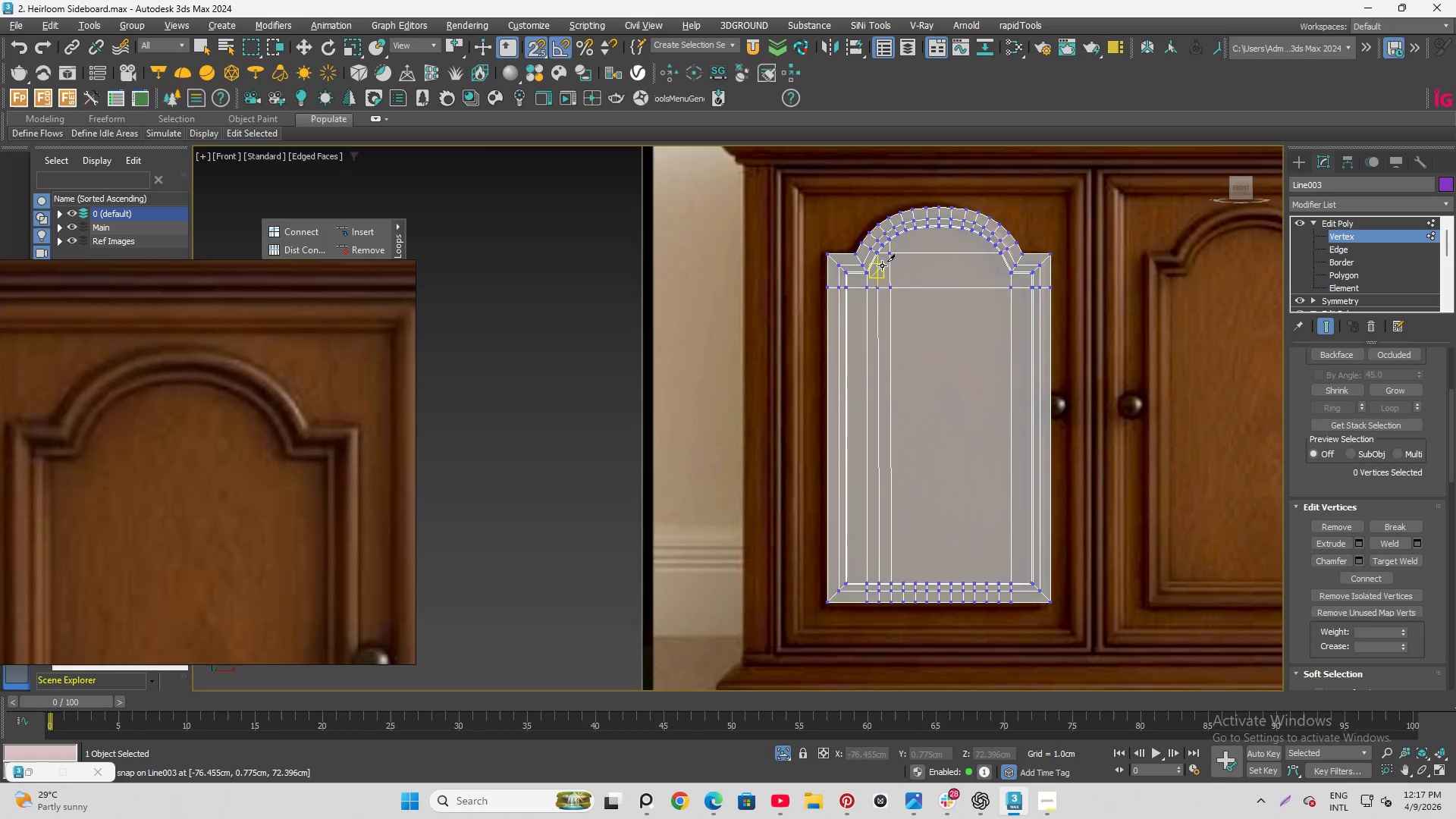 
scroll: coordinate [820, 334], scroll_direction: up, amount: 2.0
 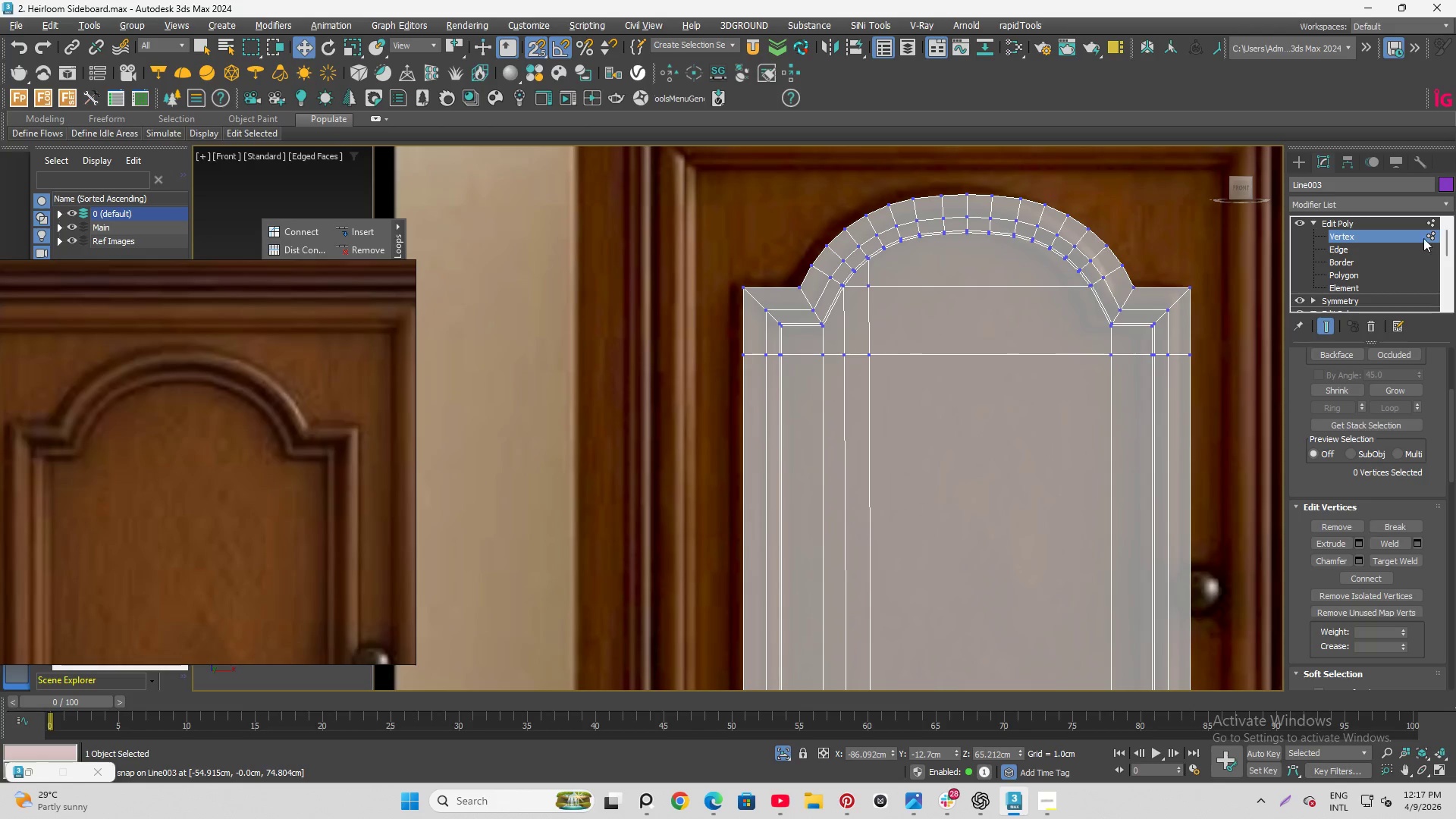 
left_click([1337, 252])
 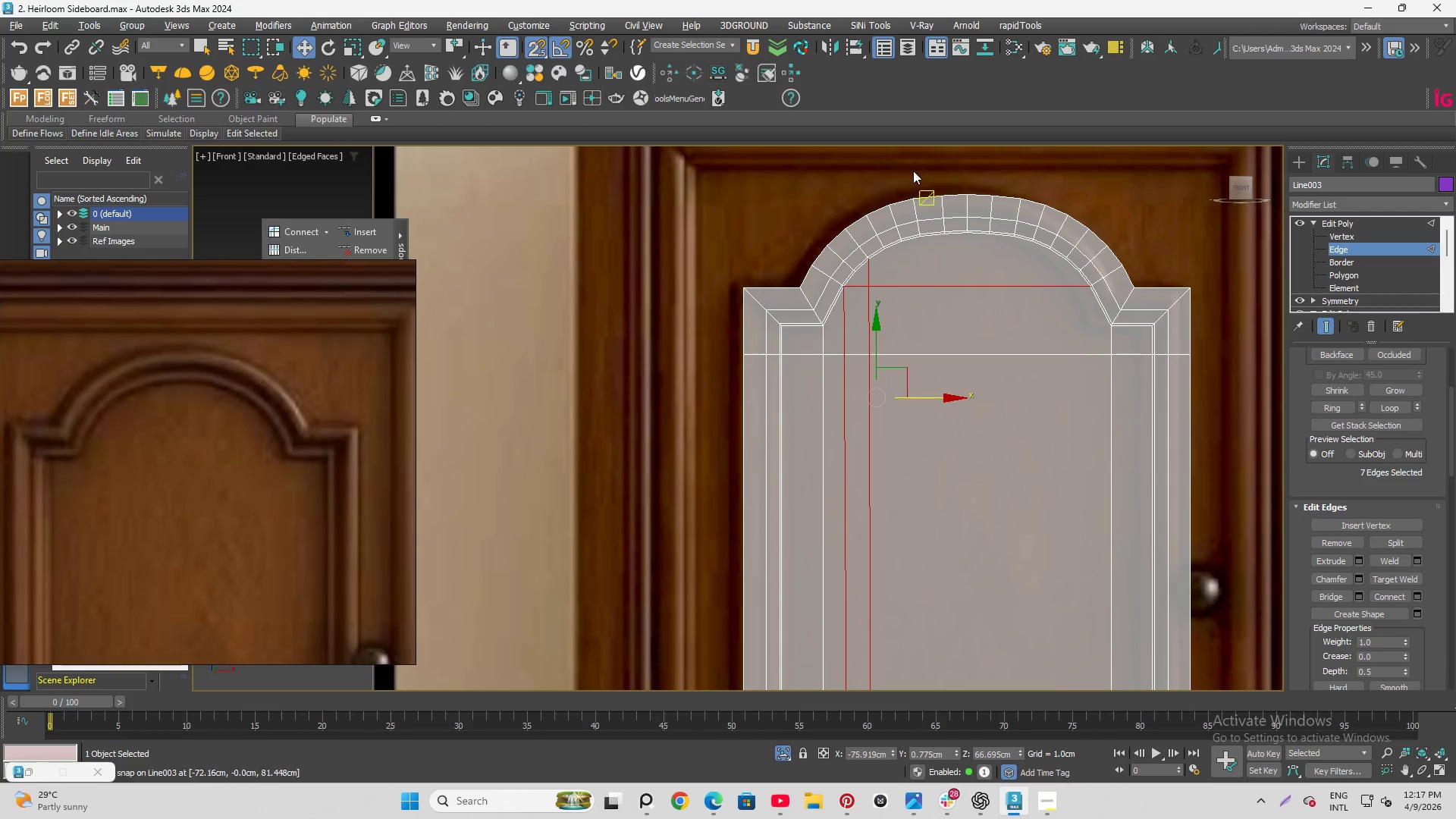 
scroll: coordinate [912, 168], scroll_direction: down, amount: 3.0
 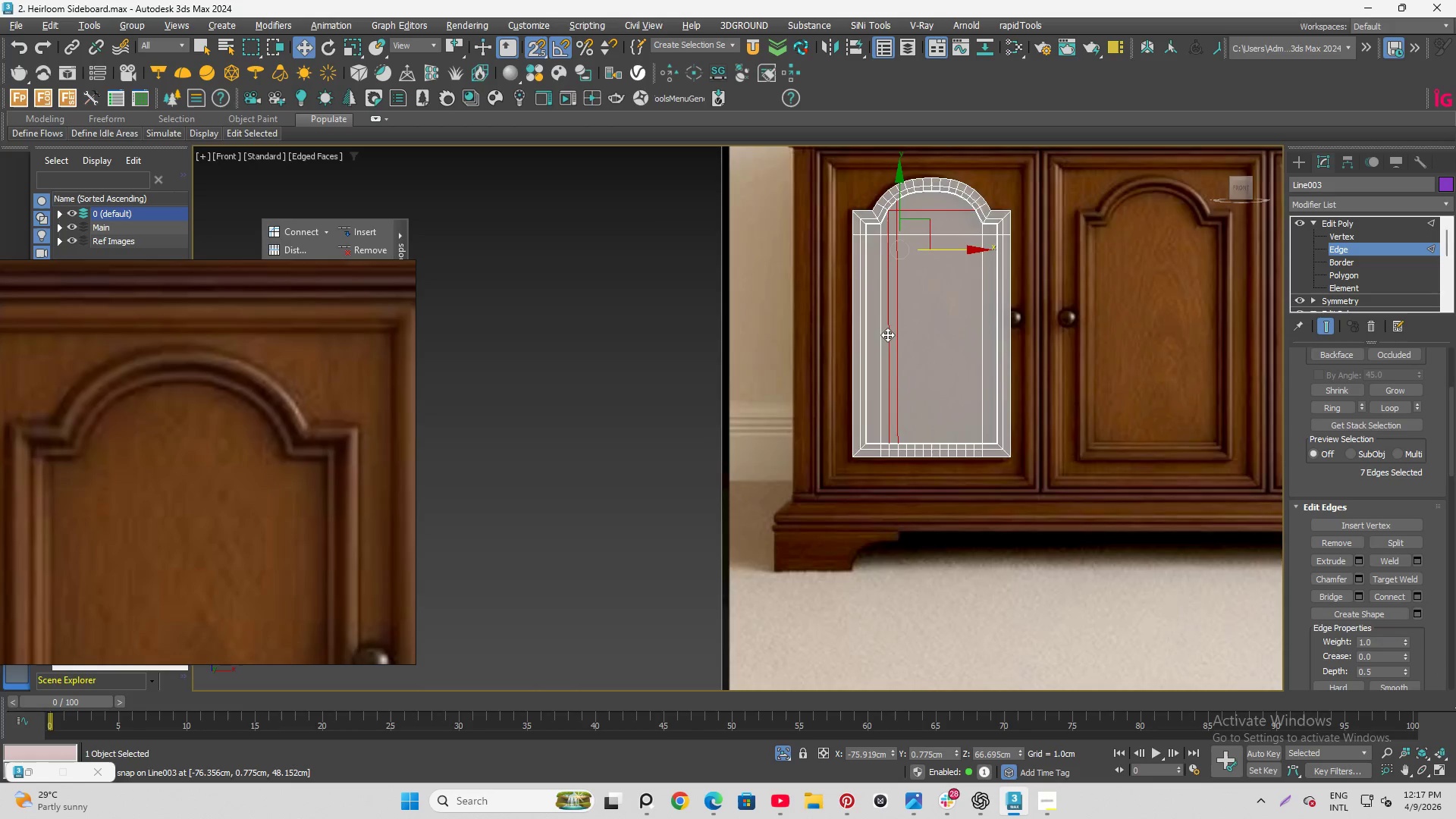 
scroll: coordinate [949, 206], scroll_direction: up, amount: 6.0
 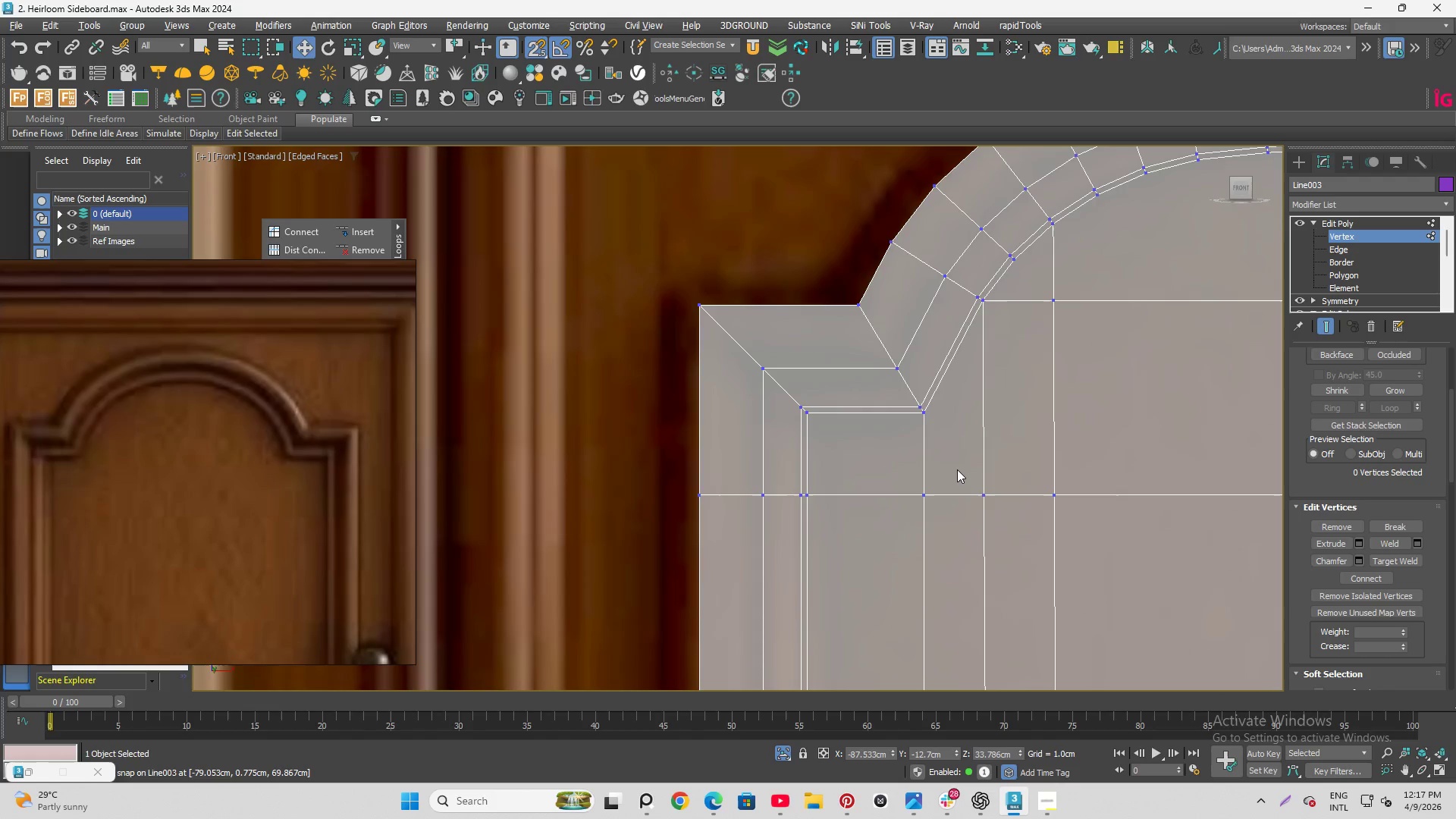 
left_click_drag(start_coordinate=[974, 472], to_coordinate=[1032, 564])
 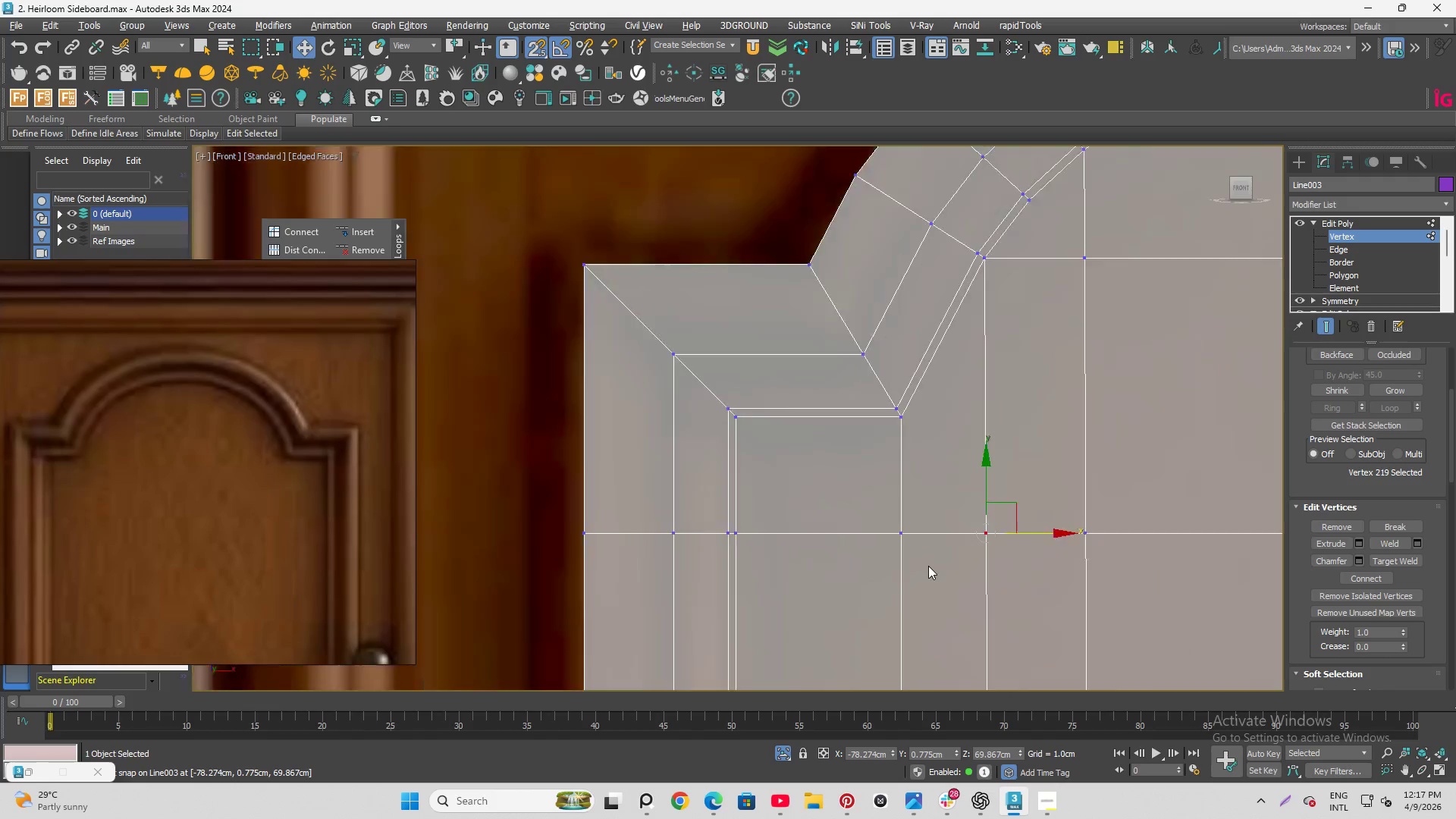 
scroll: coordinate [959, 469], scroll_direction: up, amount: 2.0
 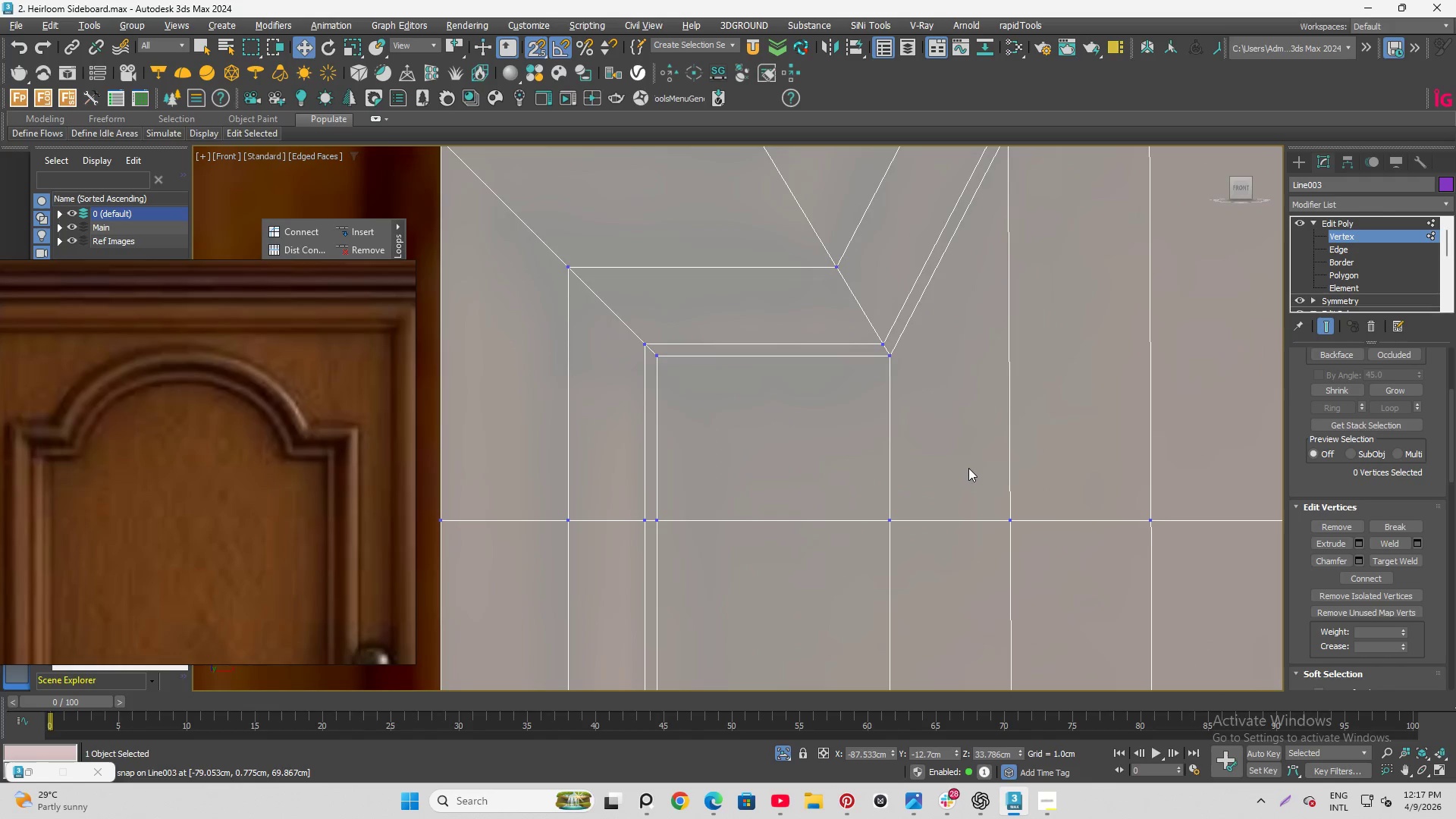 
scroll: coordinate [928, 566], scroll_direction: down, amount: 2.0
 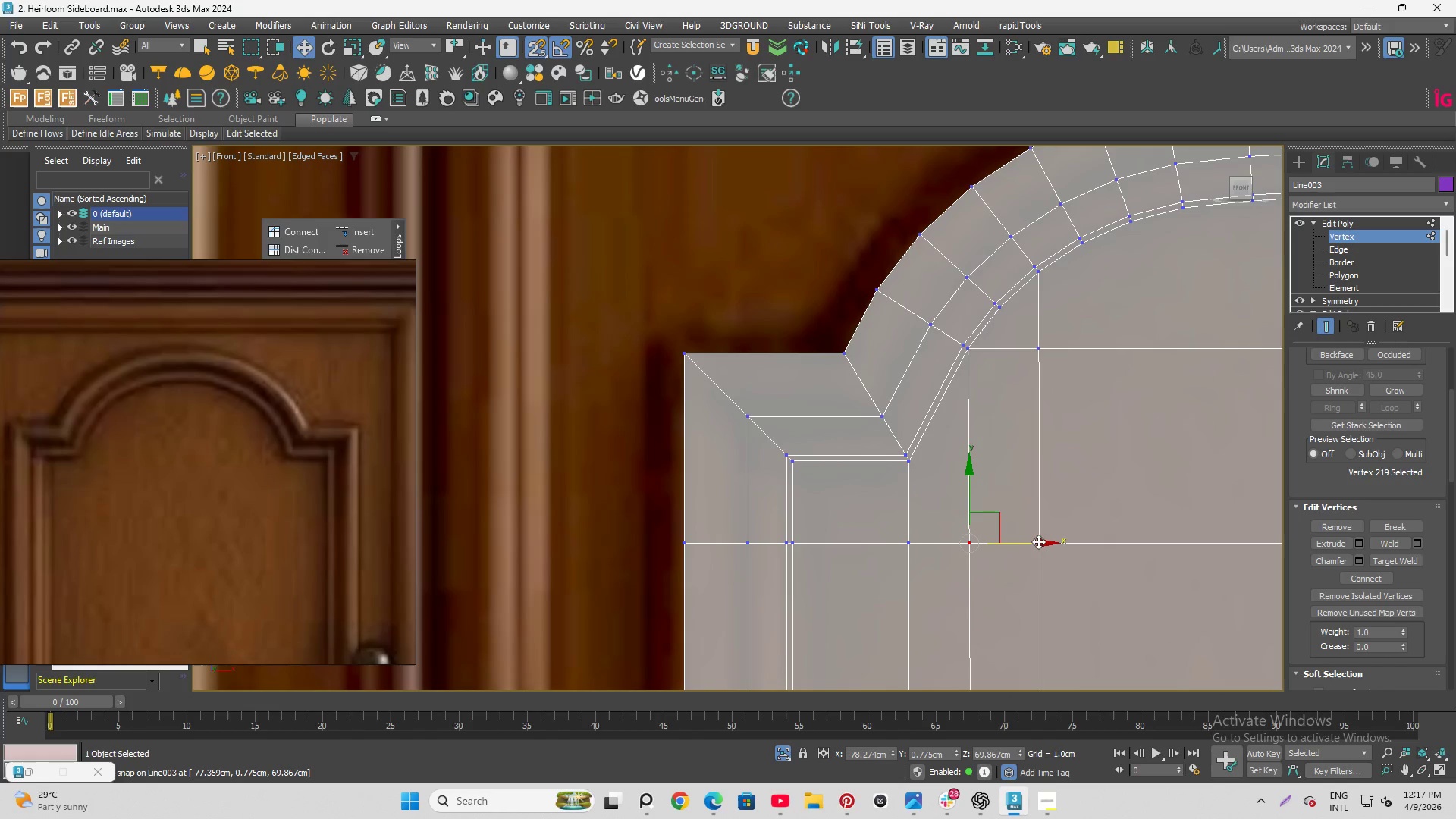 
left_click_drag(start_coordinate=[1039, 542], to_coordinate=[977, 349])
 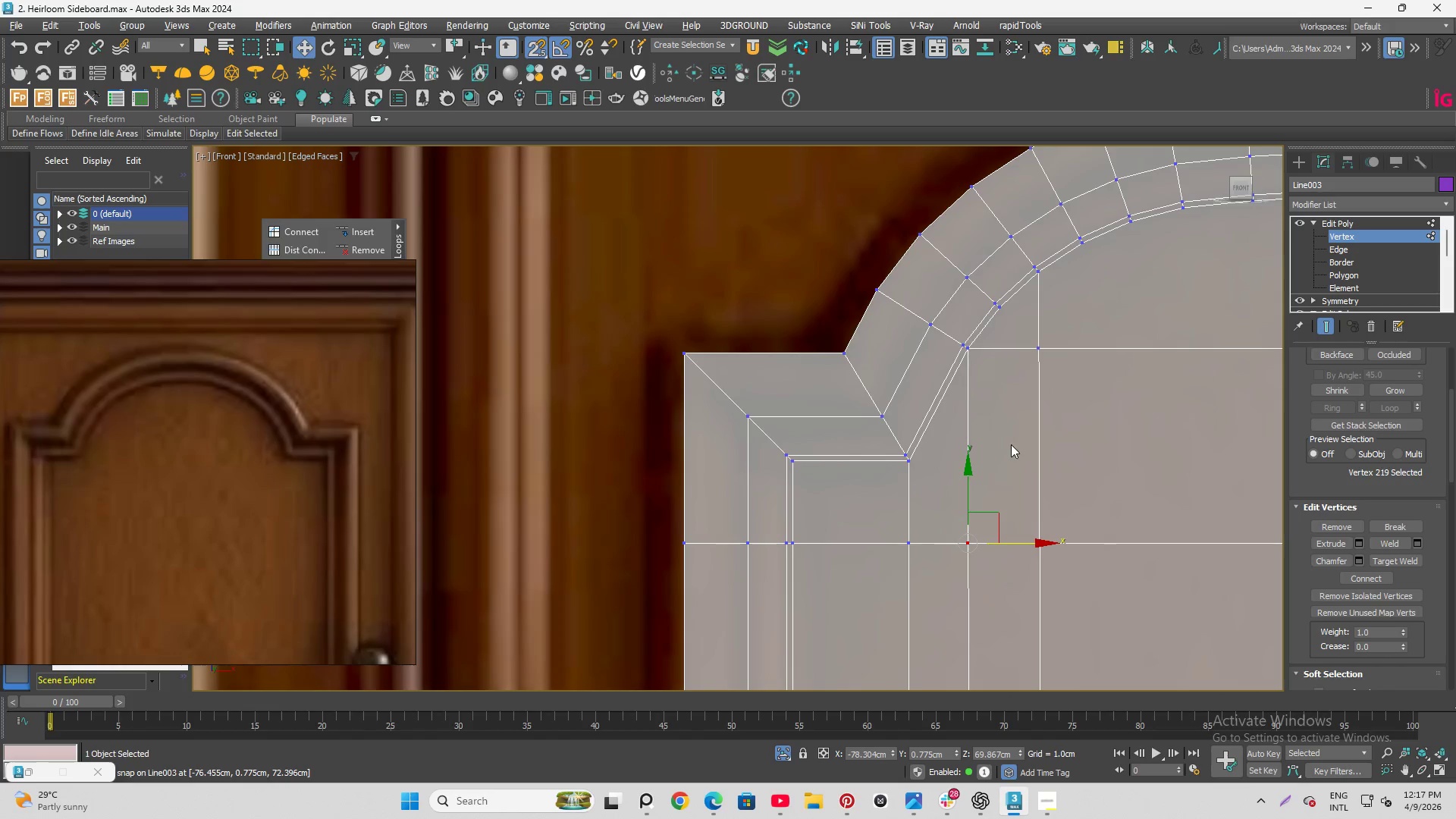 
left_click_drag(start_coordinate=[1012, 447], to_coordinate=[1077, 586])
 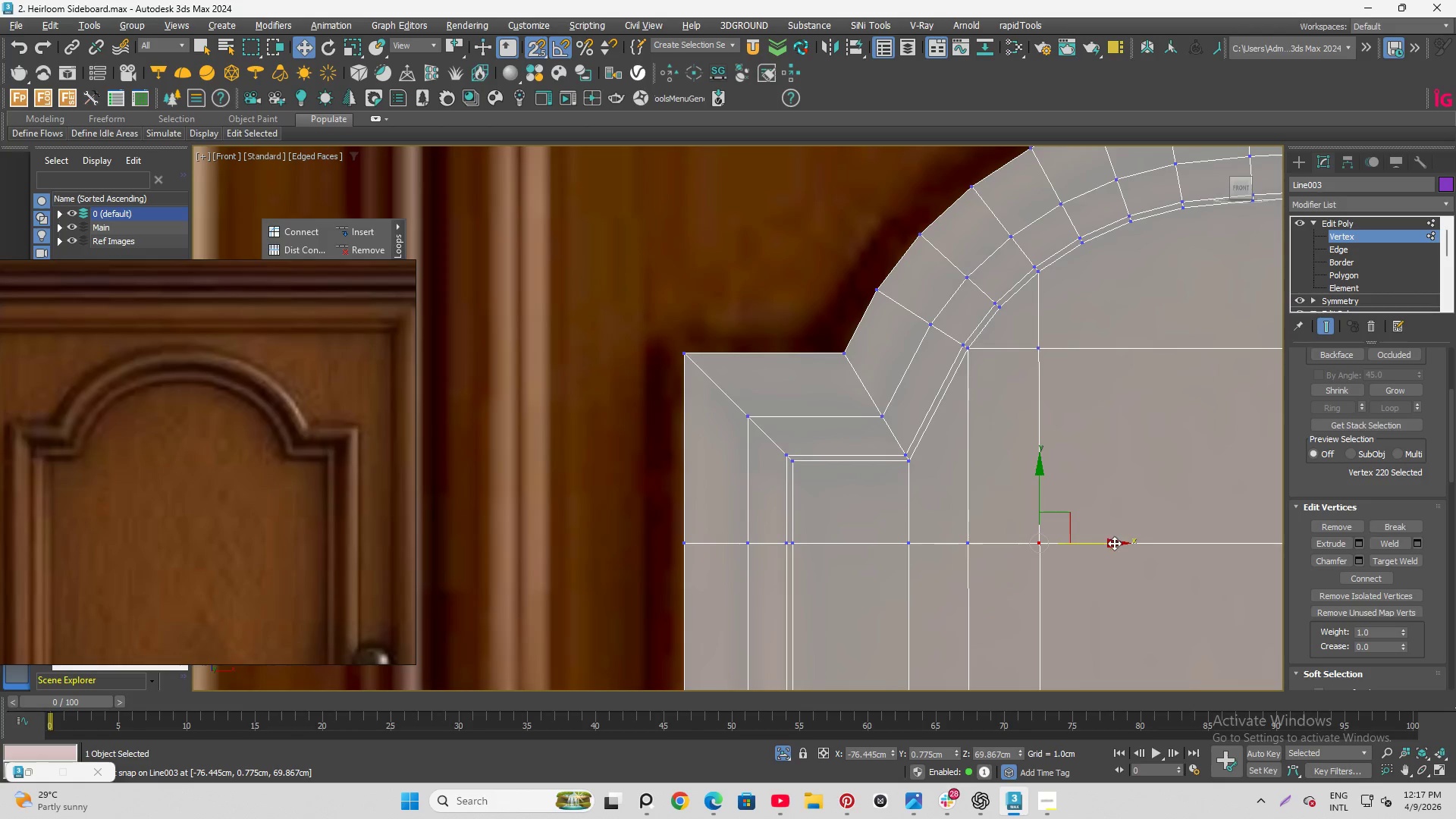 
left_click_drag(start_coordinate=[1114, 544], to_coordinate=[1034, 337])
 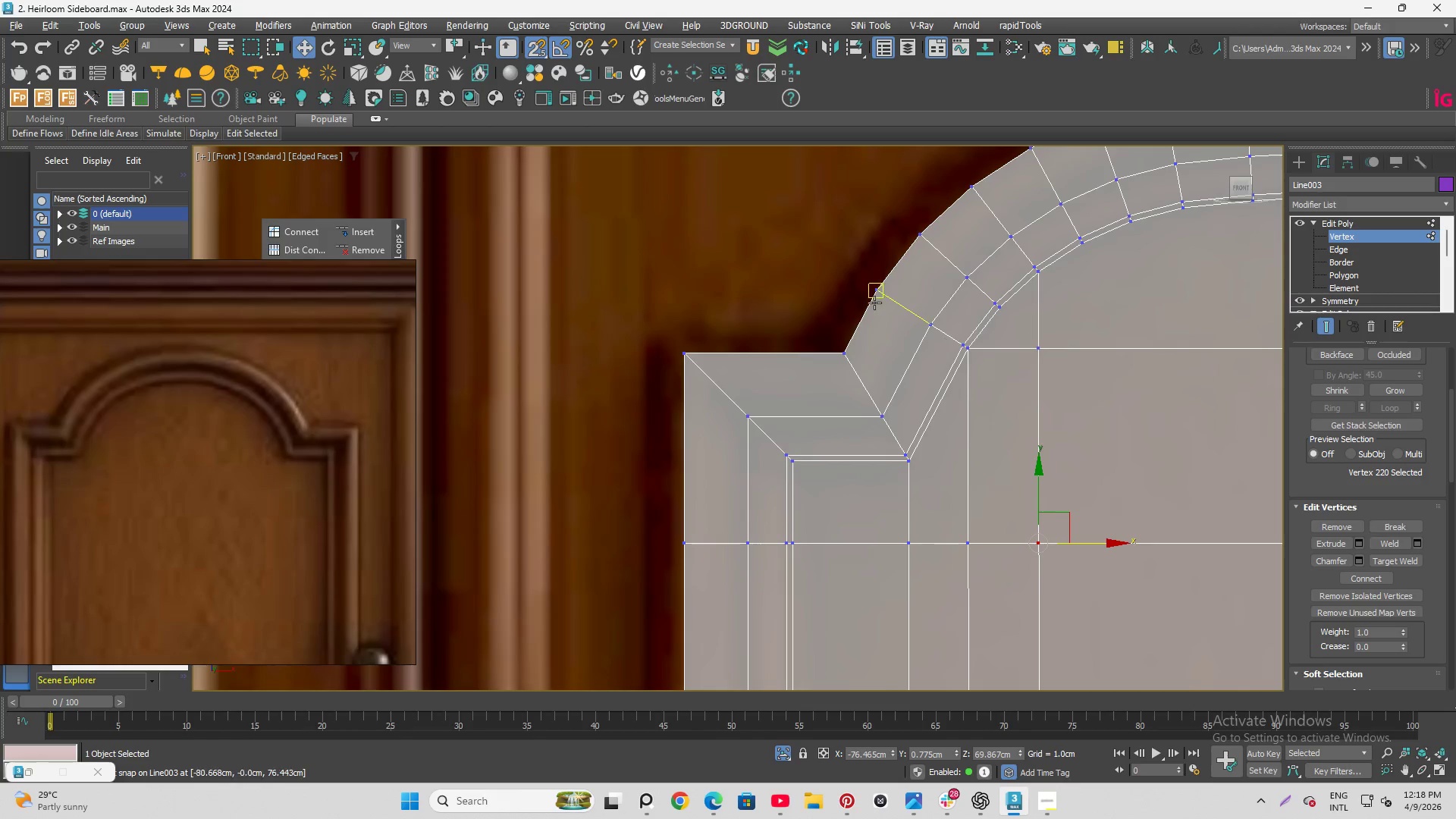 
left_click([874, 303])
 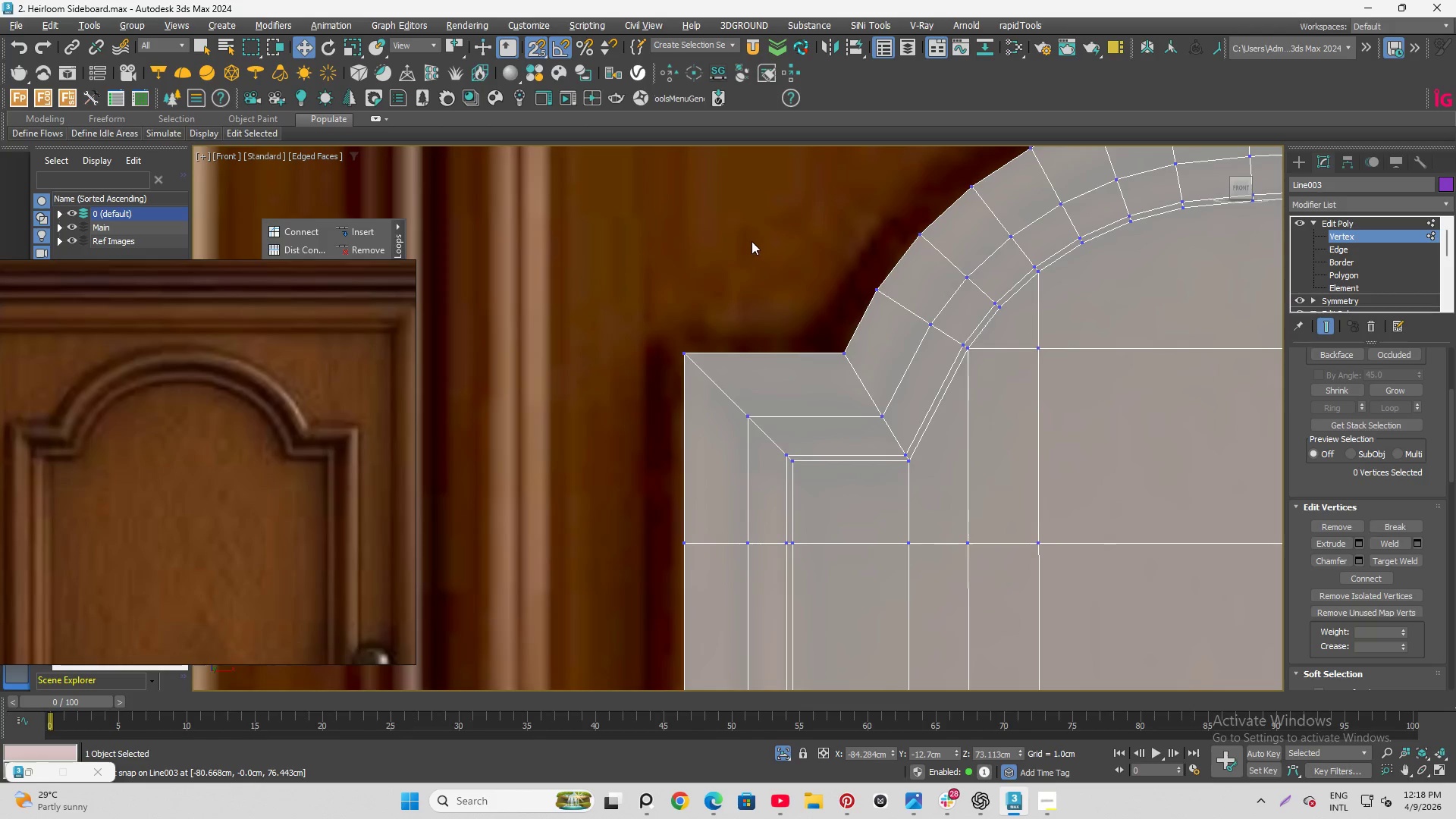 
scroll: coordinate [765, 289], scroll_direction: down, amount: 2.0
 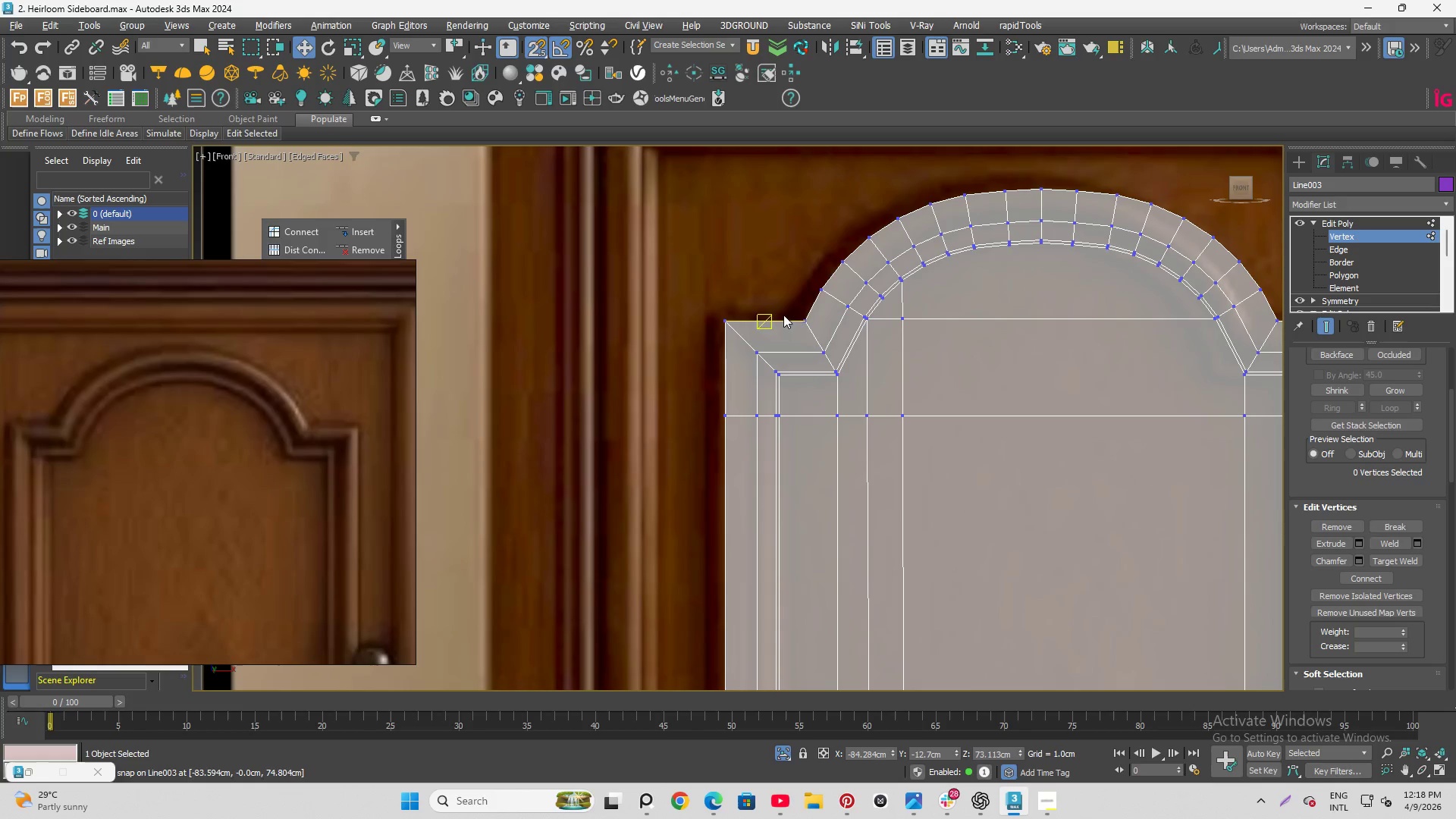 
scroll: coordinate [910, 267], scroll_direction: up, amount: 4.0
 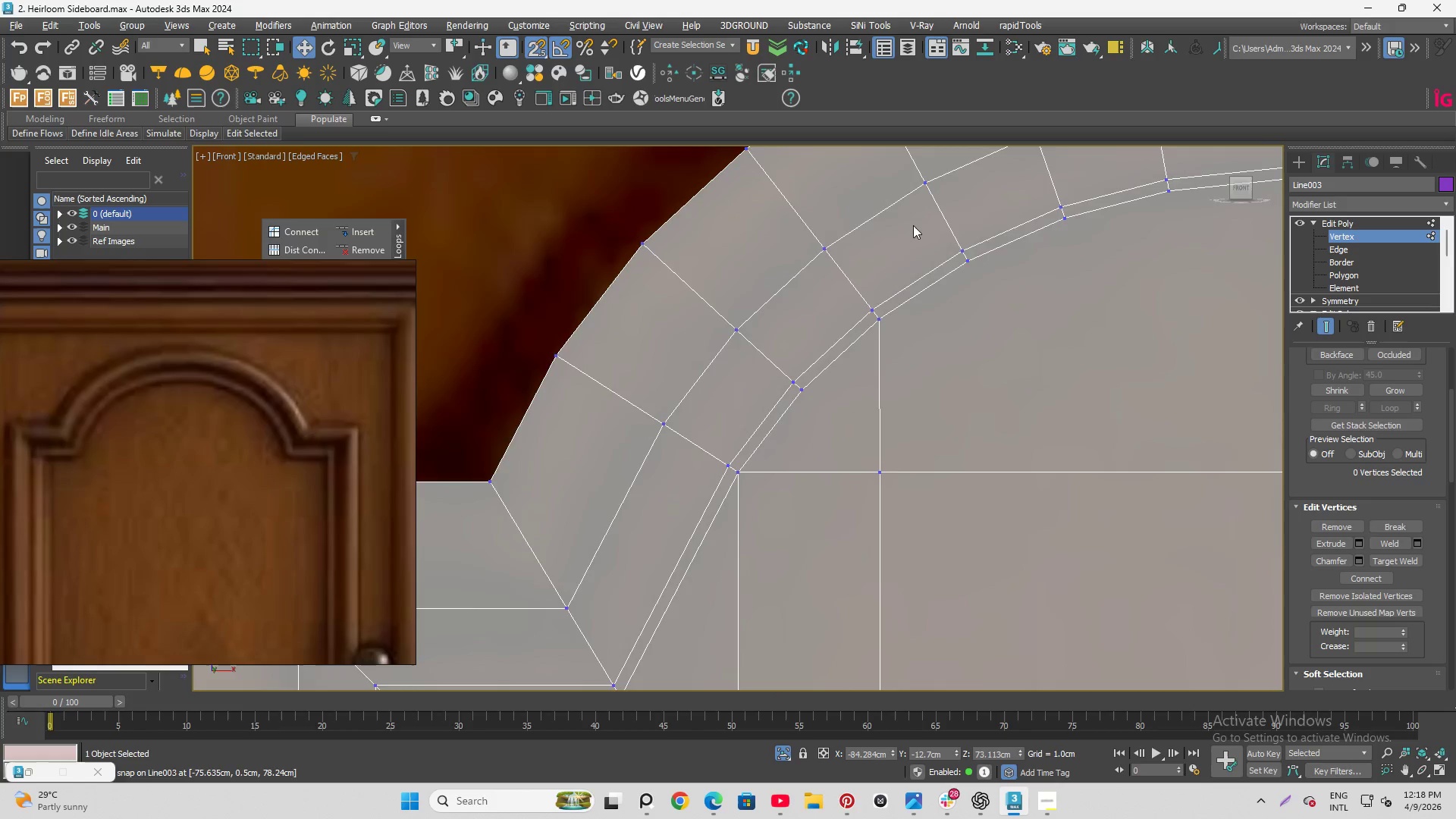 
scroll: coordinate [866, 252], scroll_direction: down, amount: 2.0
 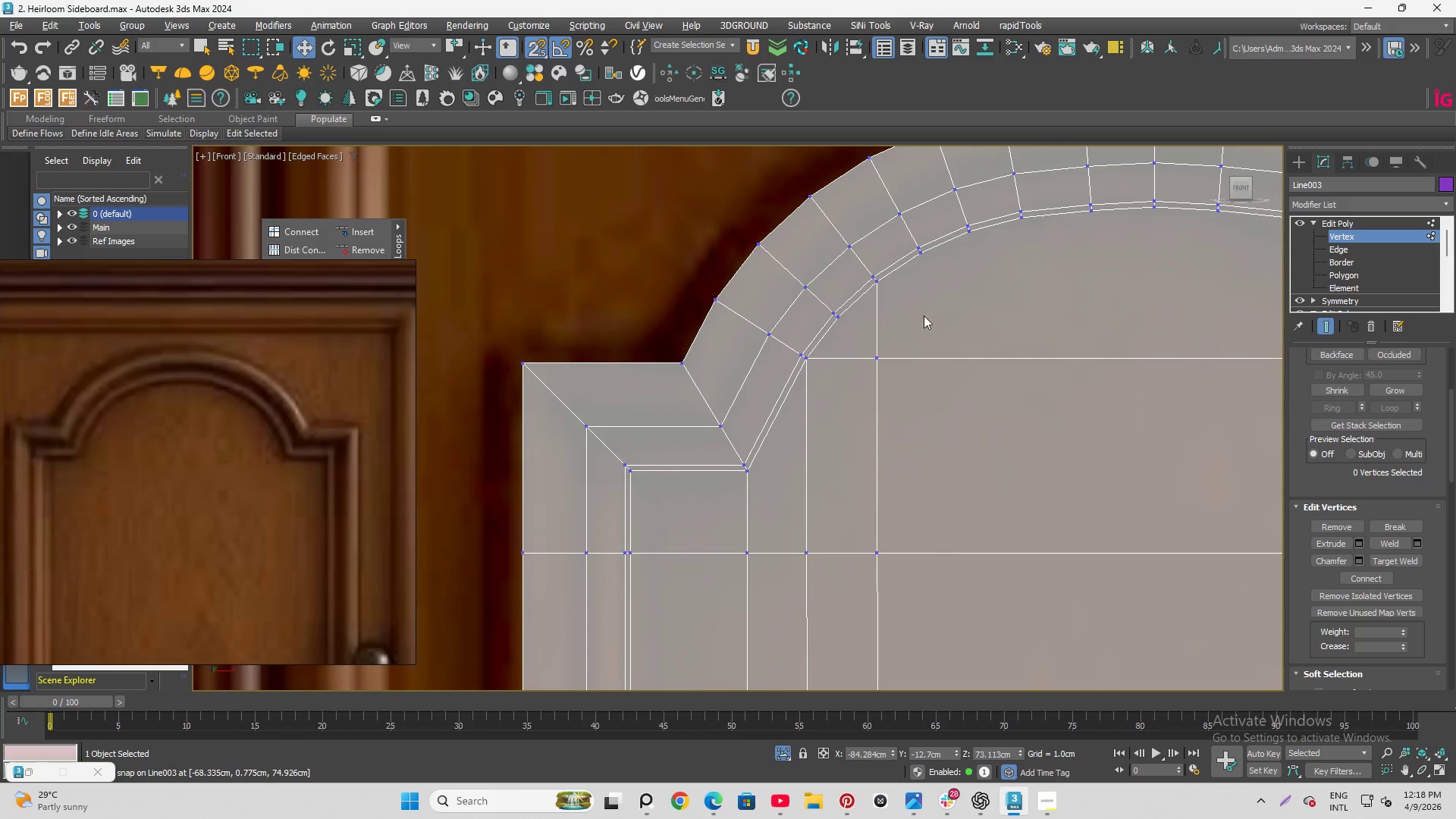 
scroll: coordinate [888, 301], scroll_direction: up, amount: 2.0
 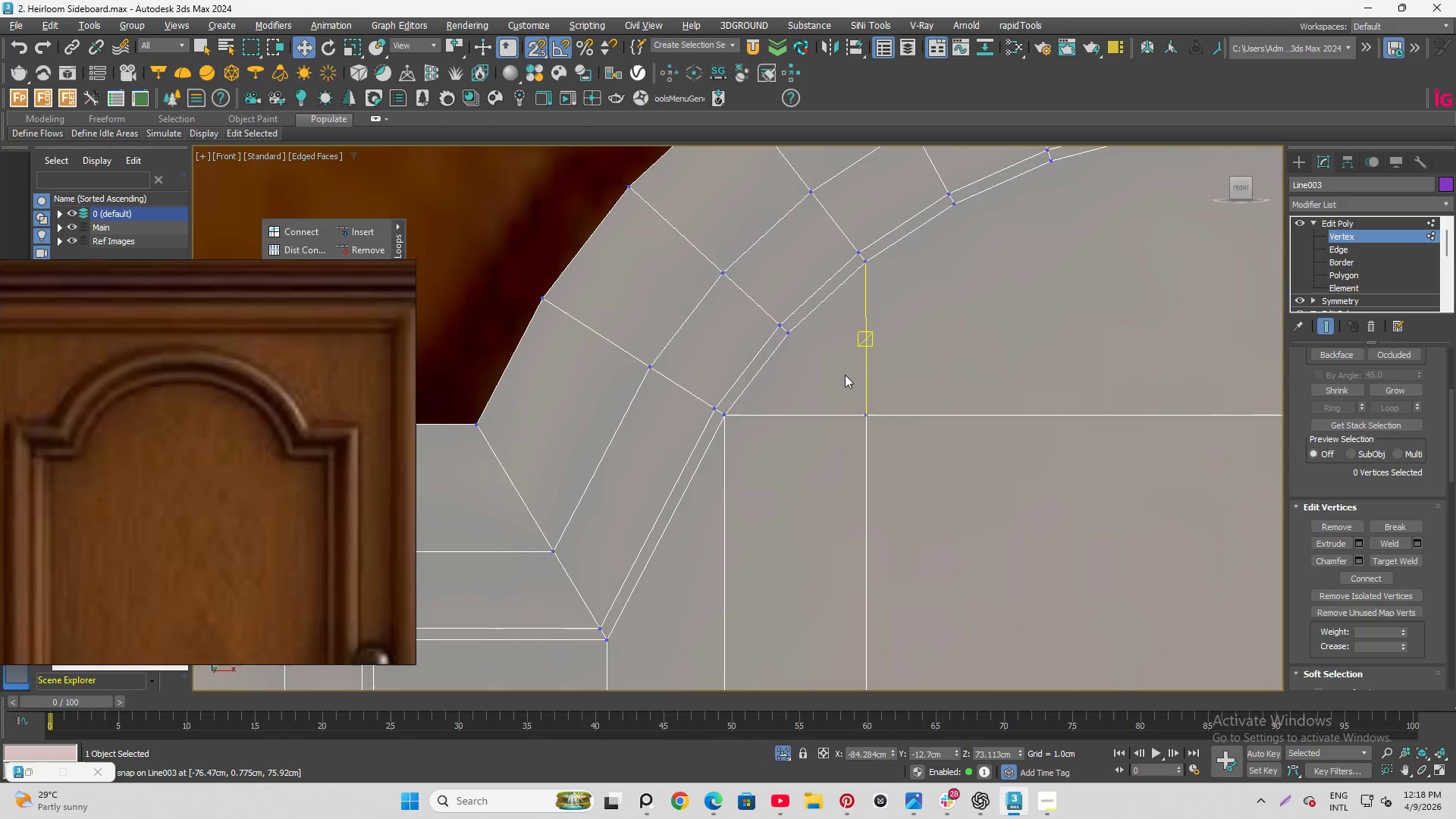 
left_click_drag(start_coordinate=[847, 378], to_coordinate=[914, 479])
 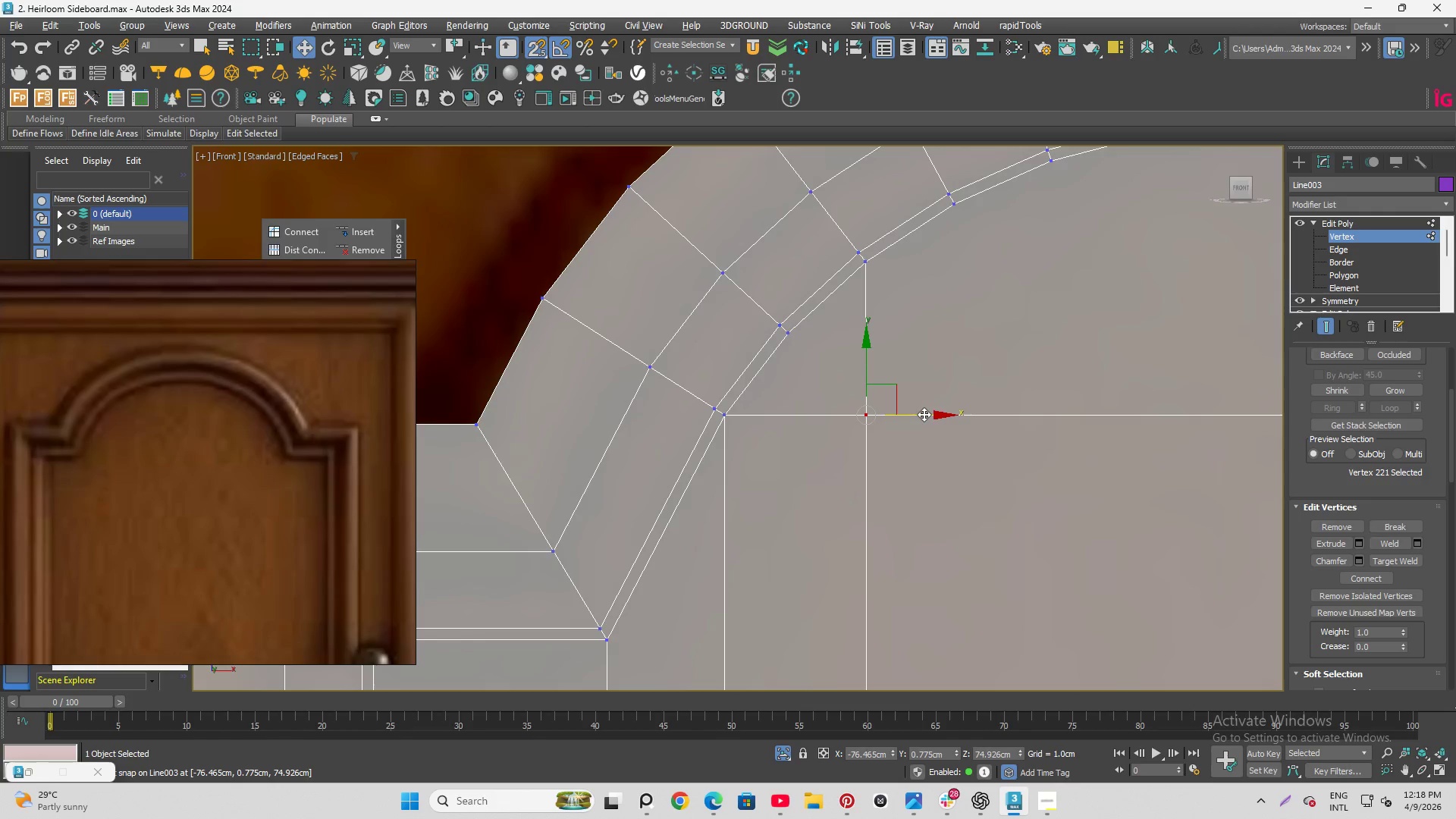 
left_click_drag(start_coordinate=[924, 414], to_coordinate=[879, 260])
 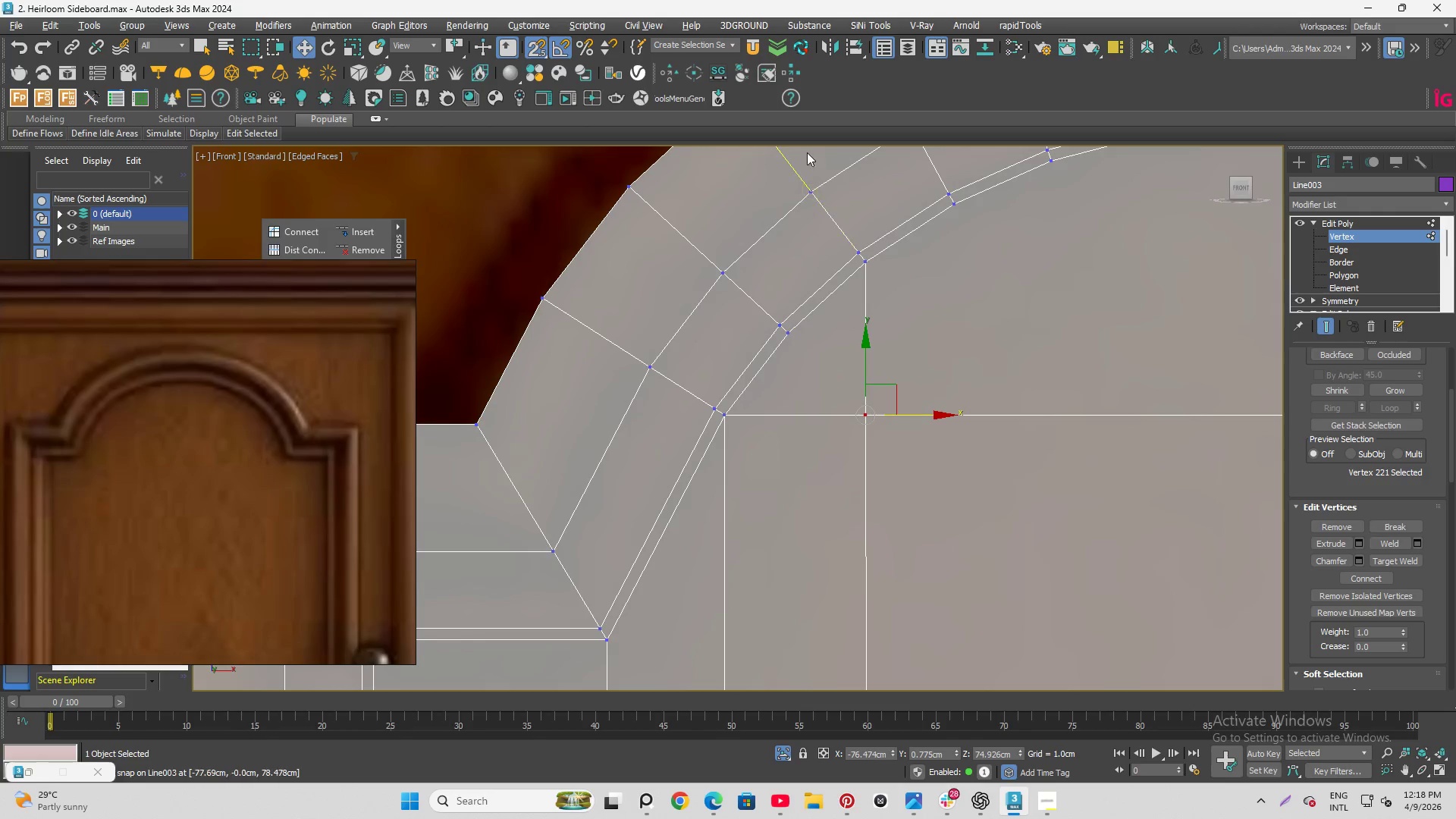 
scroll: coordinate [807, 163], scroll_direction: down, amount: 2.0
 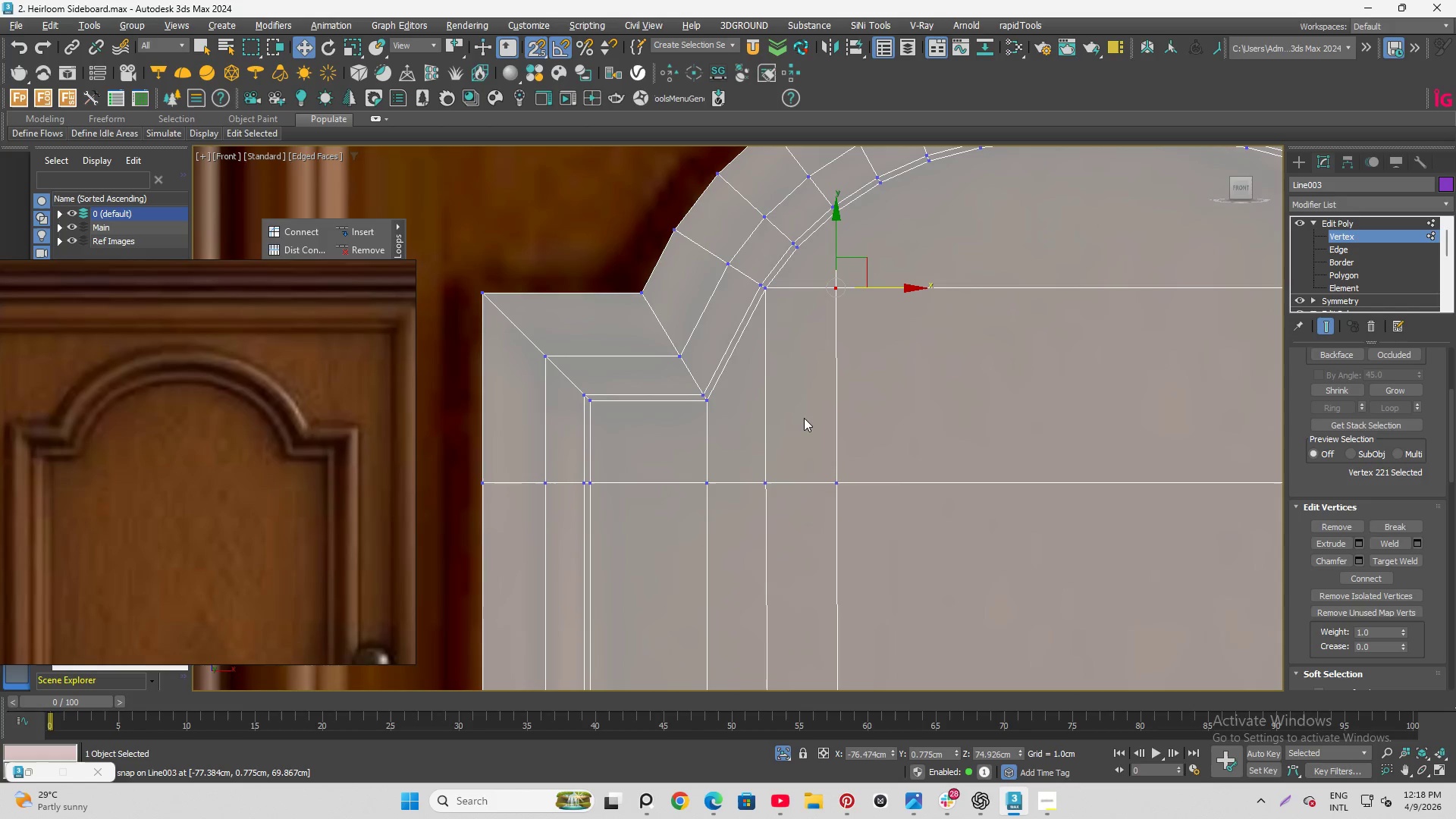 
left_click_drag(start_coordinate=[805, 421], to_coordinate=[883, 518])
 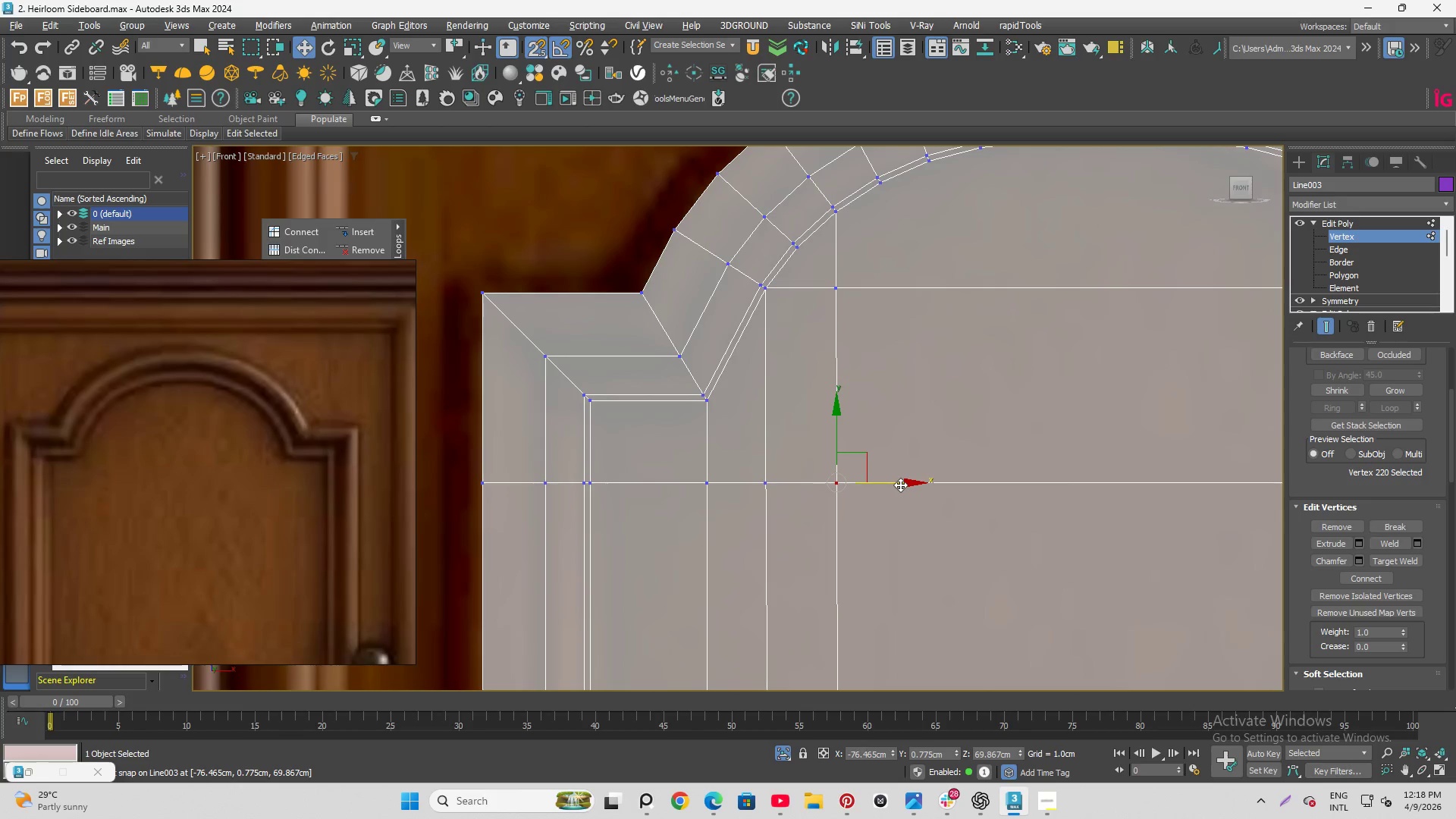 
left_click_drag(start_coordinate=[901, 485], to_coordinate=[855, 277])
 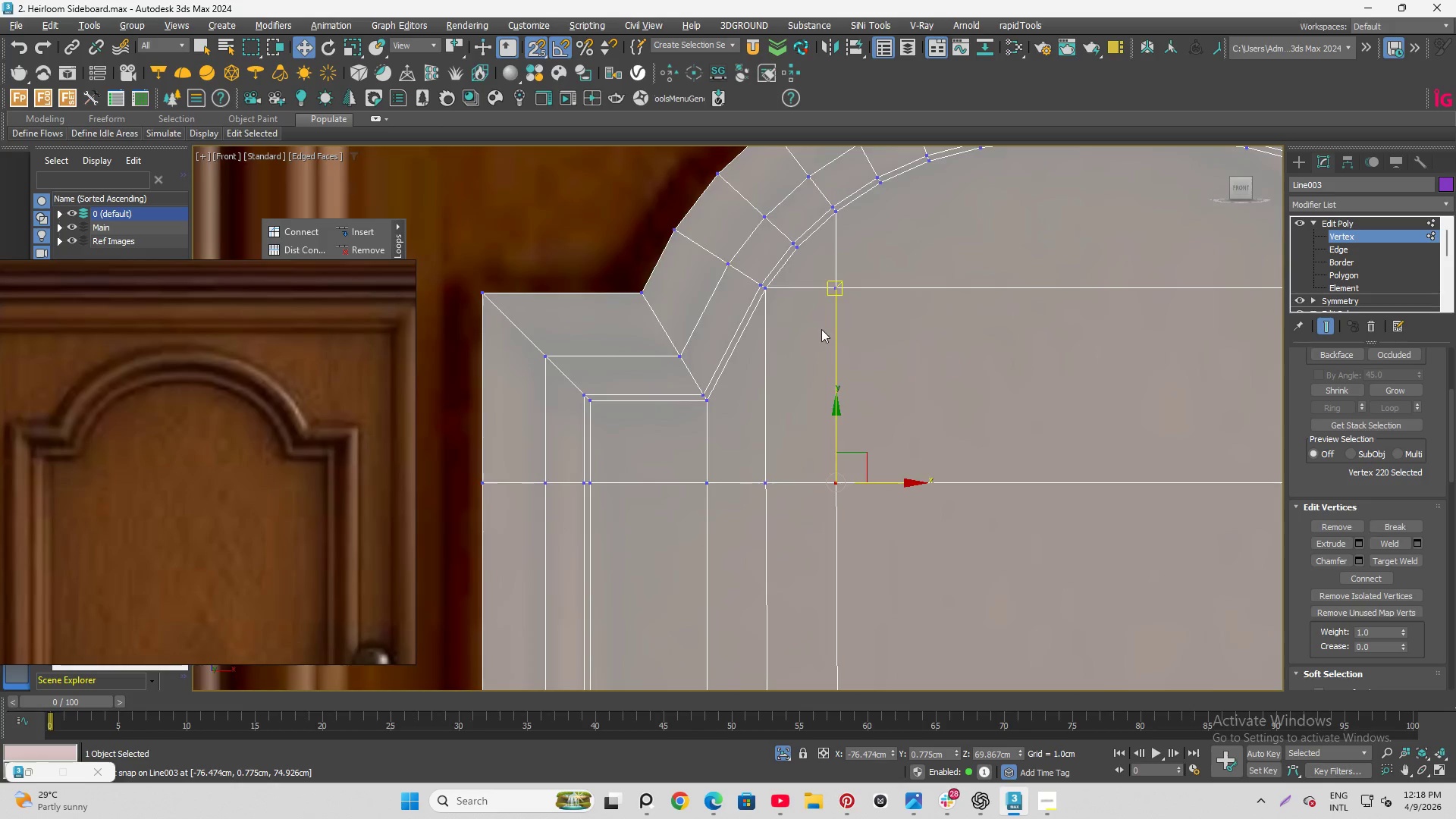 
left_click([990, 350])
 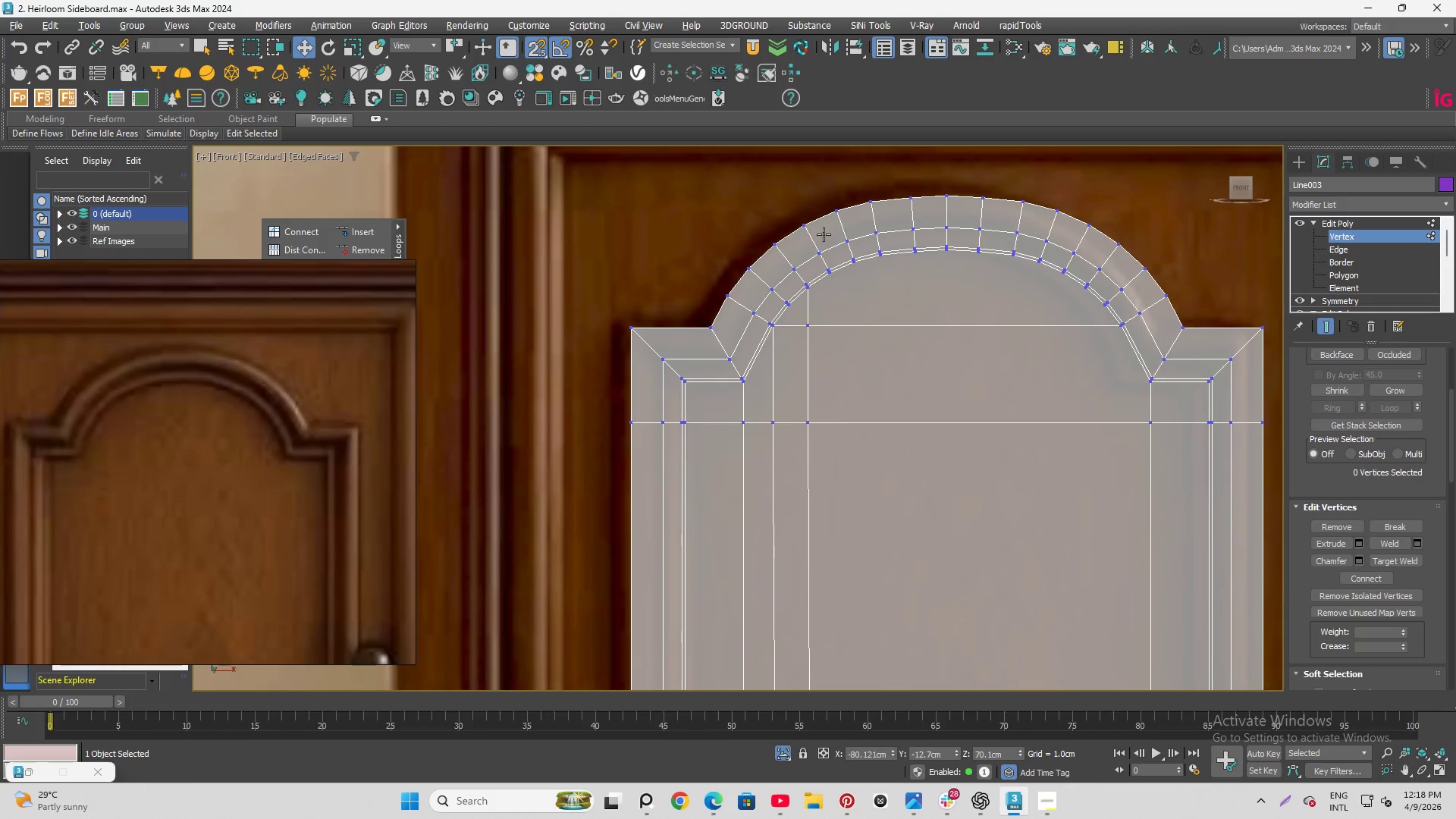 
scroll: coordinate [777, 364], scroll_direction: down, amount: 2.0
 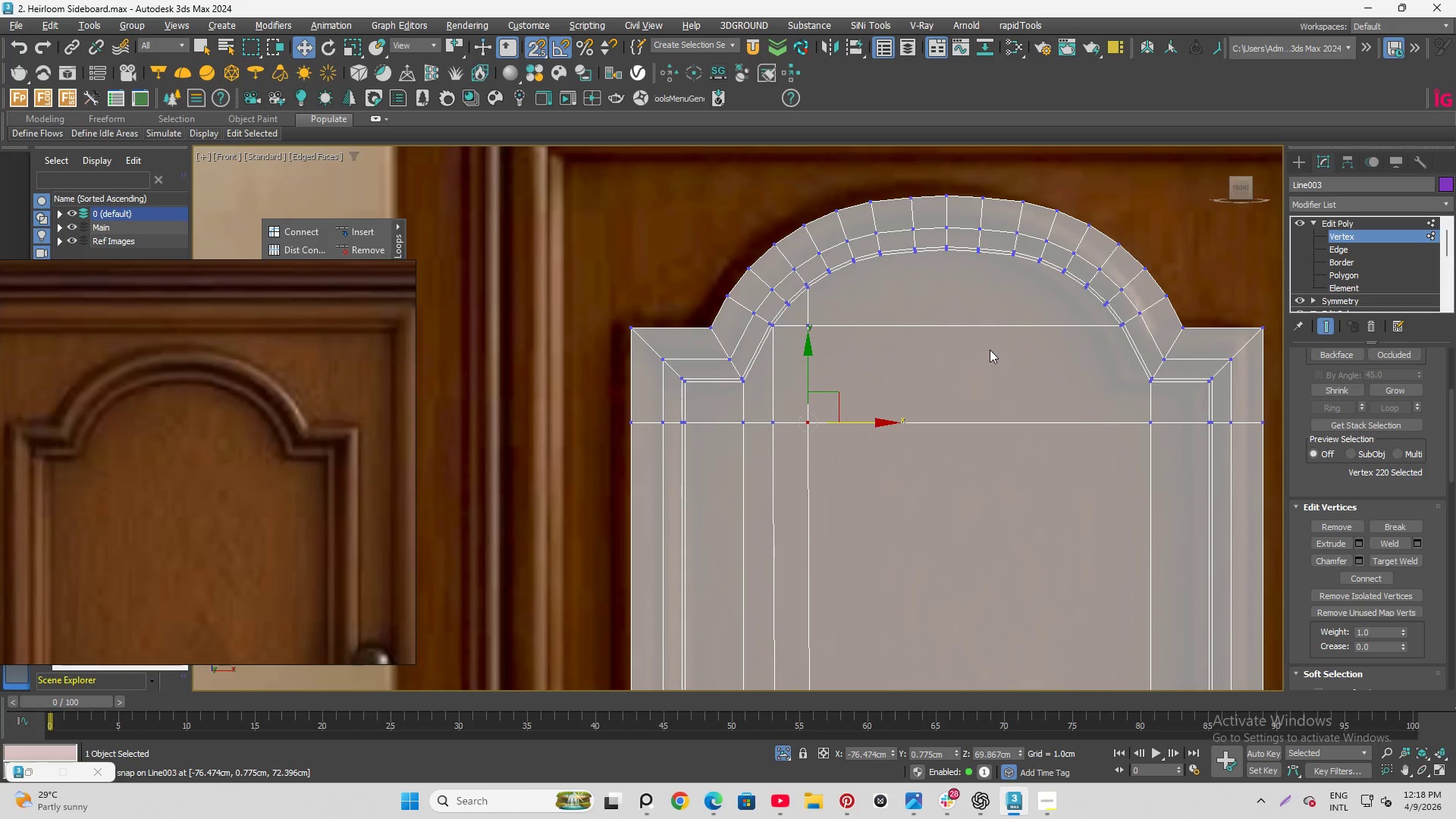 
scroll: coordinate [830, 266], scroll_direction: up, amount: 3.0
 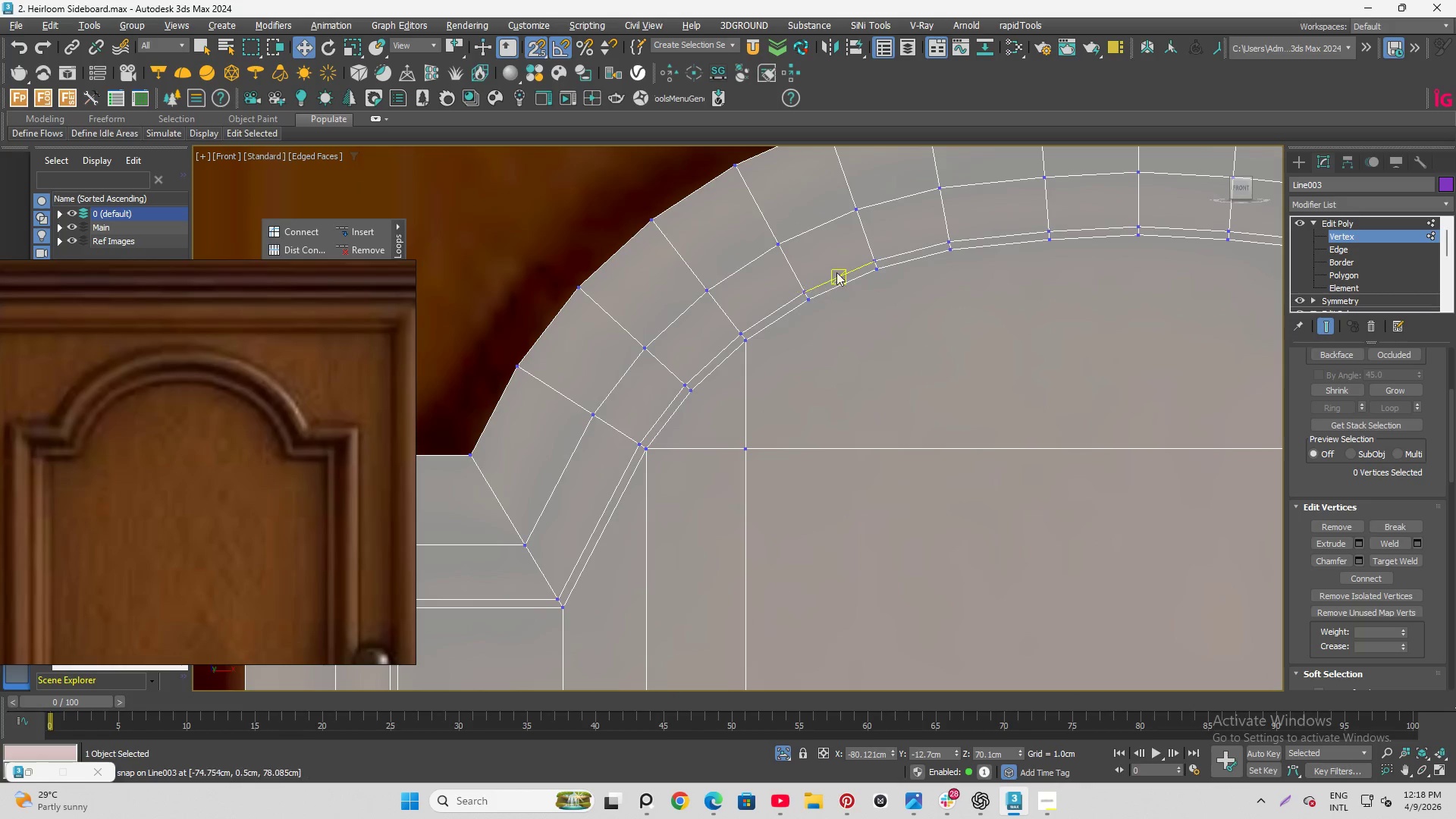 
scroll: coordinate [846, 267], scroll_direction: down, amount: 1.0
 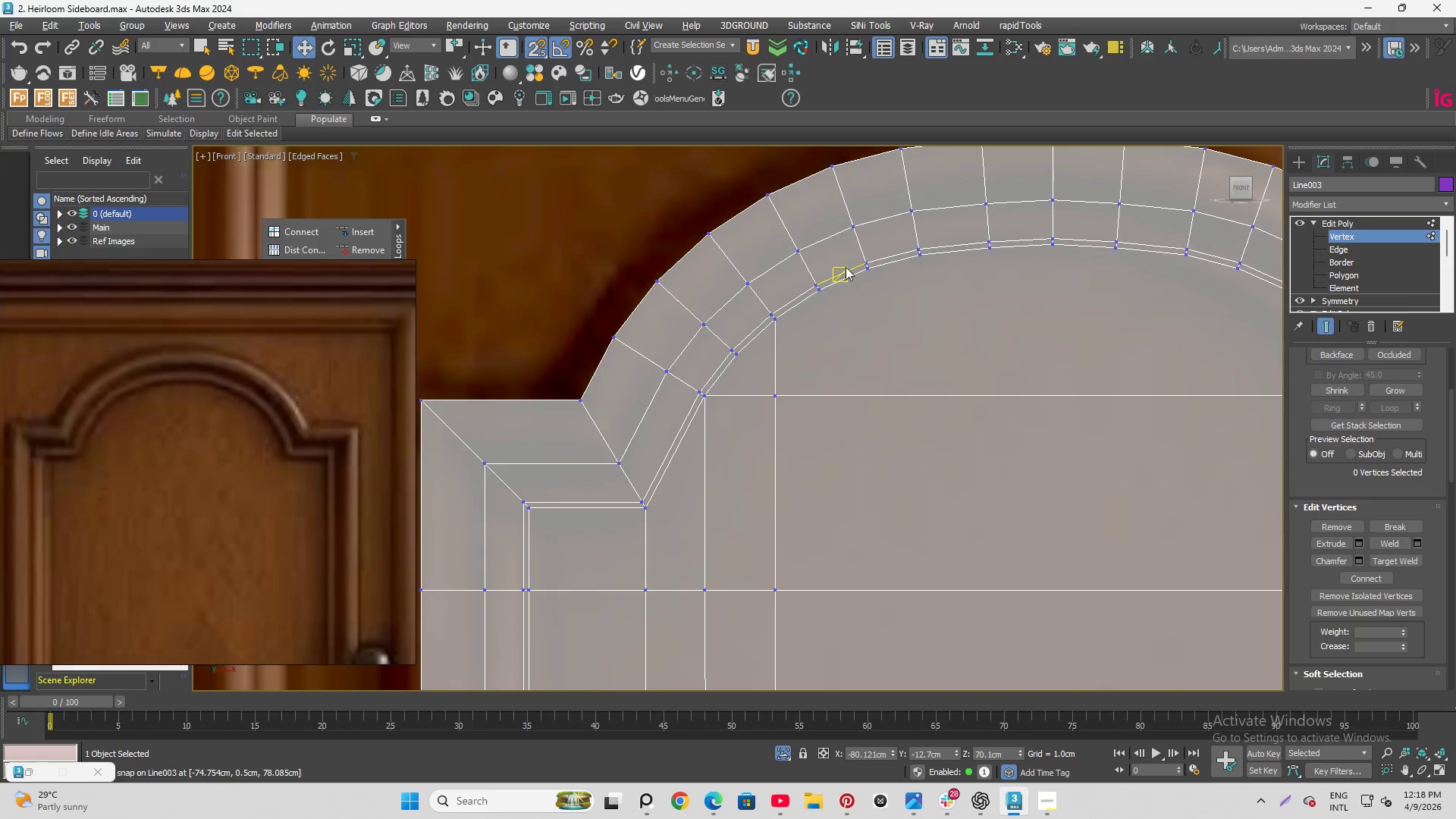 
key(Alt+C)
 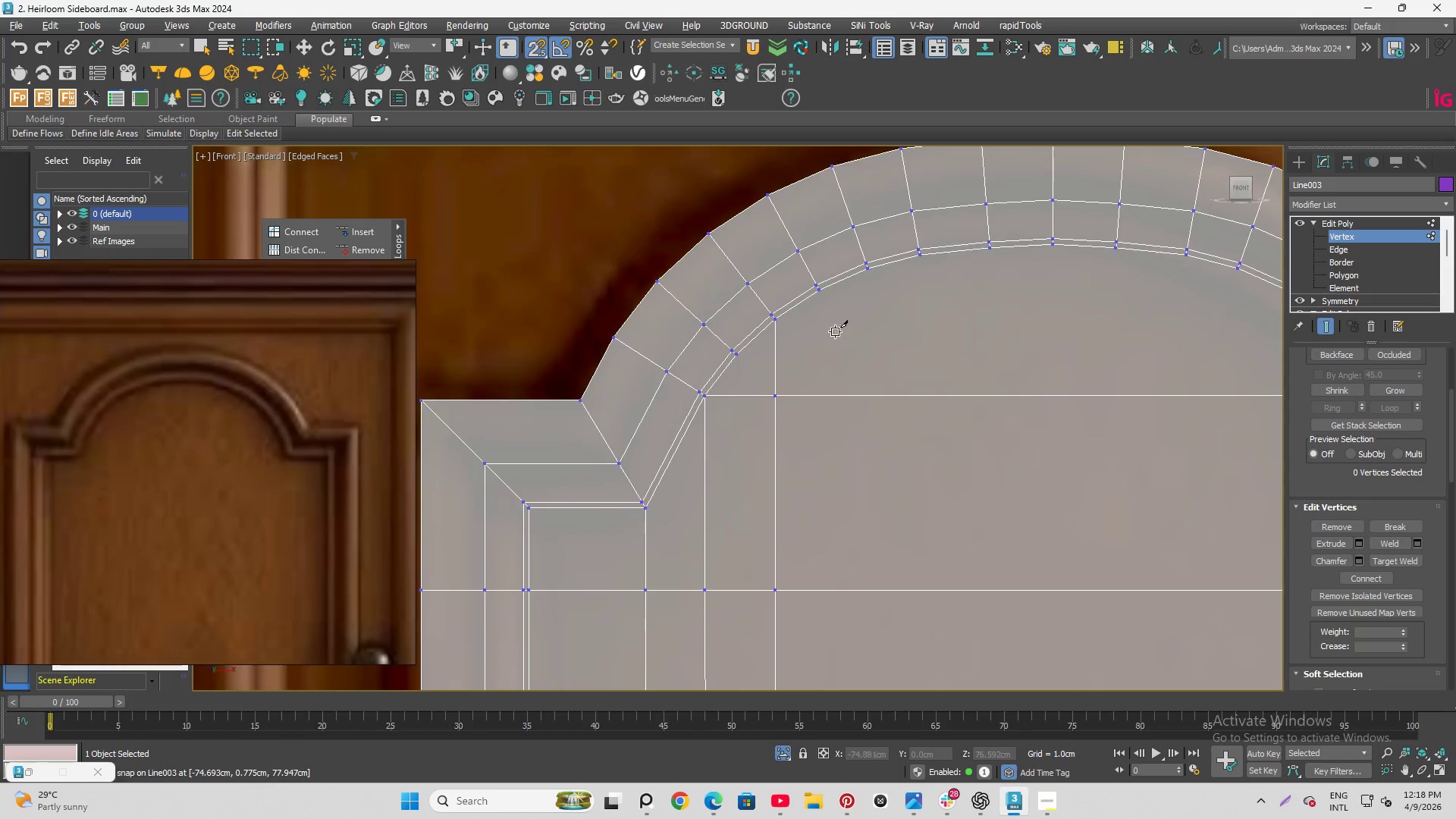 
scroll: coordinate [834, 330], scroll_direction: up, amount: 1.0
 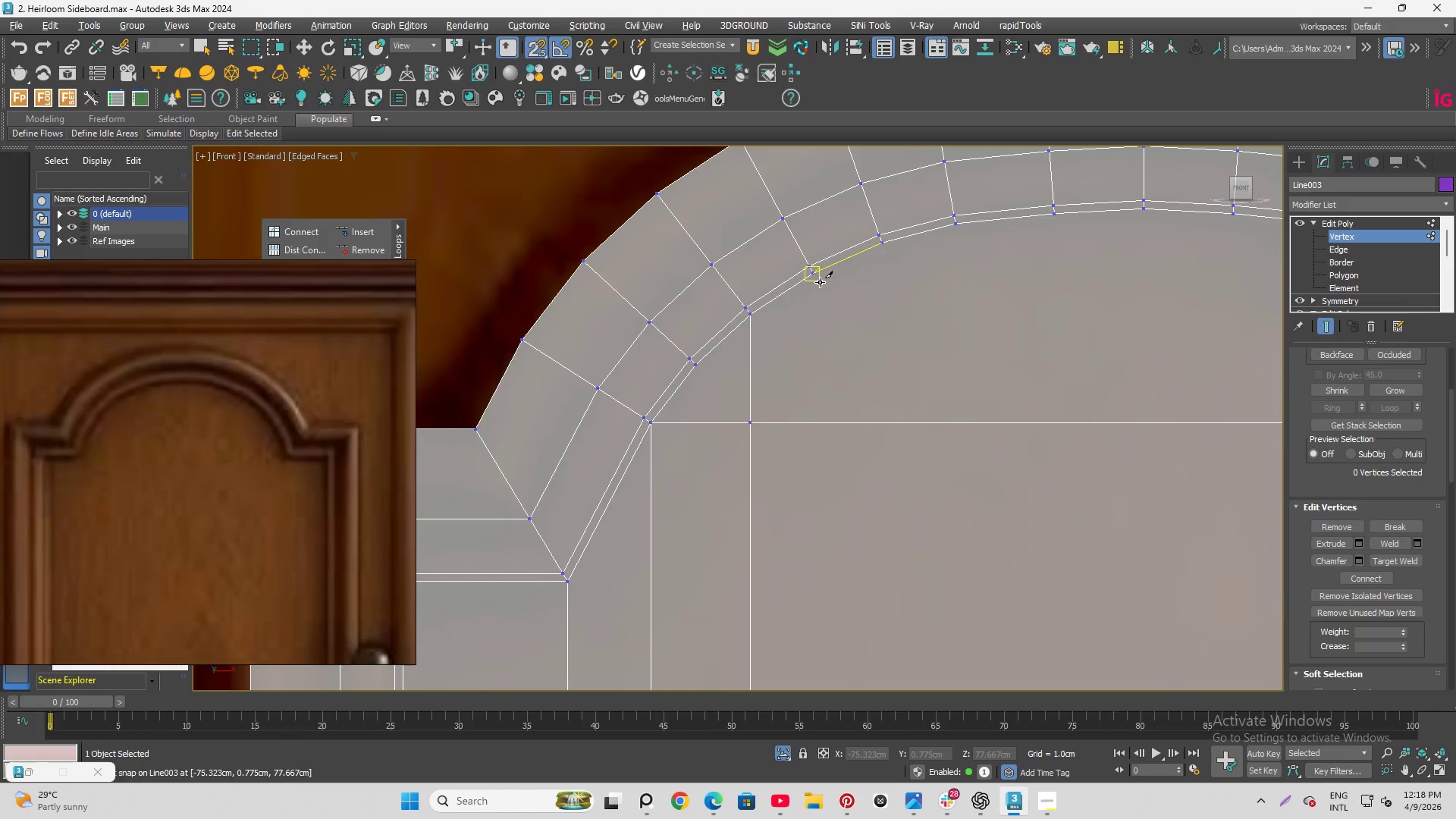 
left_click([820, 281])
 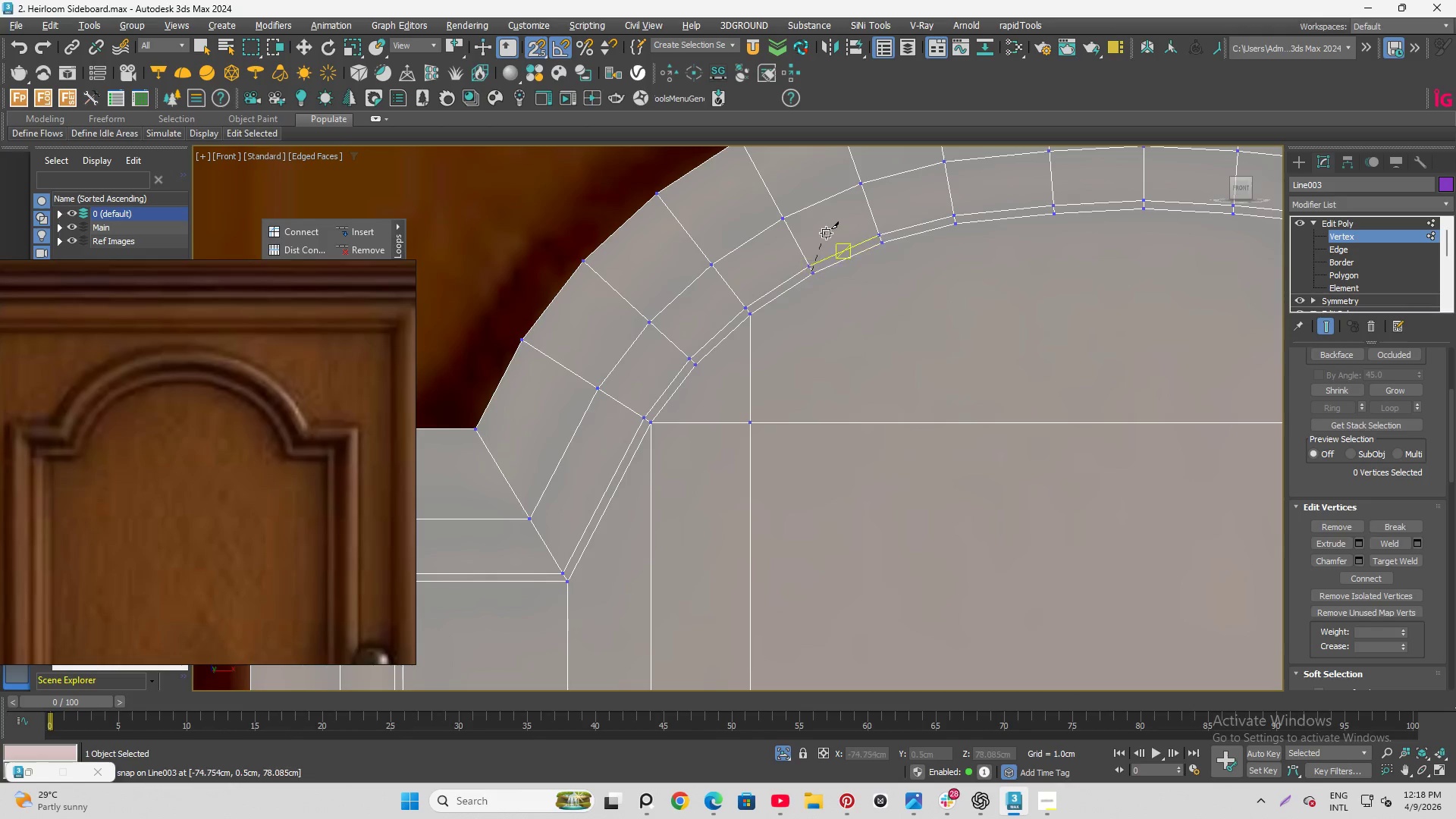 
scroll: coordinate [826, 232], scroll_direction: down, amount: 2.0
 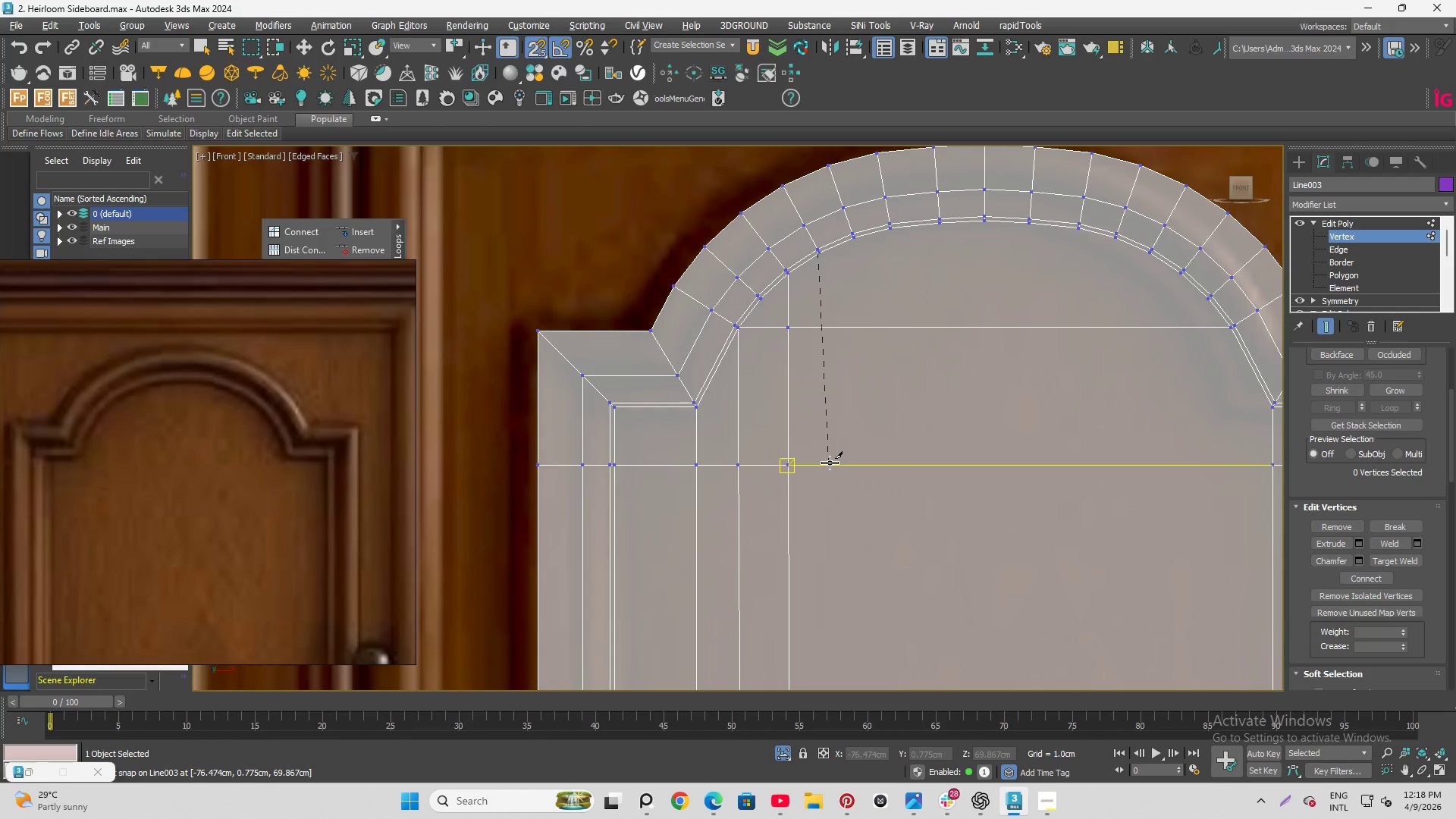 
key(S)
 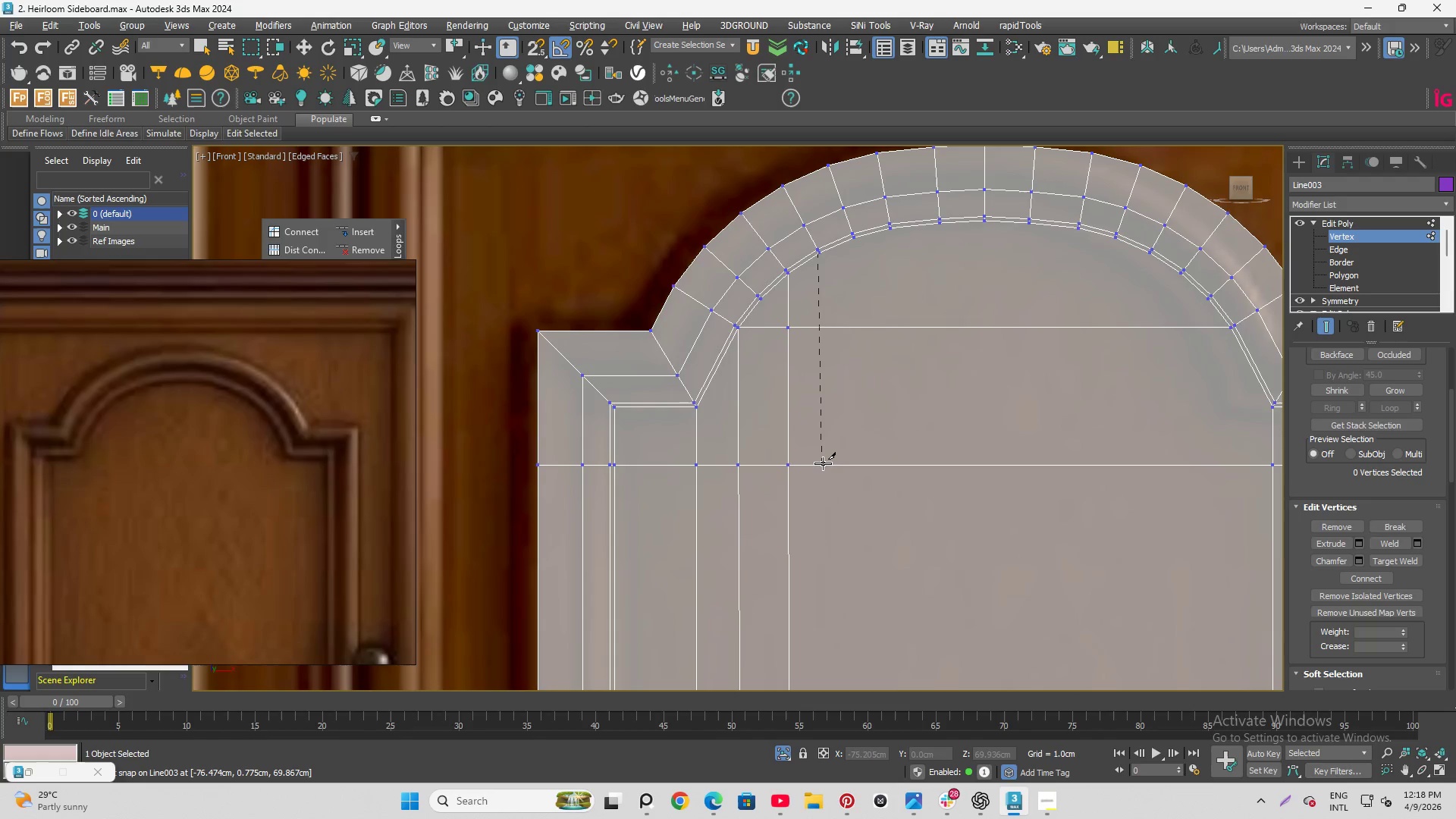 
left_click([823, 463])
 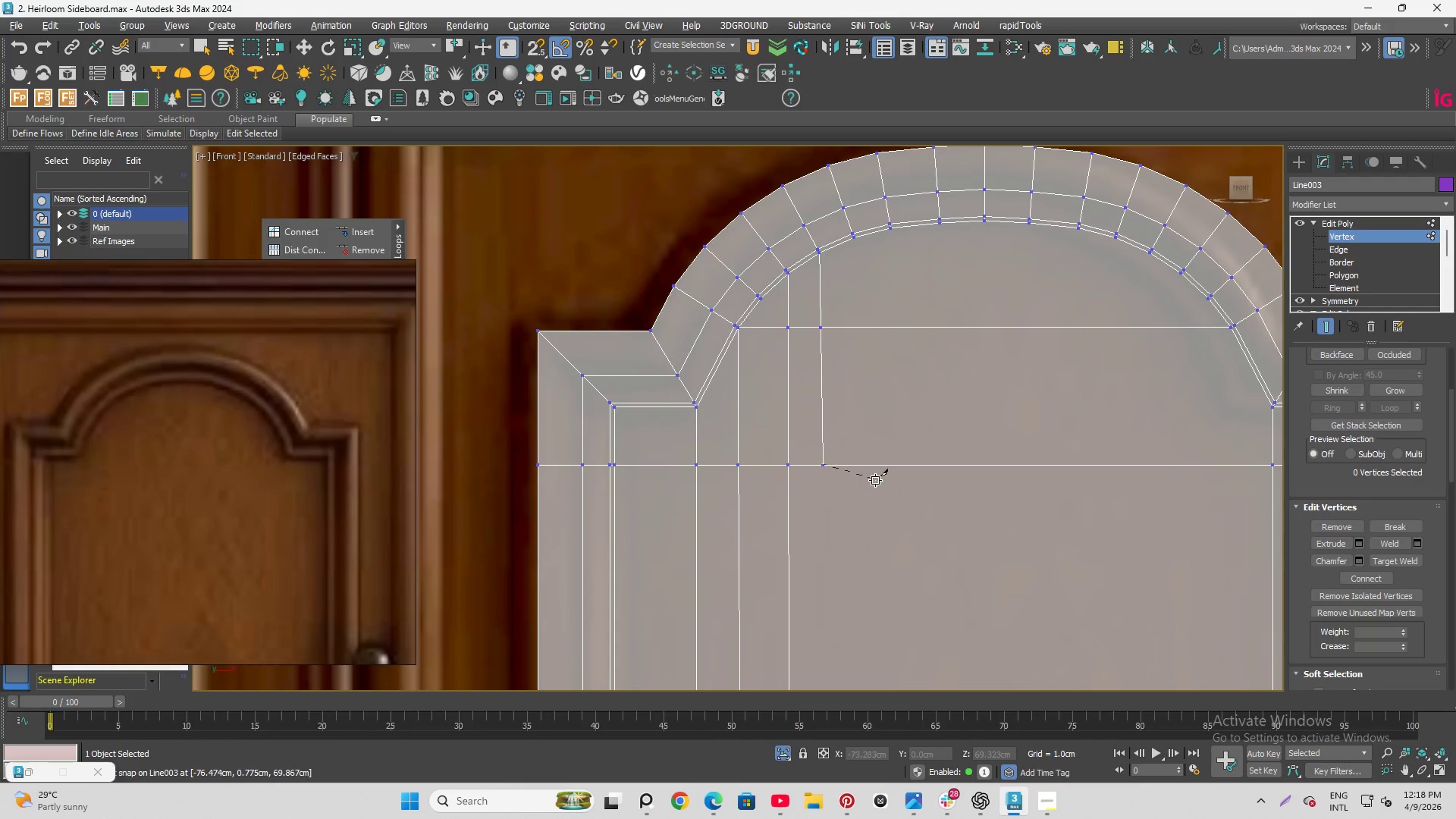 
right_click([875, 480])
 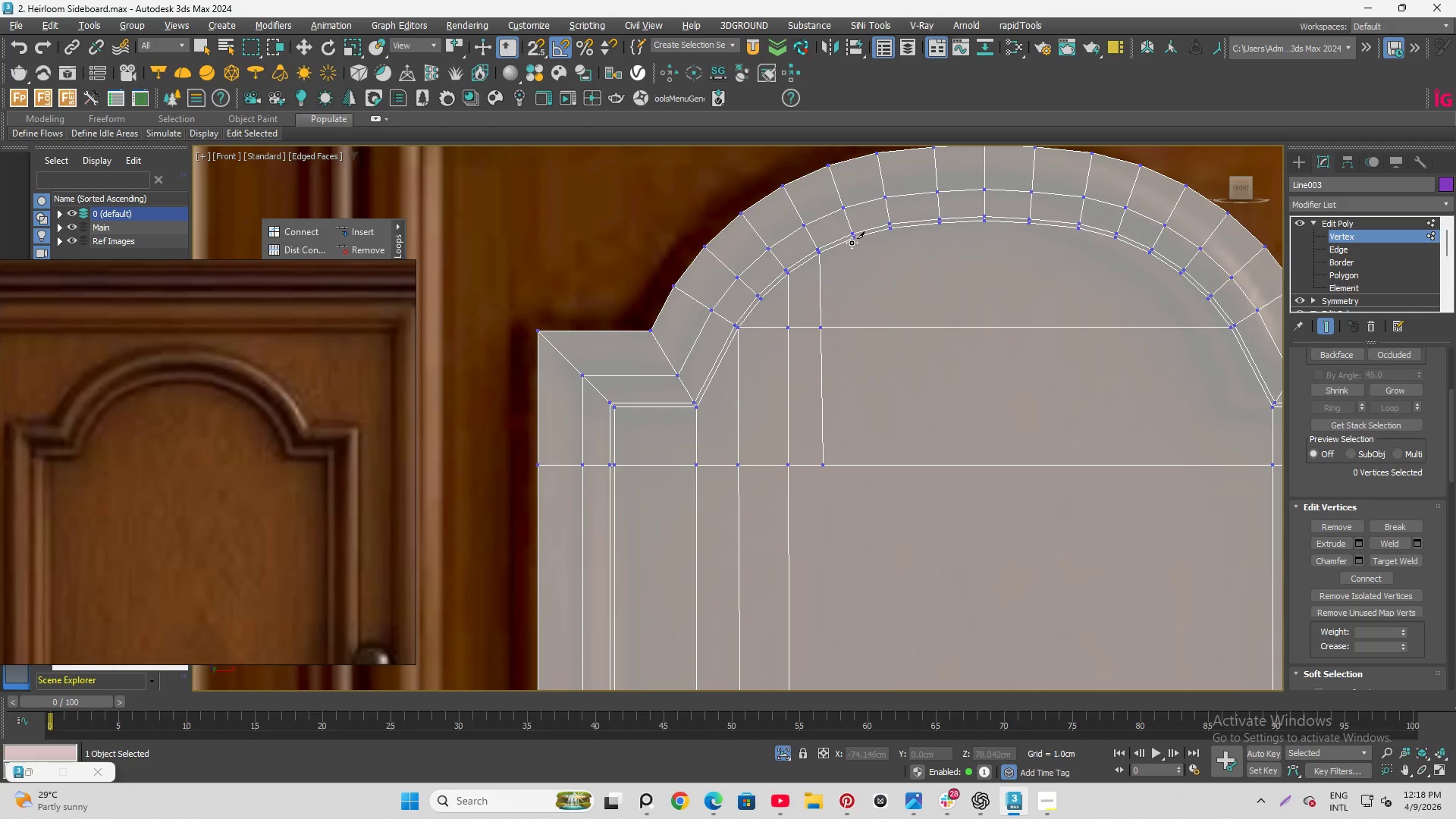 
left_click([856, 240])
 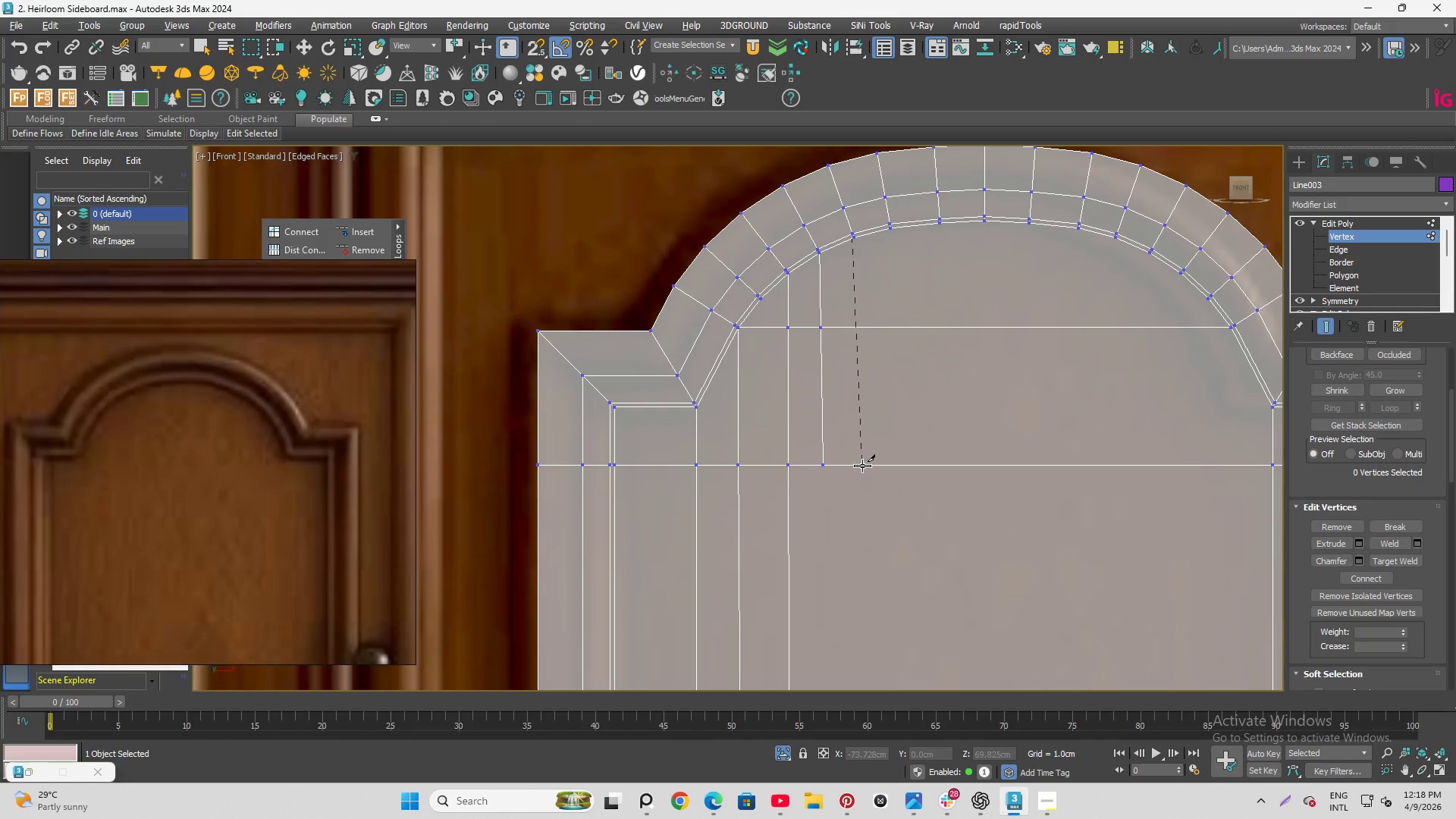 
left_click([861, 466])
 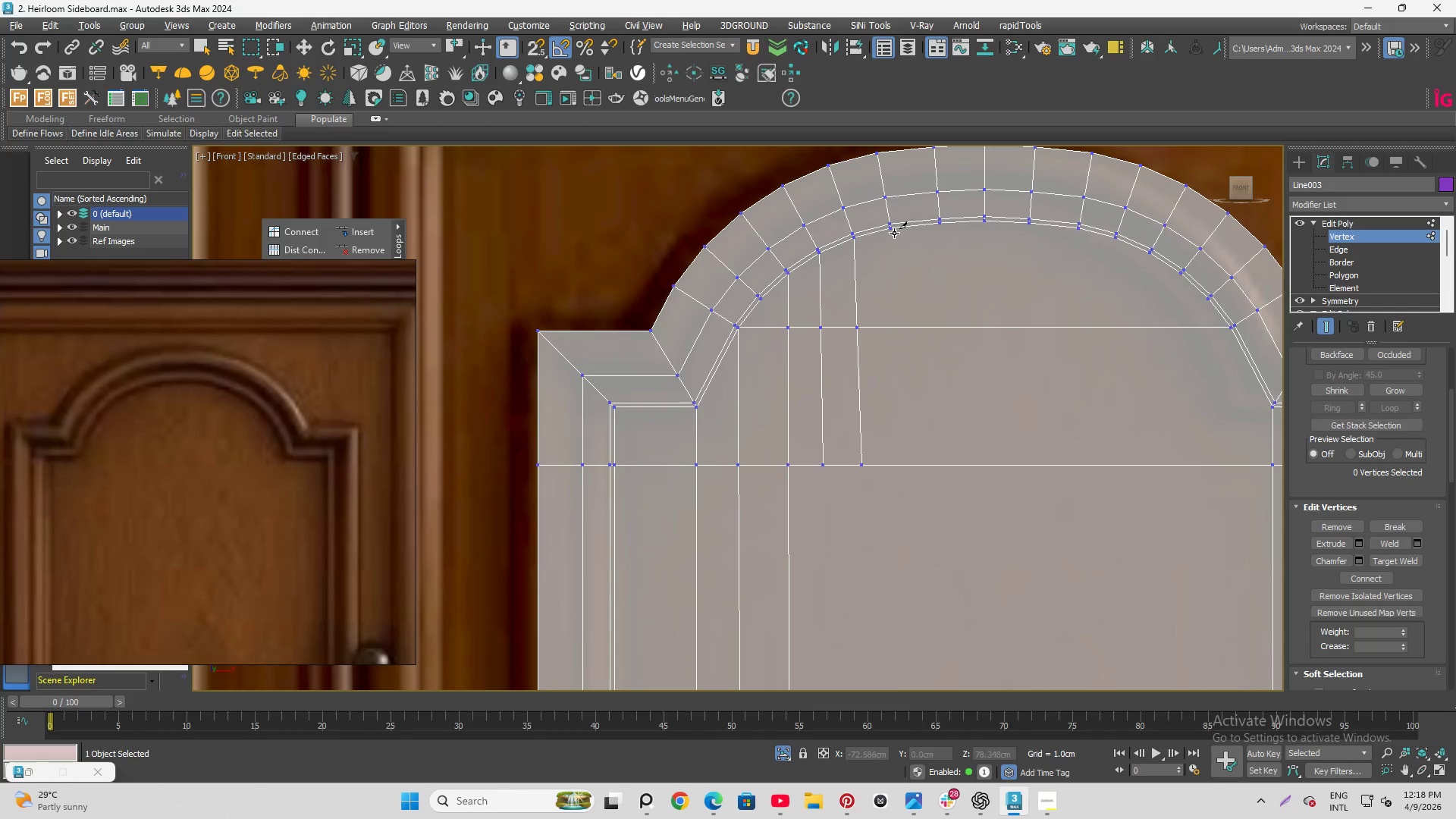 
left_click([893, 231])
 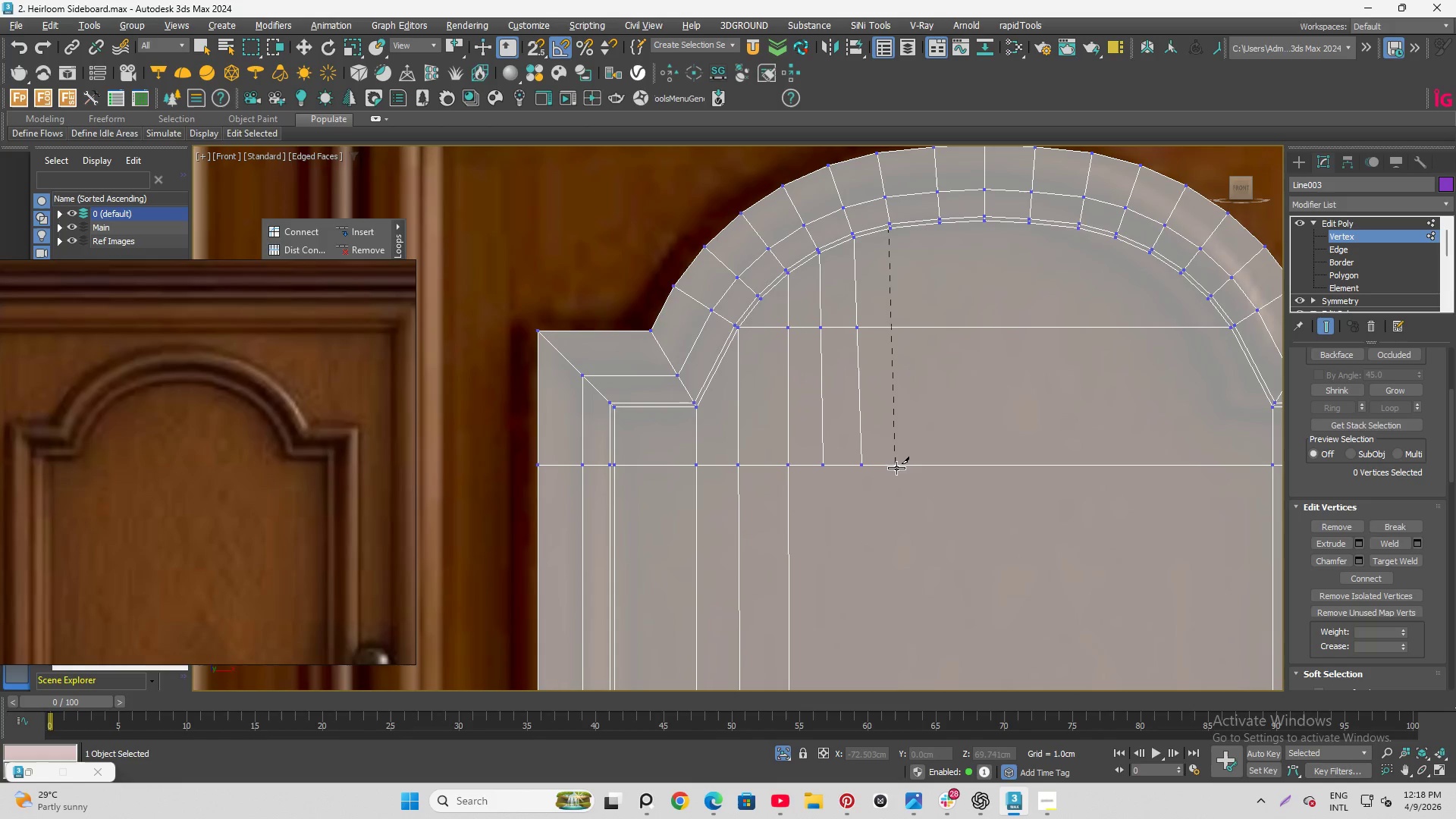 
left_click([898, 465])
 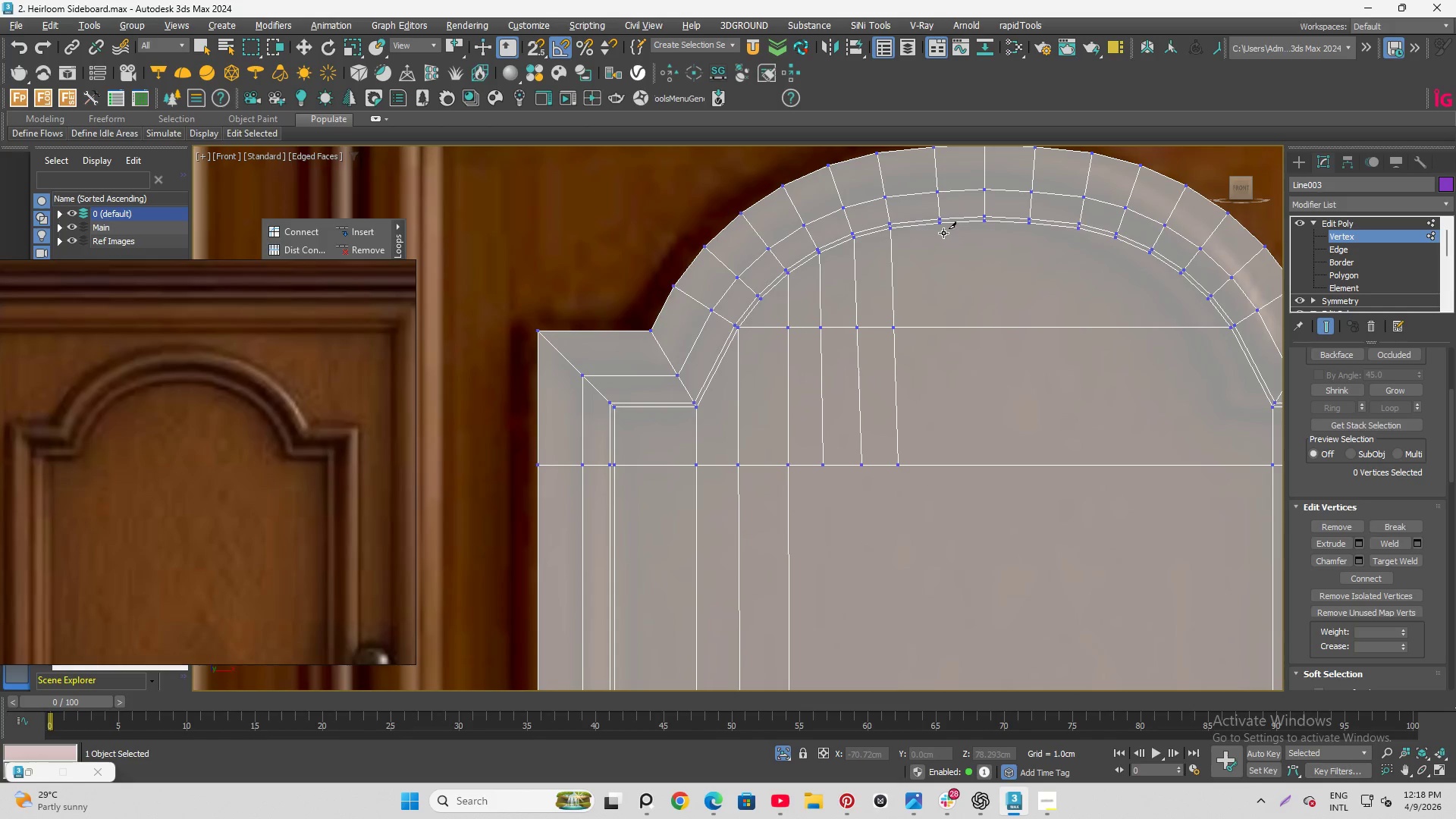 
left_click([941, 226])
 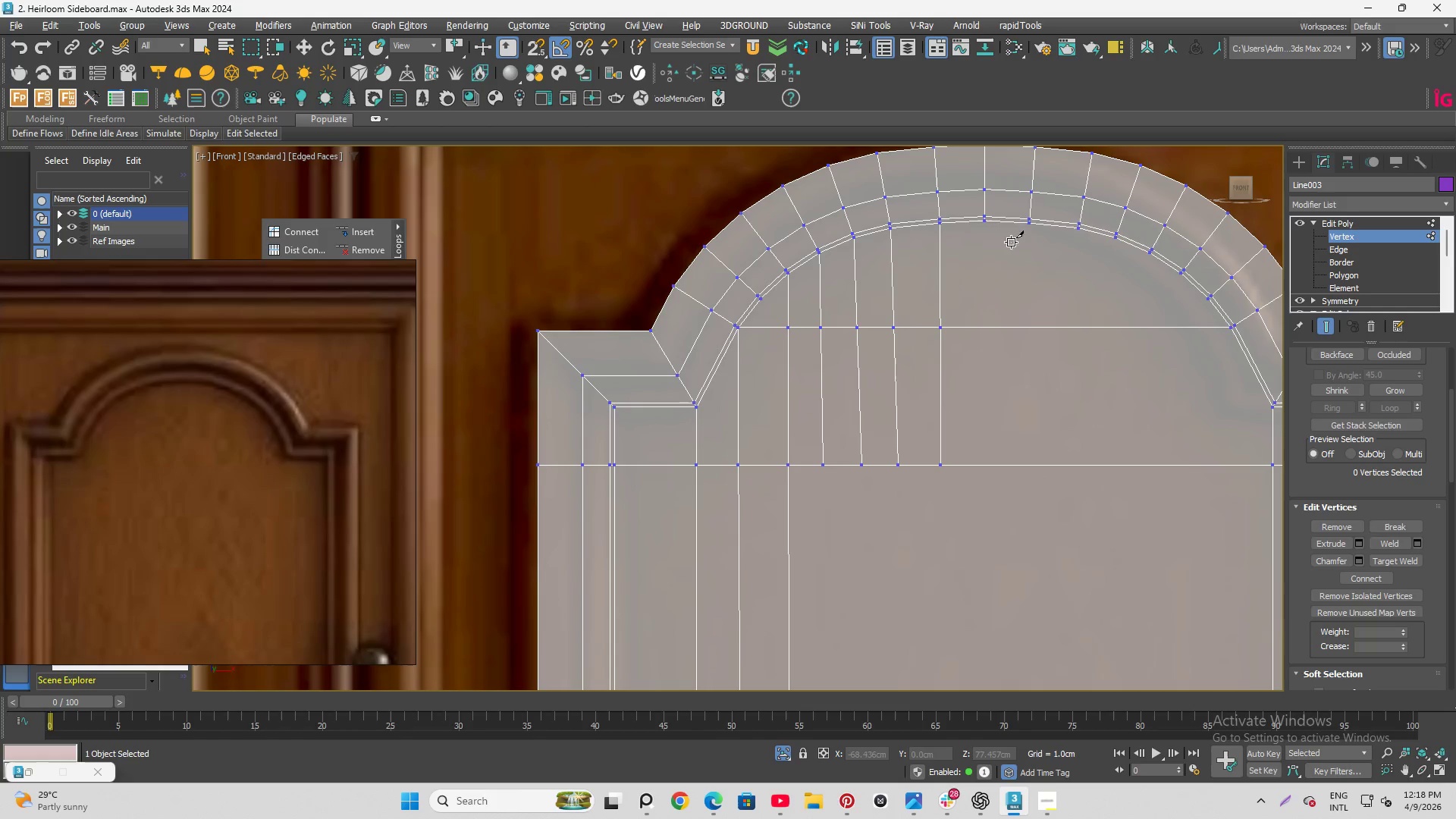 
left_click([984, 222])
 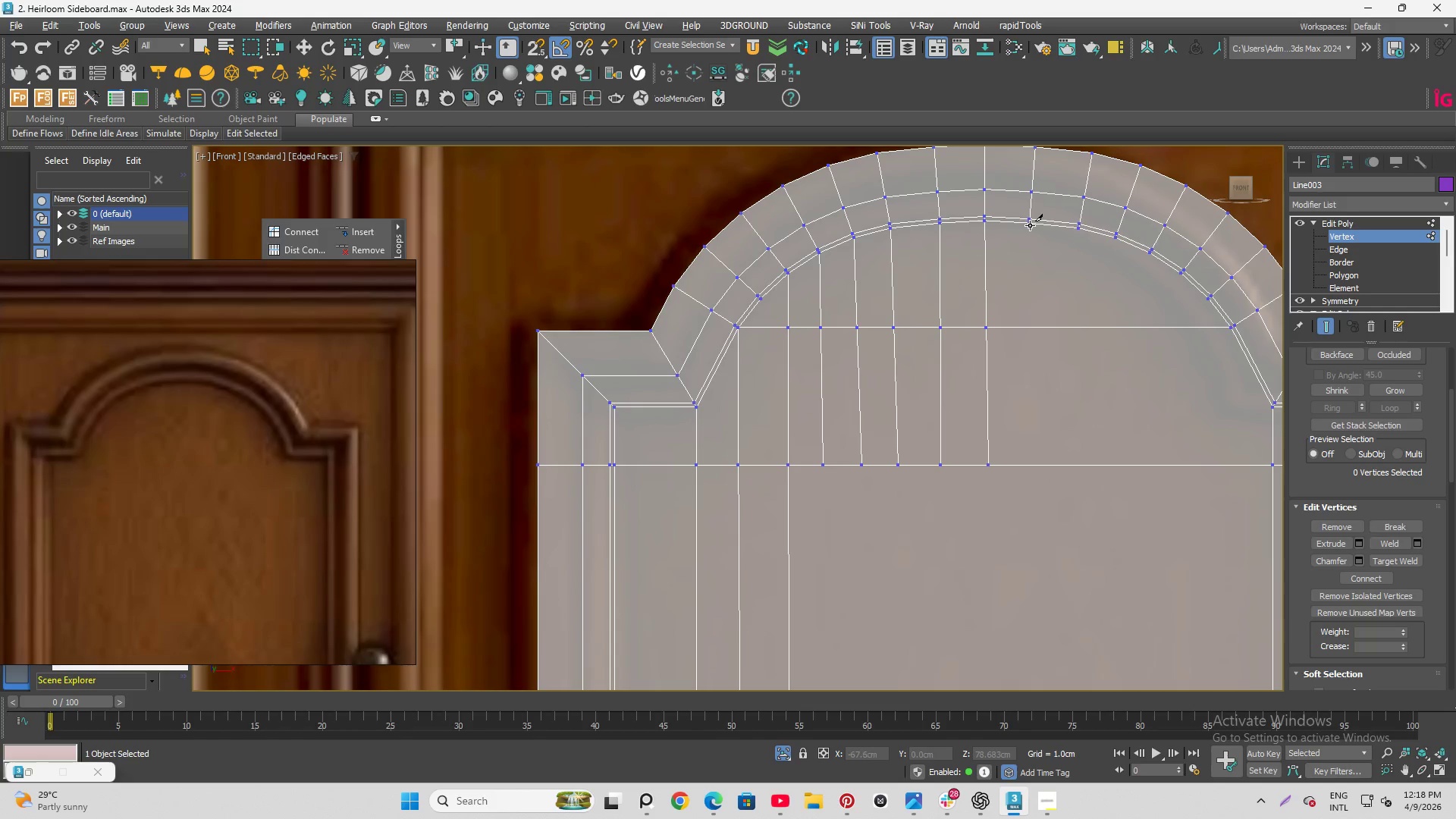 
left_click([1034, 466])
 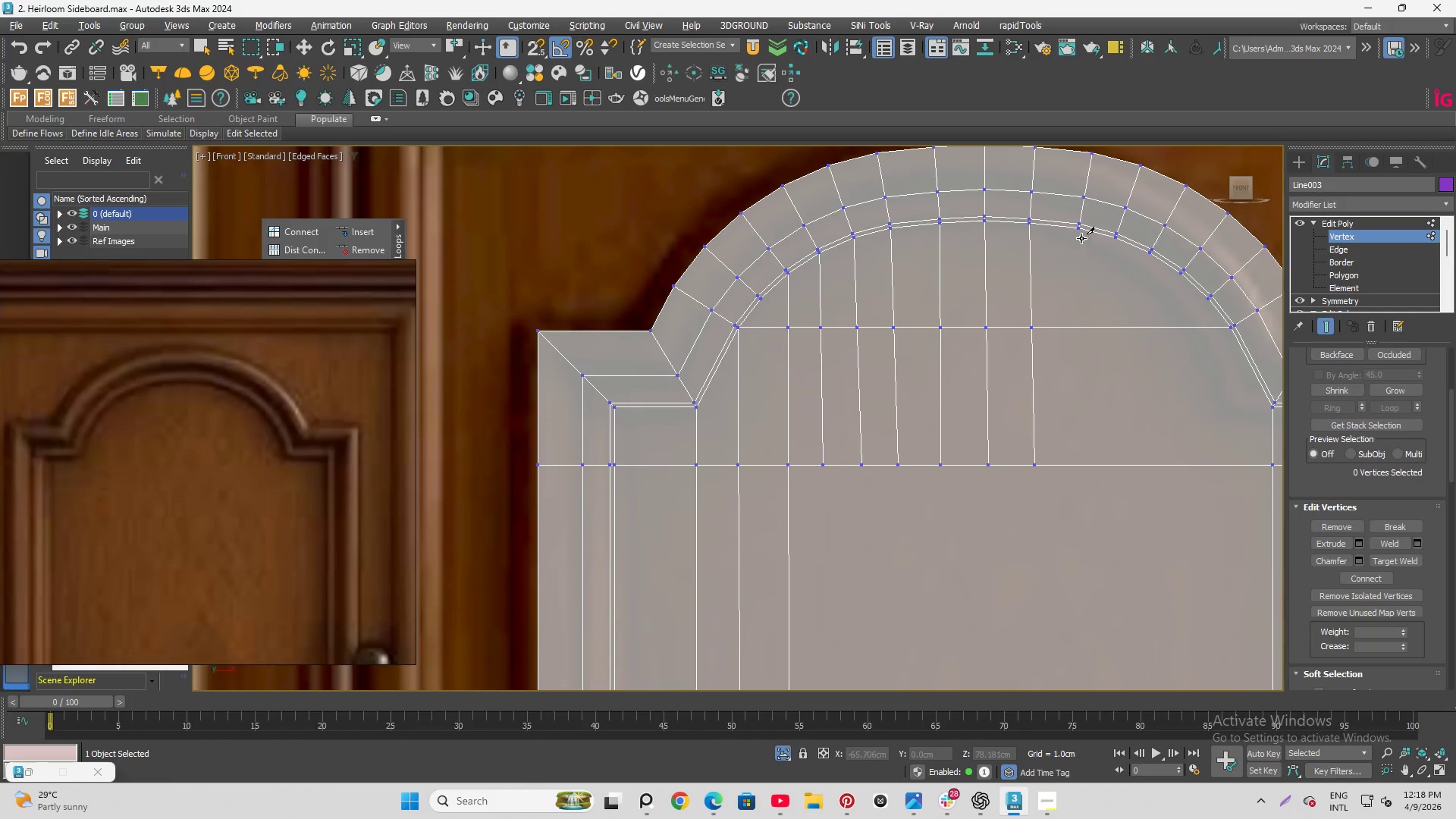 
left_click([1080, 230])
 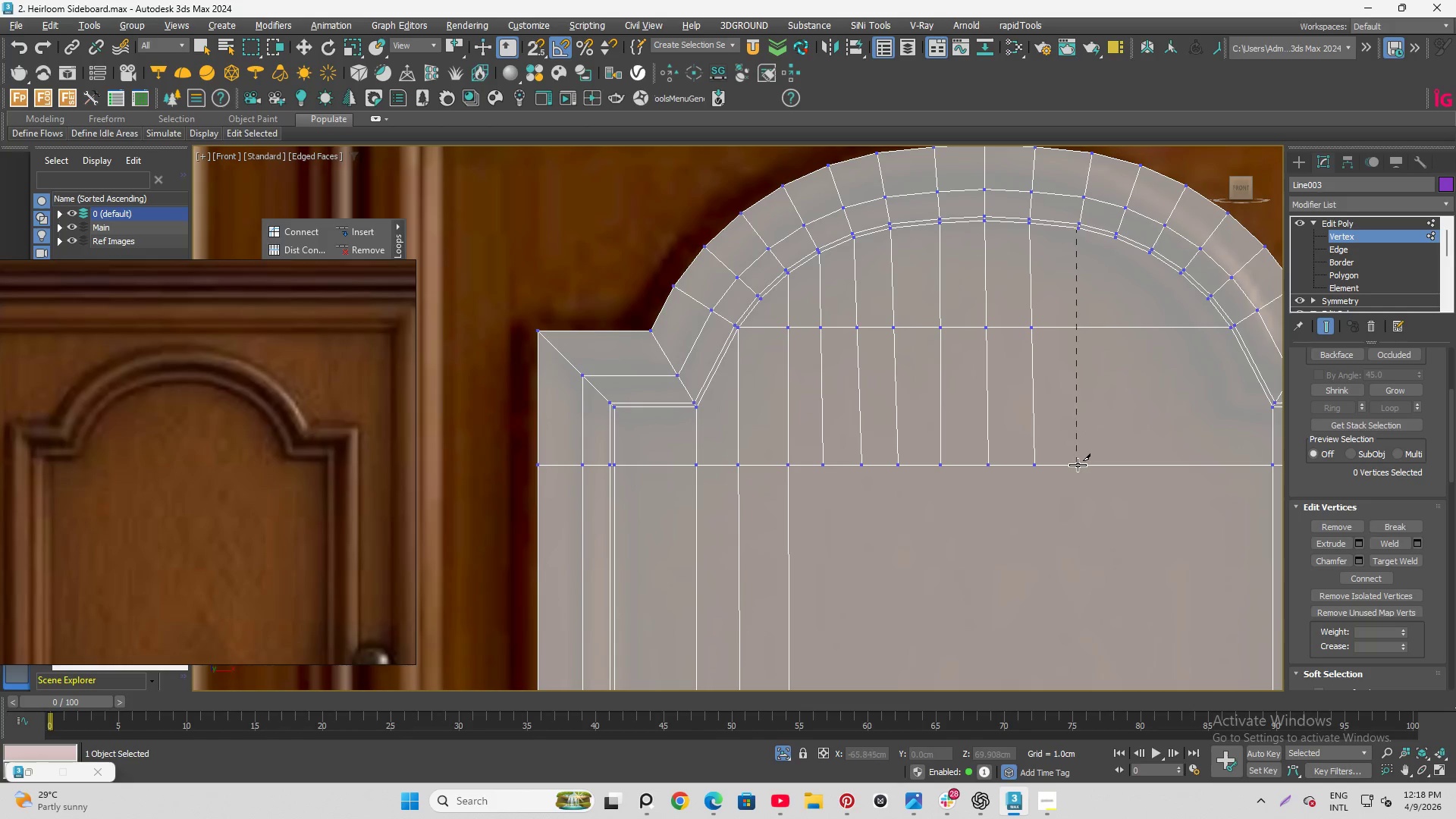 
left_click([1078, 465])
 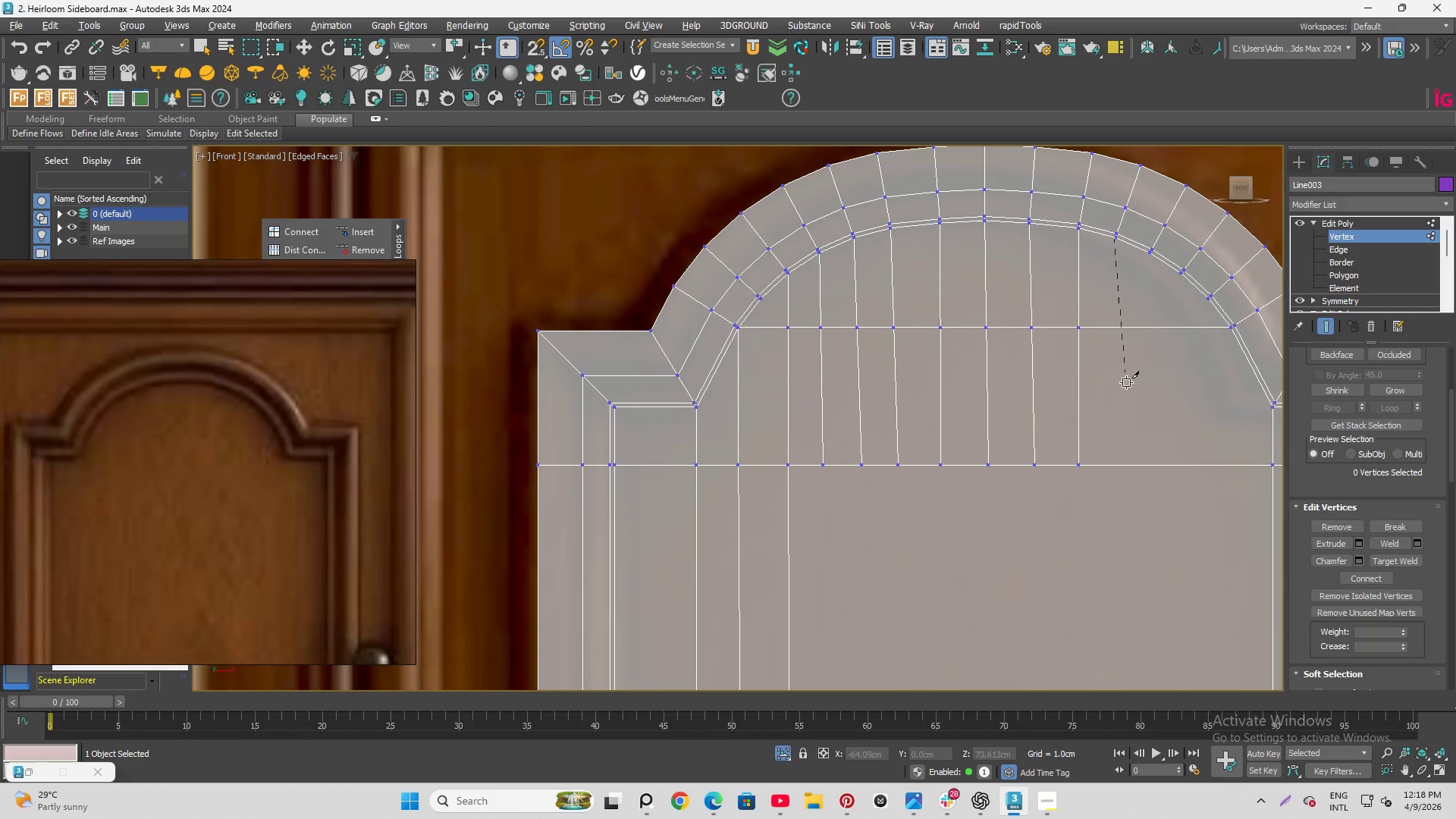 
left_click([1116, 464])
 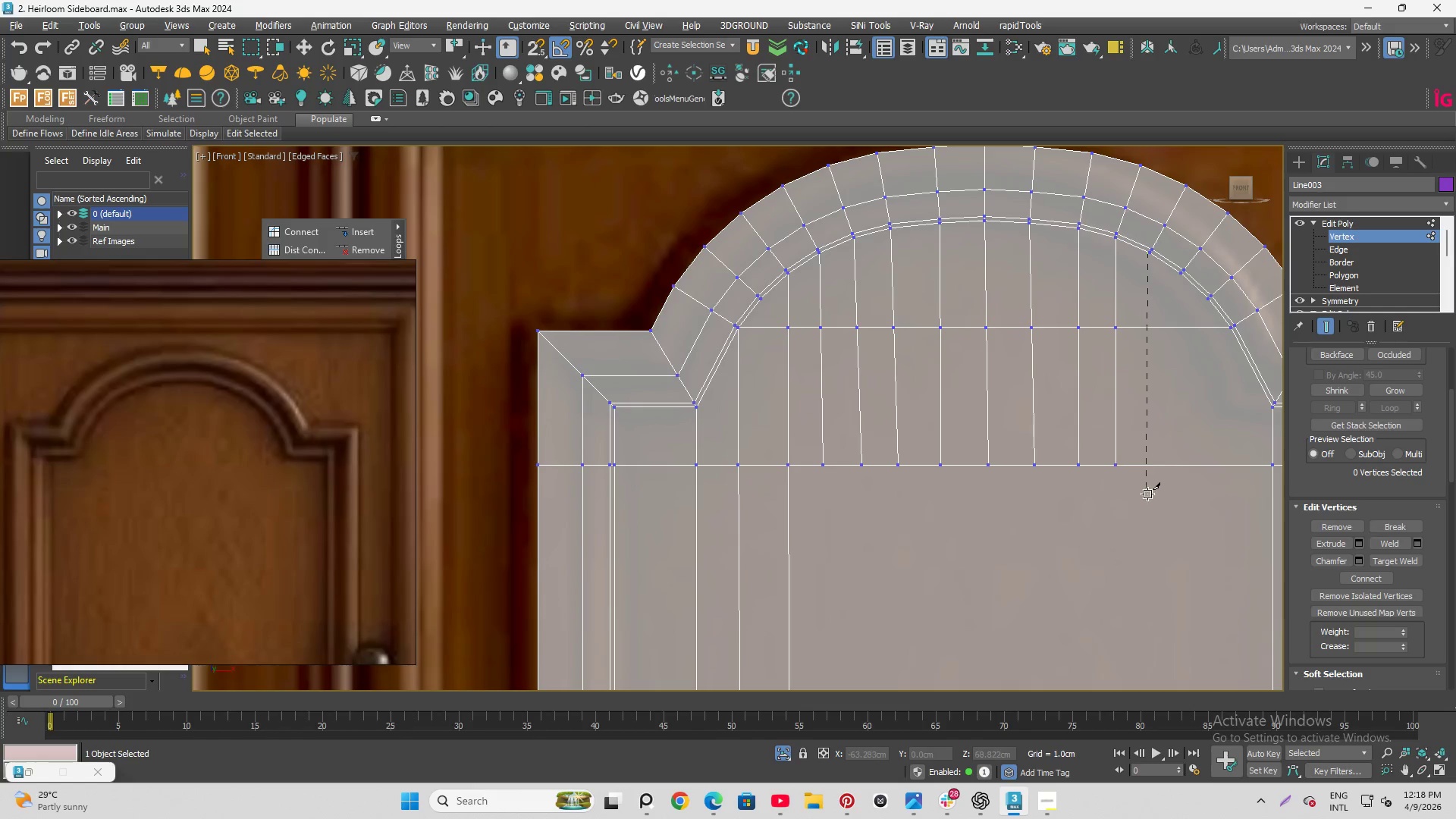 
left_click([1153, 467])
 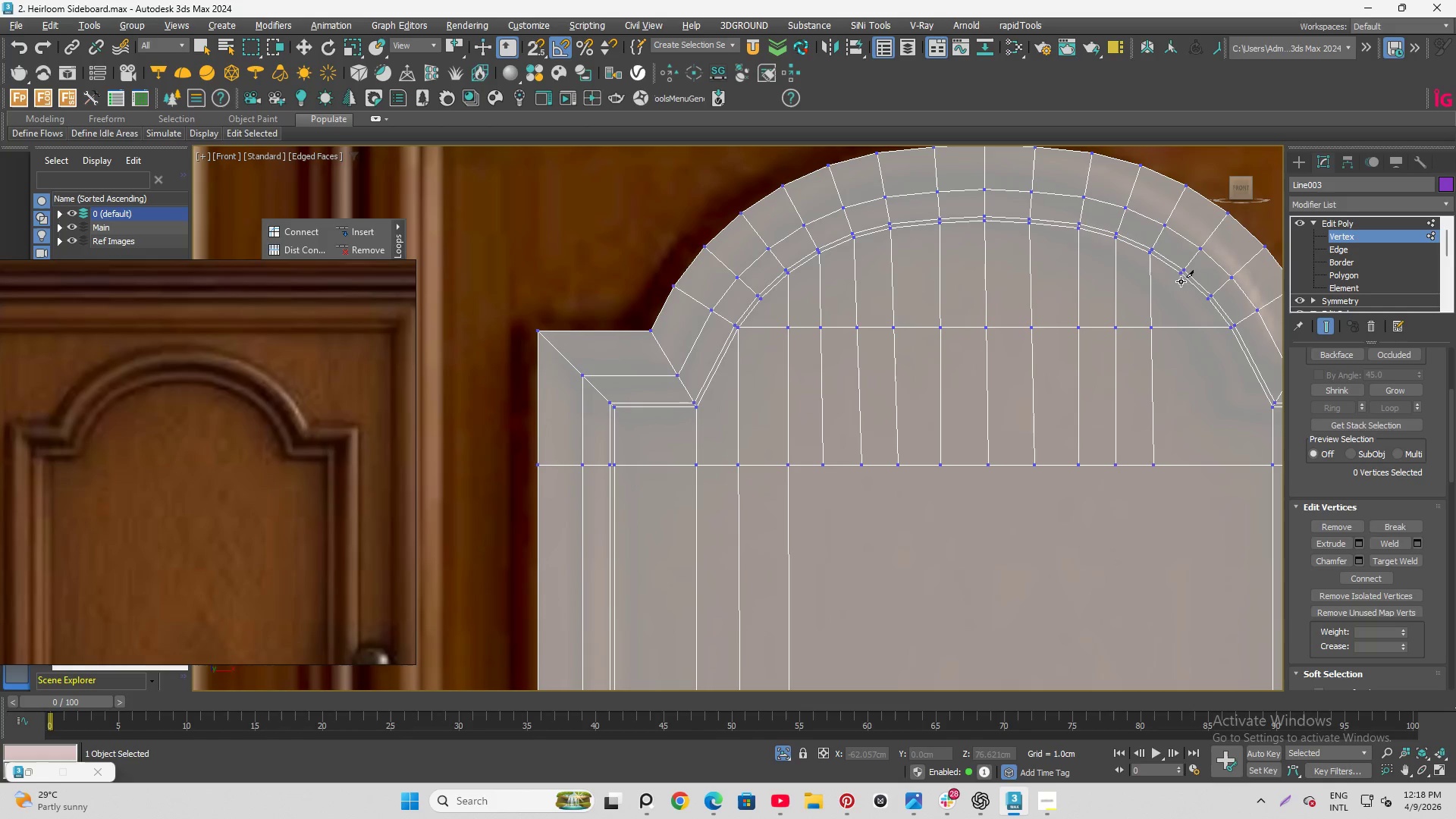 
left_click([1182, 278])
 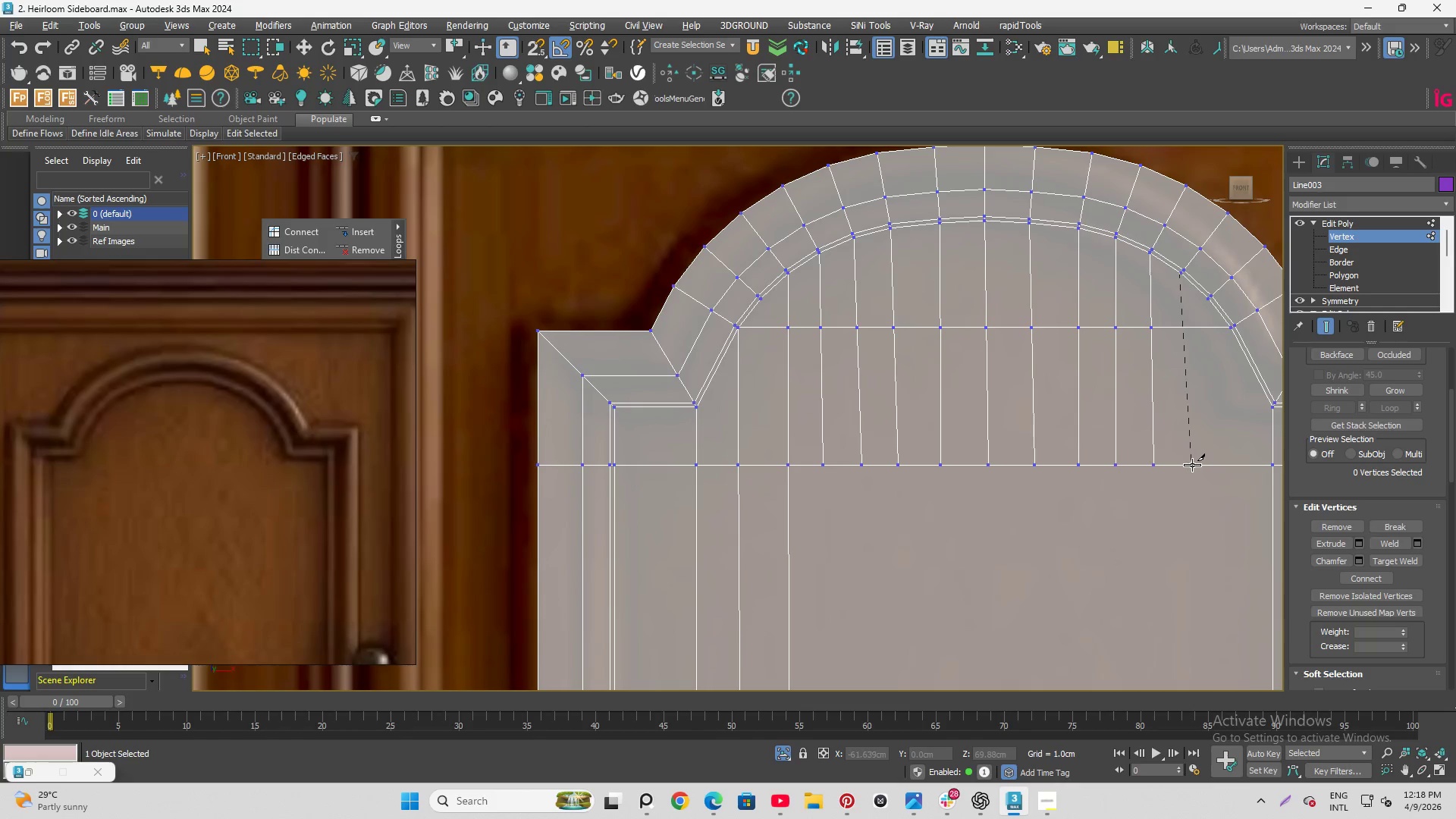 
left_click([1193, 465])
 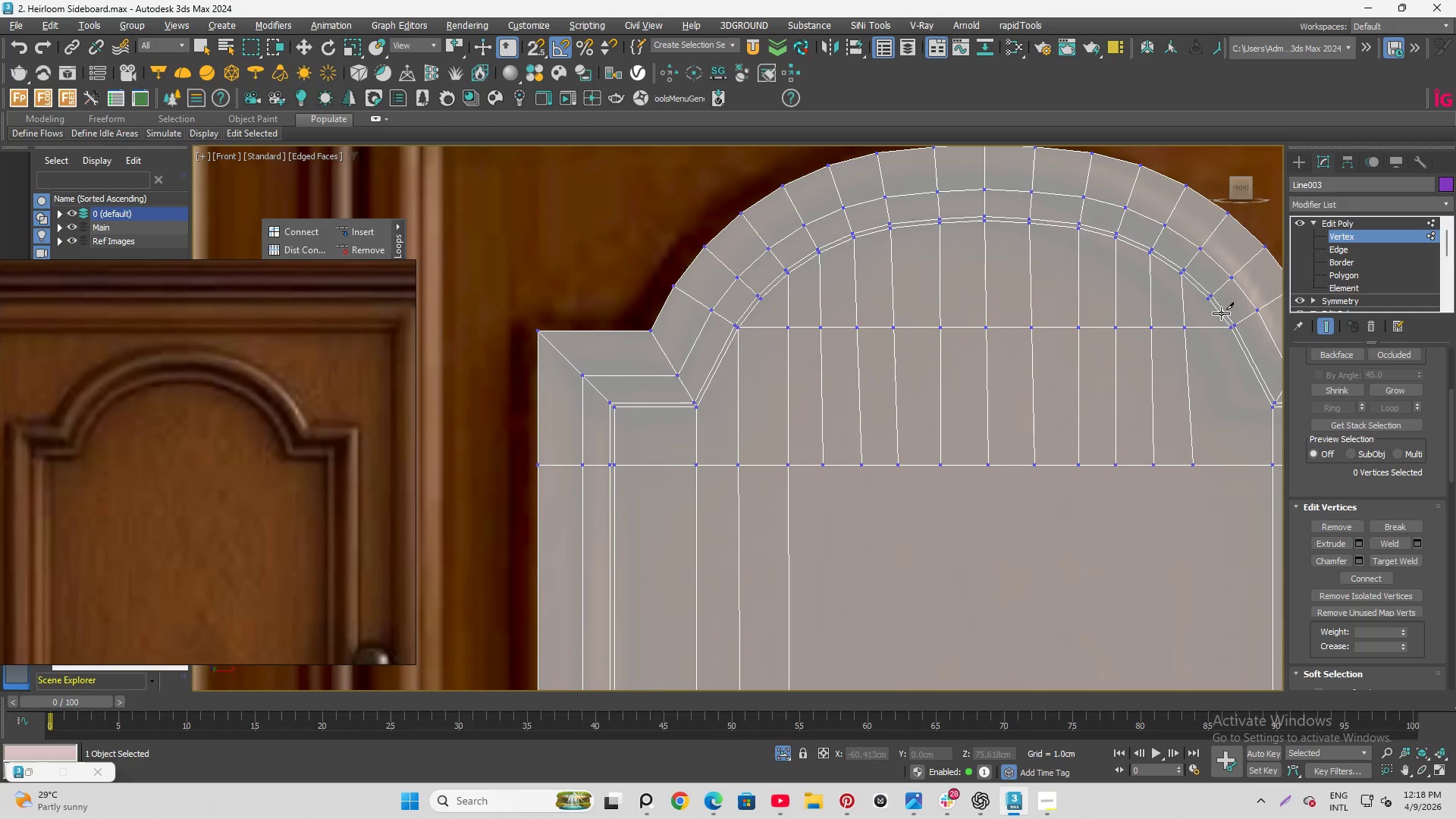 
left_click([1231, 332])
 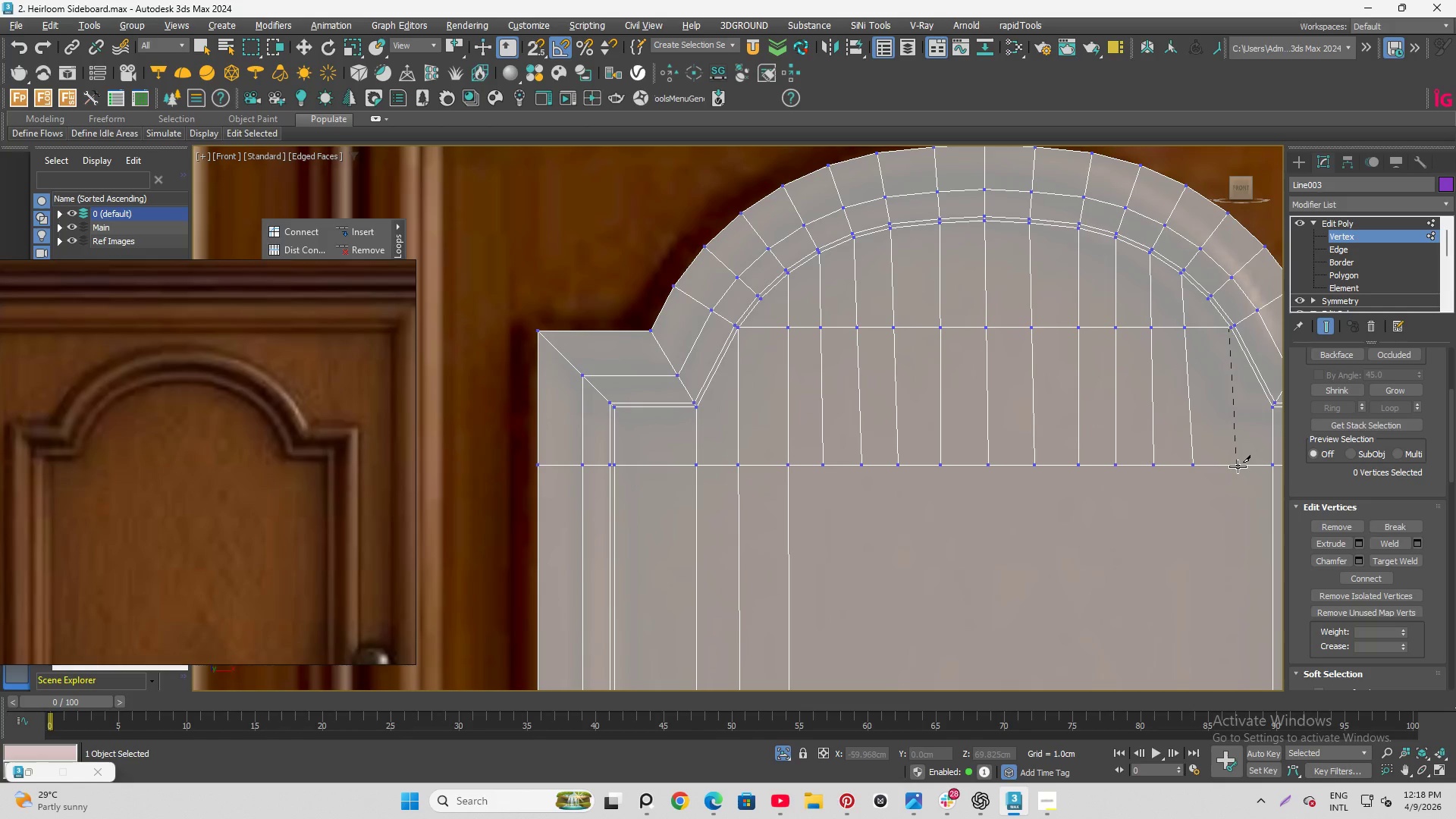 
left_click([1238, 466])
 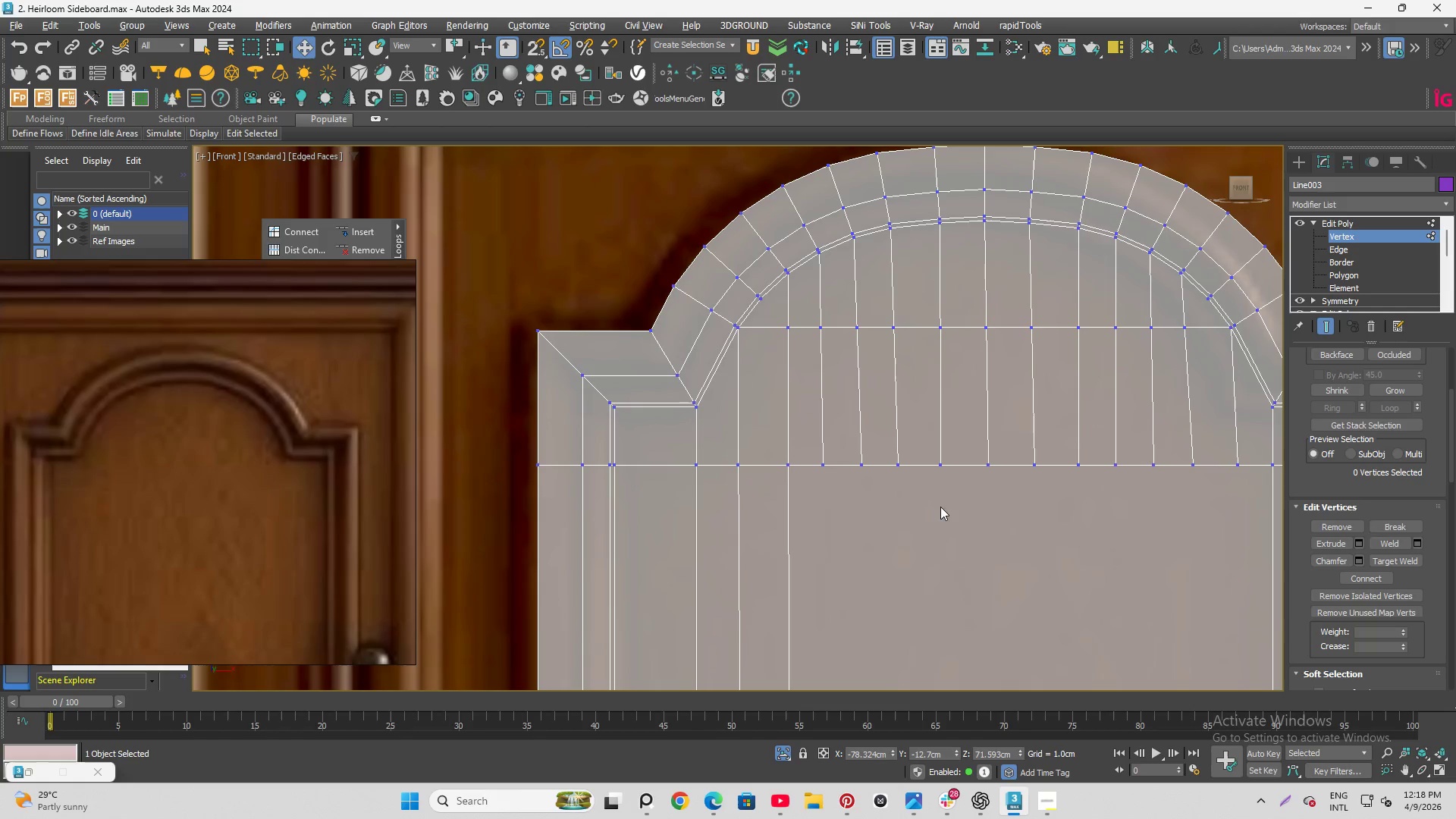 
scroll: coordinate [826, 342], scroll_direction: up, amount: 2.0
 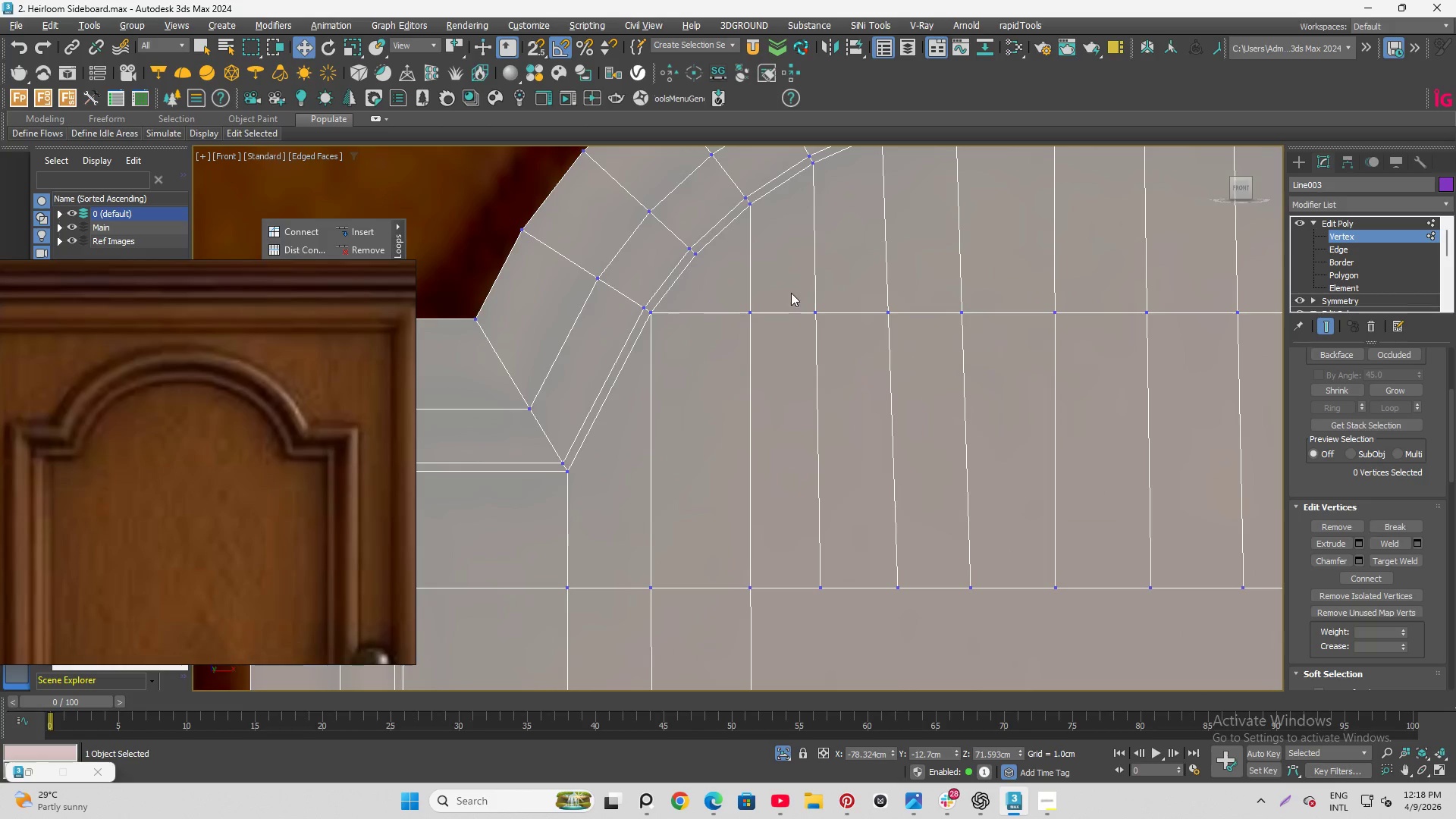 
left_click_drag(start_coordinate=[791, 292], to_coordinate=[844, 365])
 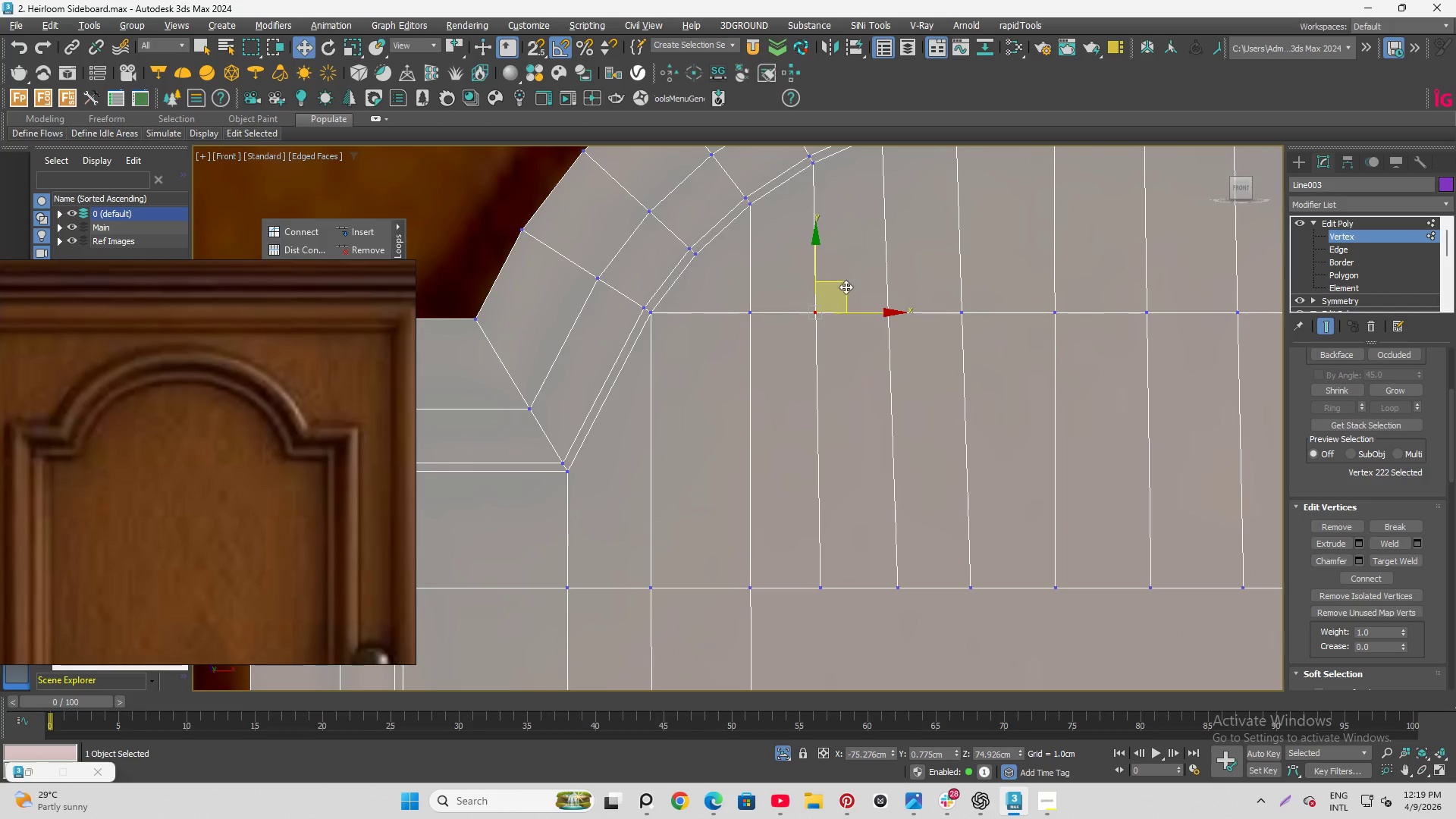 
key(S)
 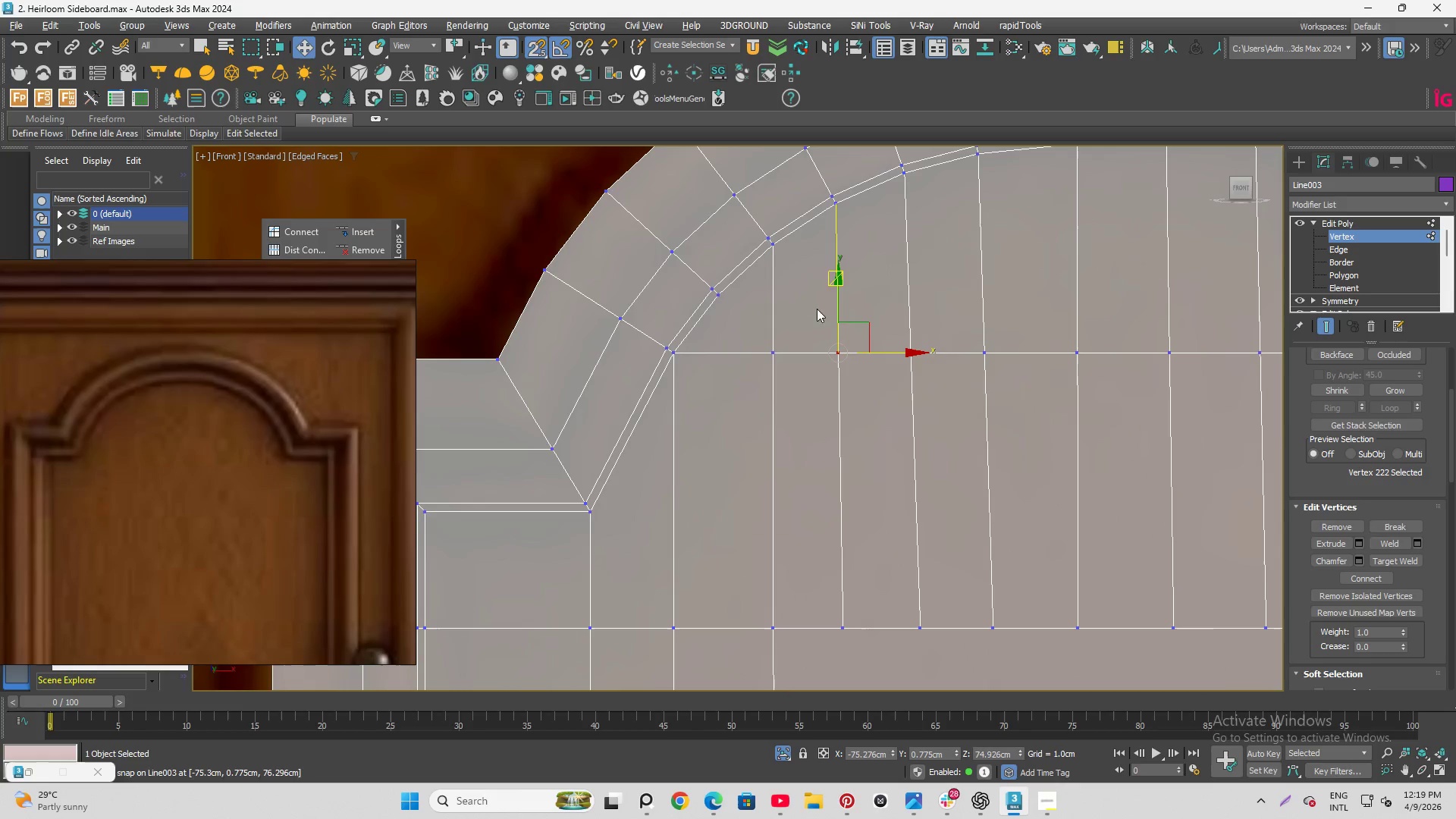 
scroll: coordinate [871, 397], scroll_direction: down, amount: 1.0
 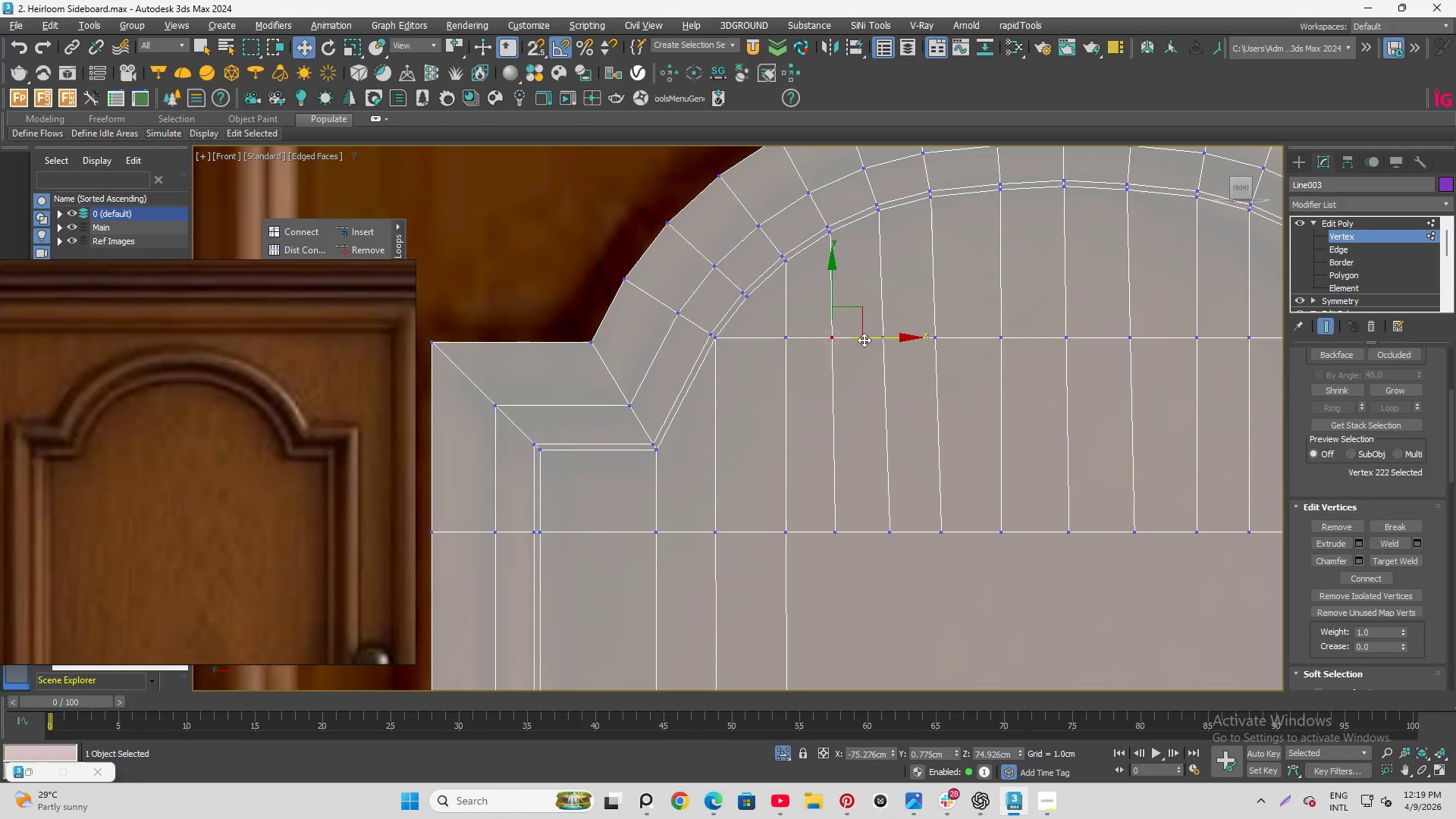 
scroll: coordinate [817, 300], scroll_direction: up, amount: 1.0
 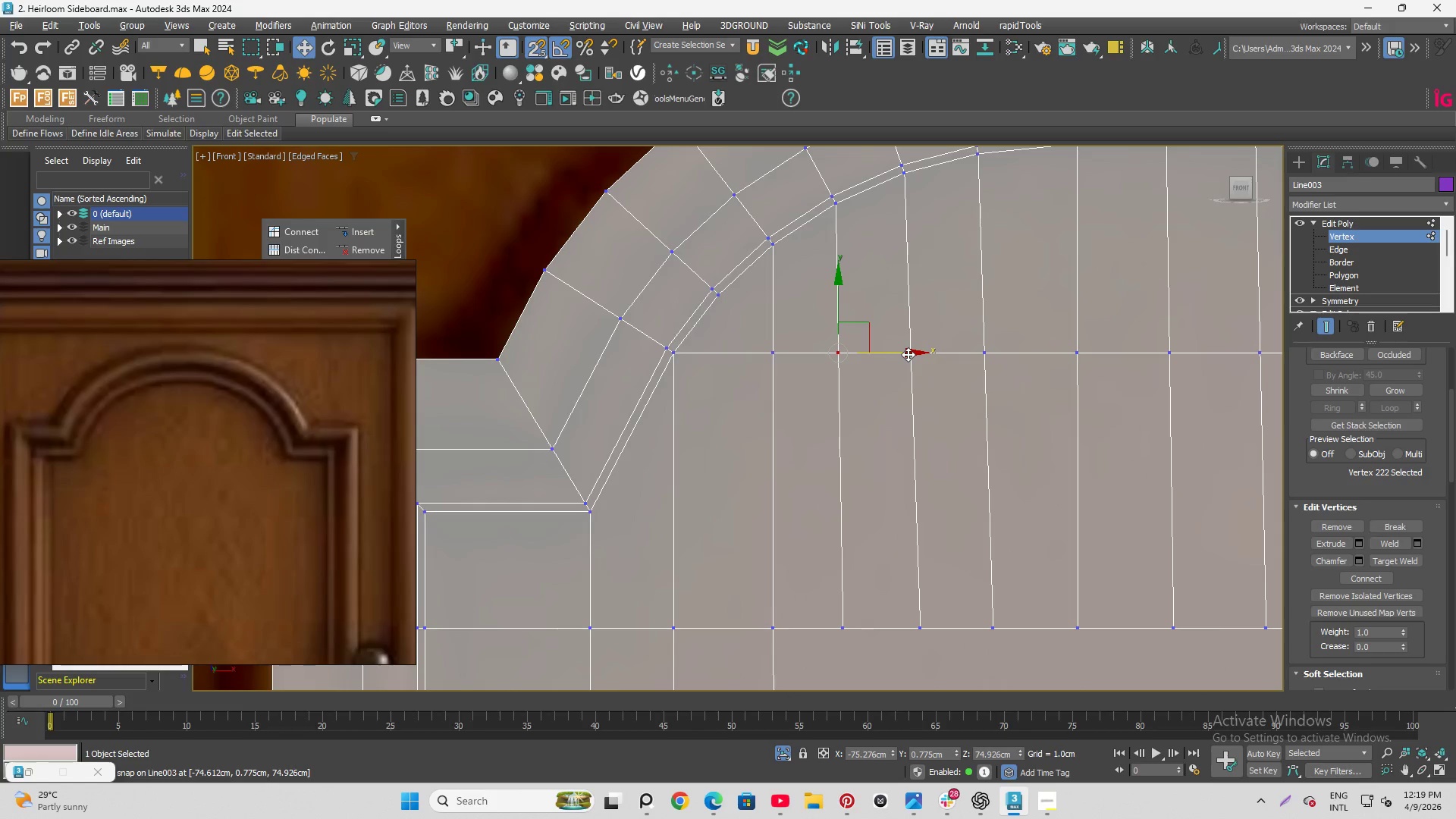 
left_click_drag(start_coordinate=[908, 354], to_coordinate=[834, 213])
 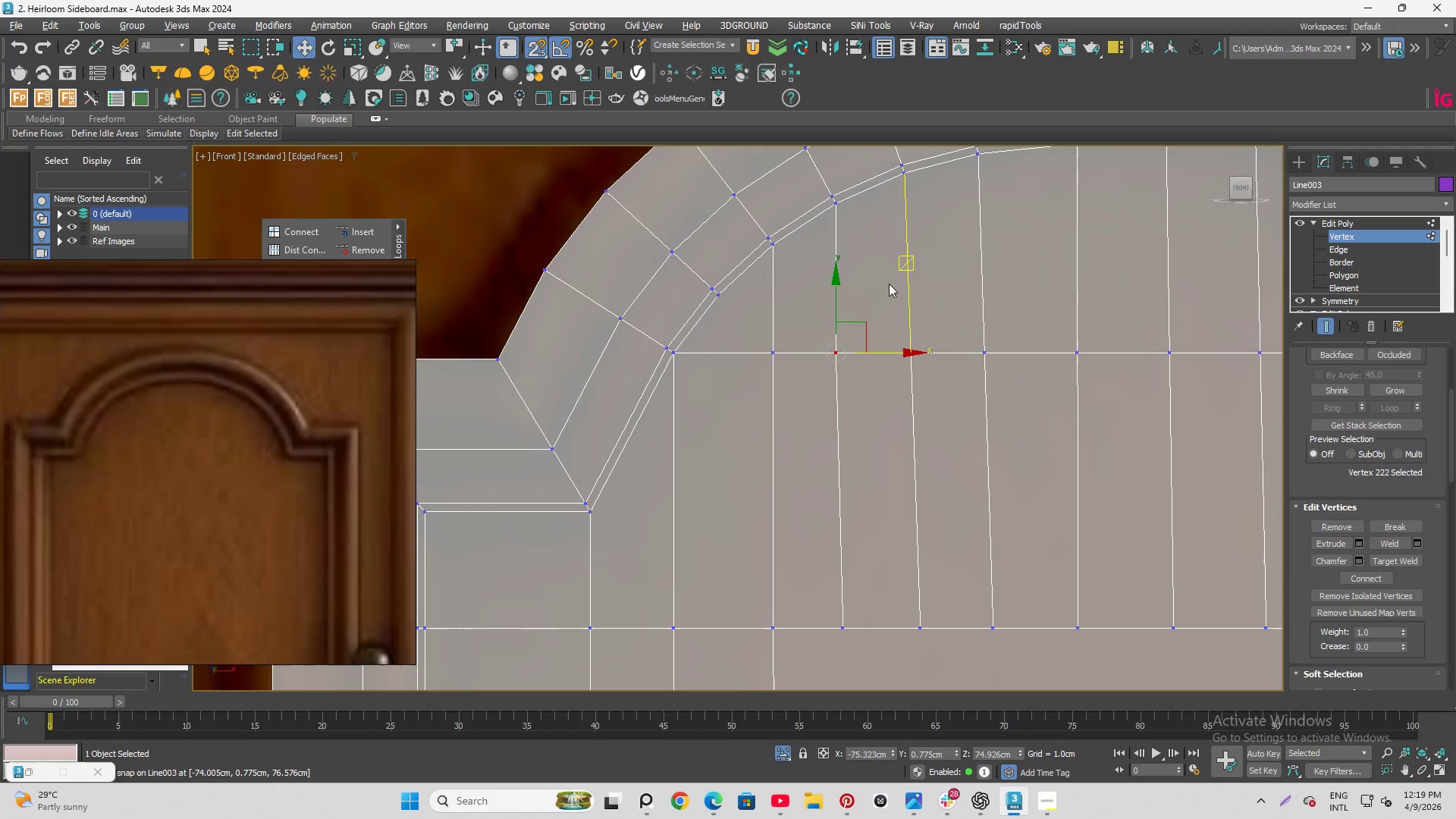 
left_click_drag(start_coordinate=[889, 290], to_coordinate=[938, 397])
 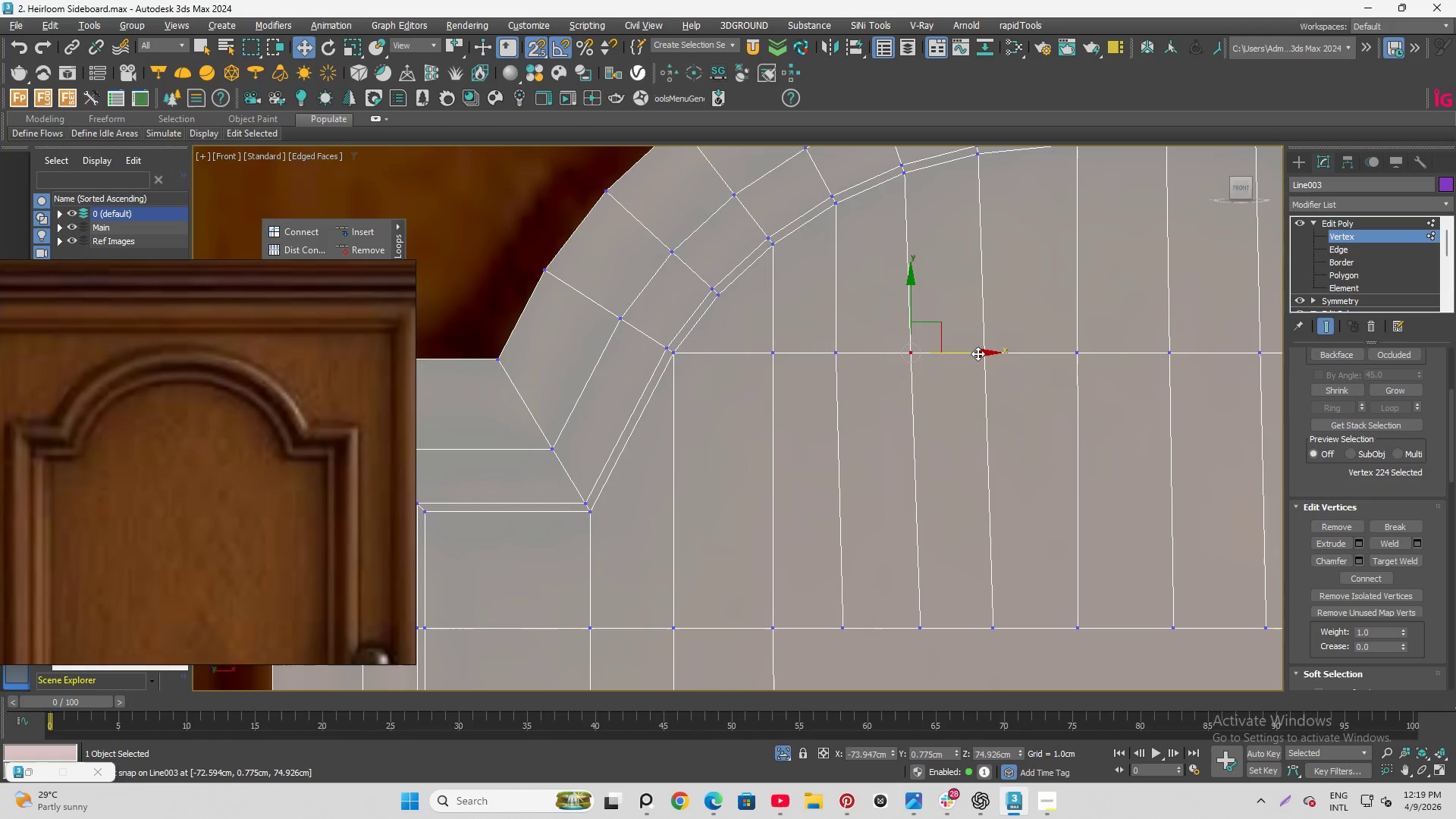 
left_click_drag(start_coordinate=[977, 353], to_coordinate=[905, 181])
 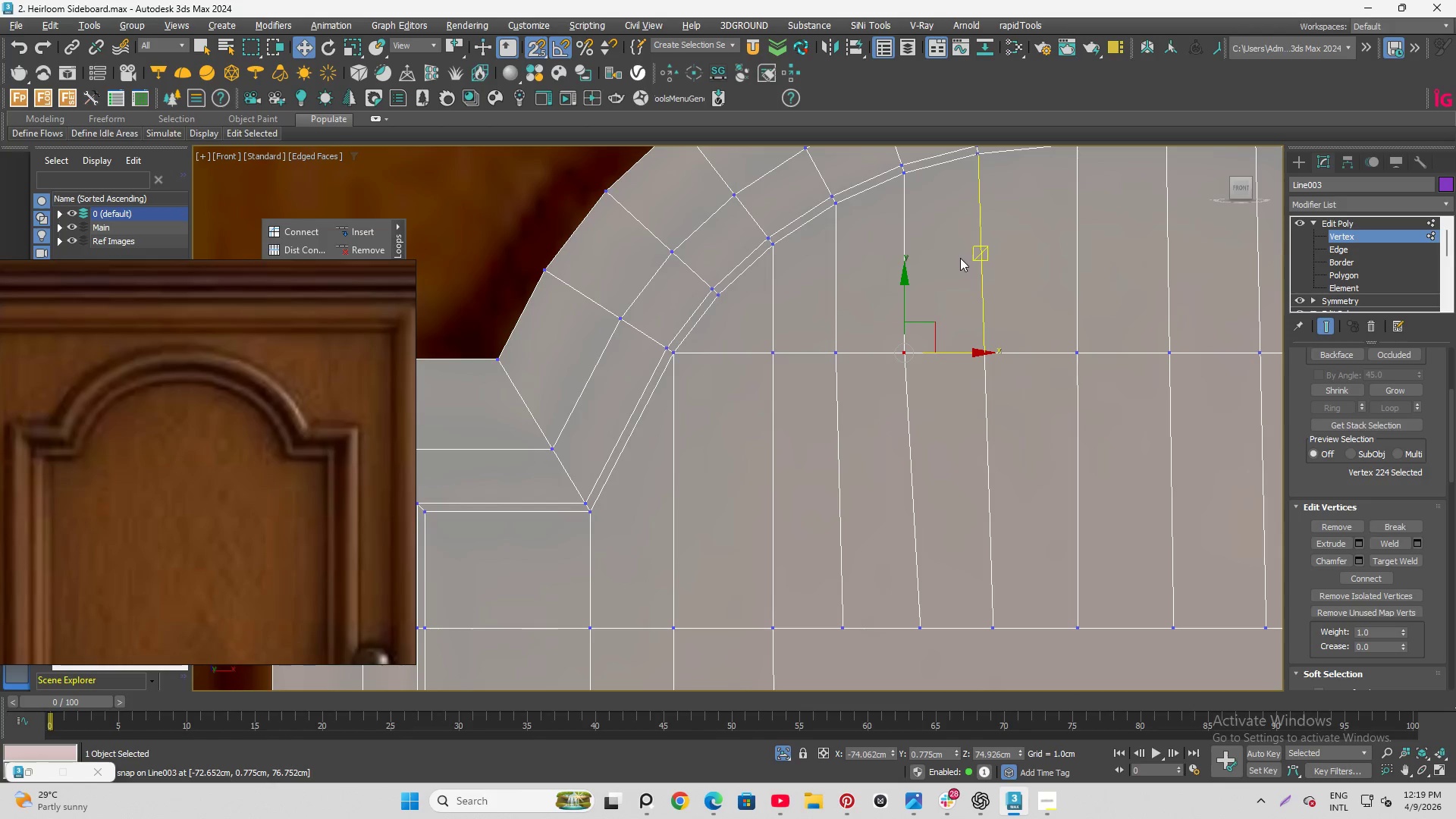 
left_click_drag(start_coordinate=[960, 262], to_coordinate=[1005, 373])
 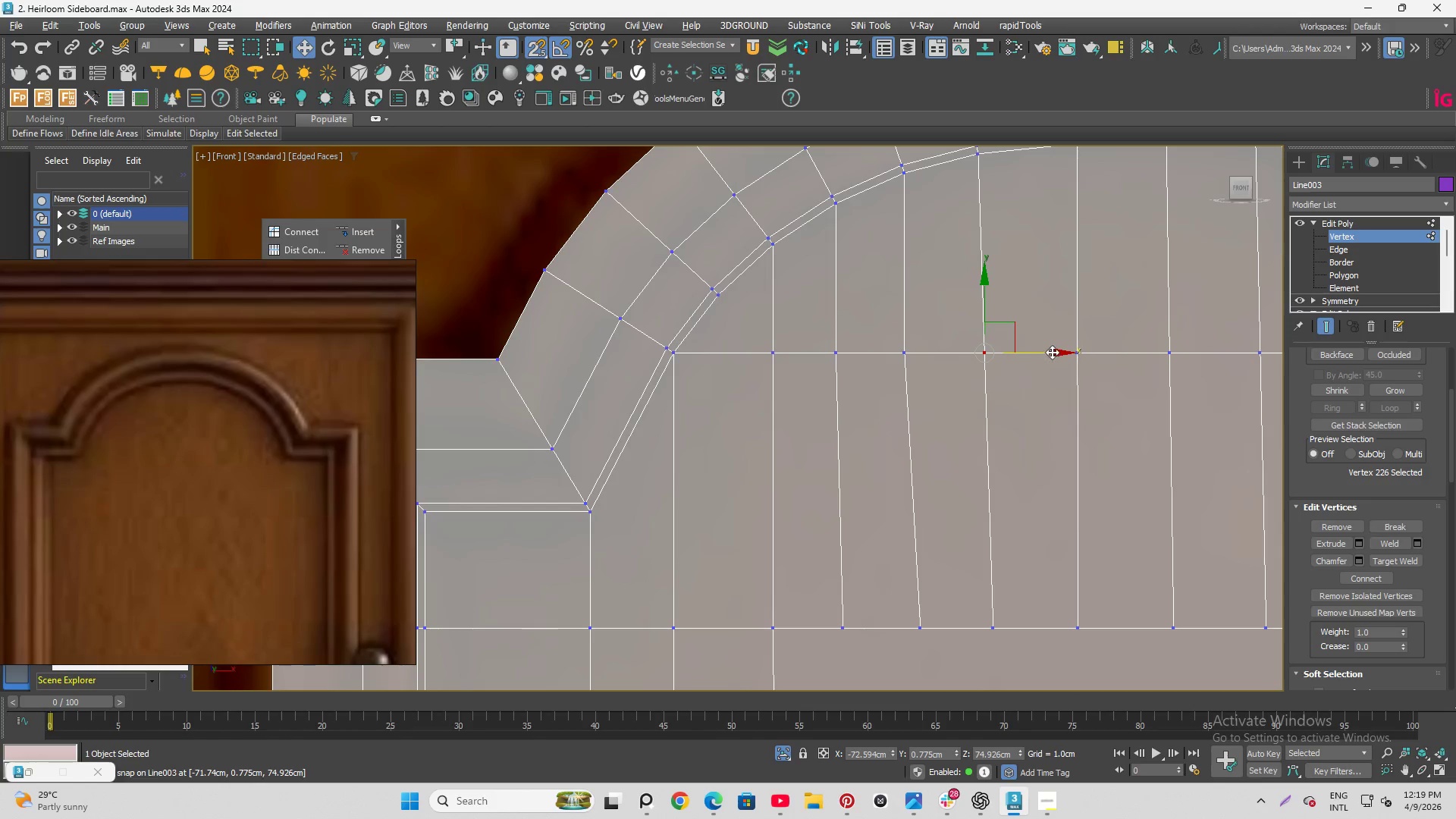 
left_click_drag(start_coordinate=[1052, 352], to_coordinate=[981, 165])
 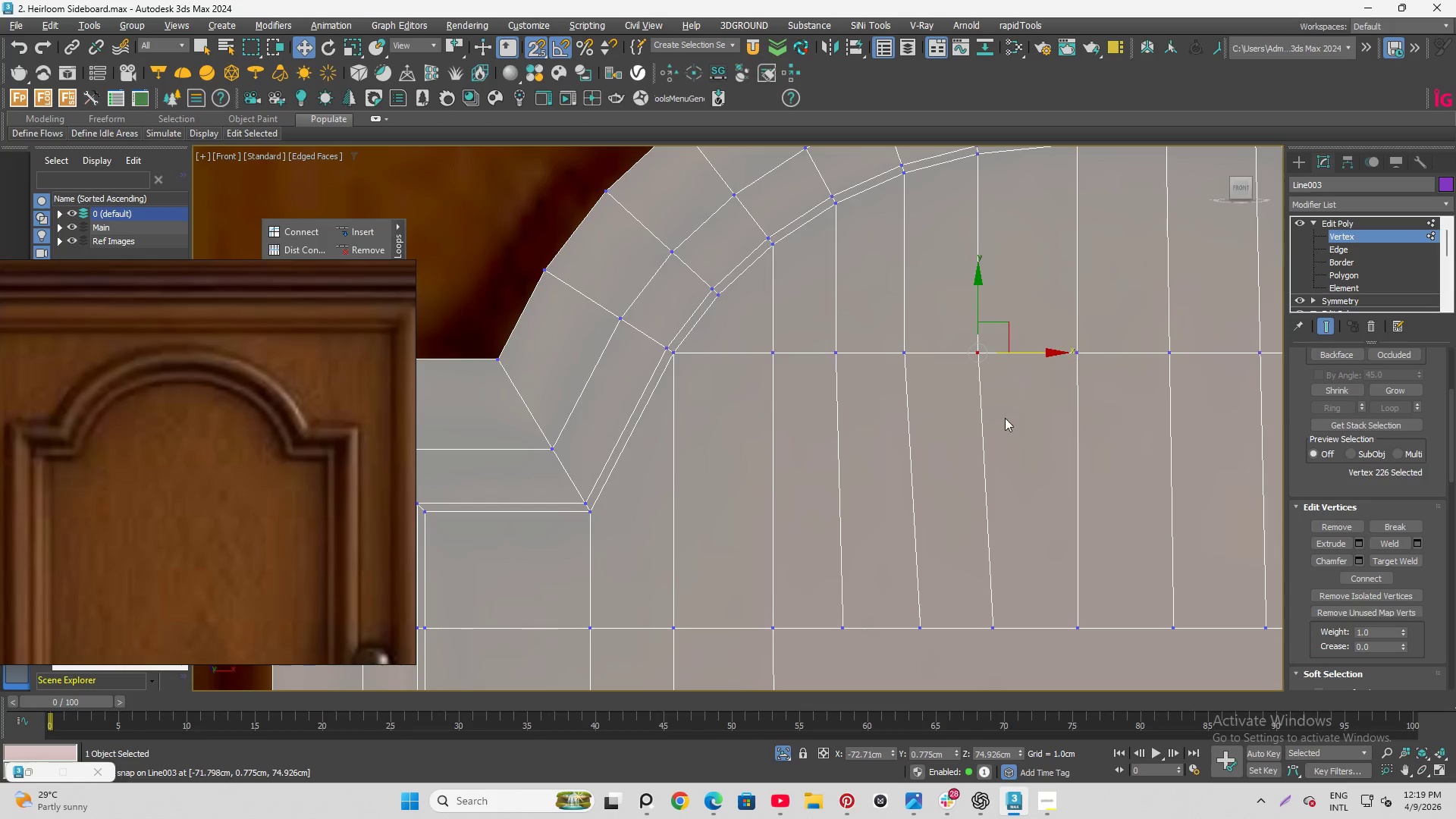 
left_click_drag(start_coordinate=[857, 551], to_coordinate=[918, 615])
 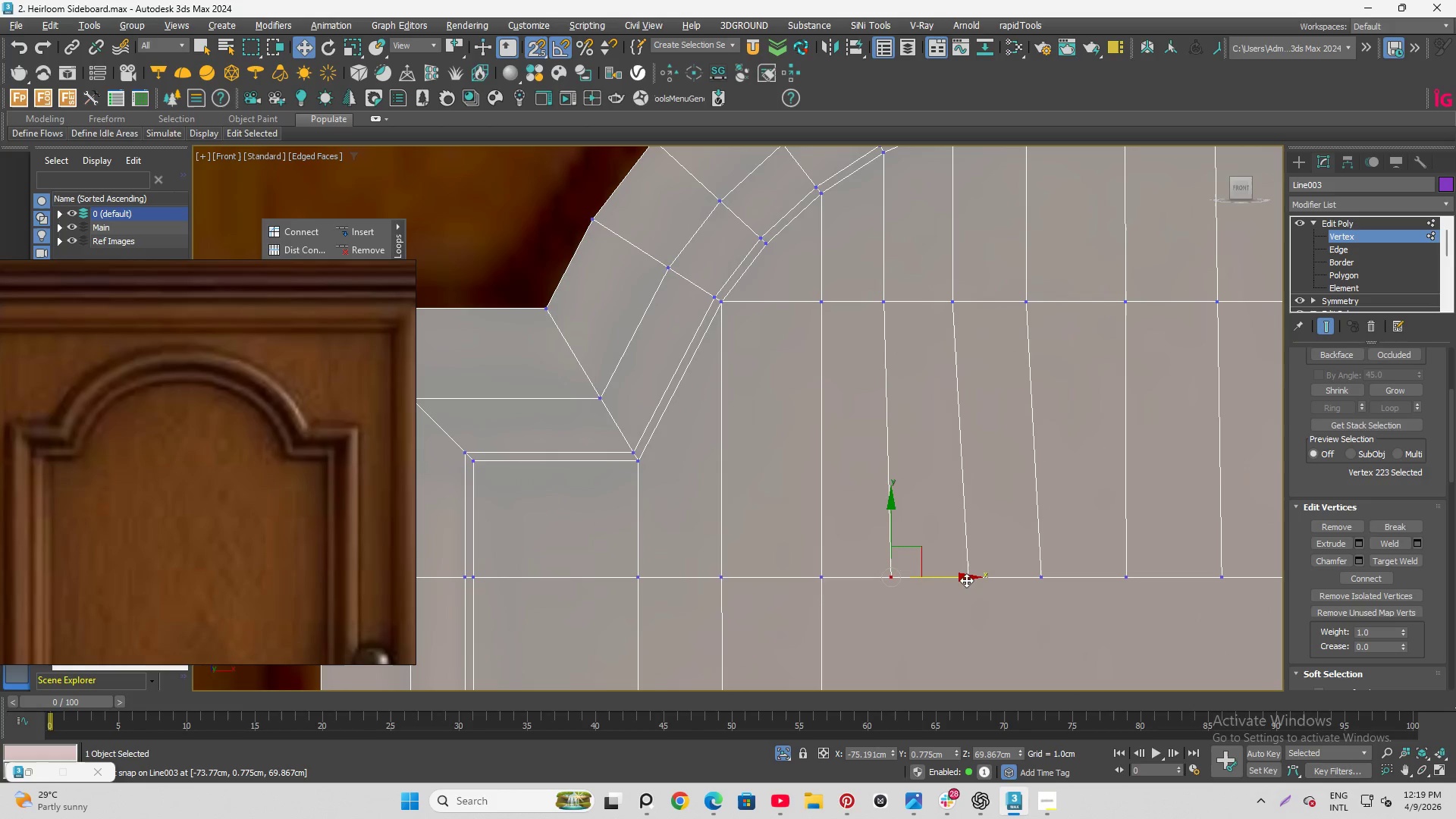 
scroll: coordinate [849, 588], scroll_direction: none, amount: 0.0
 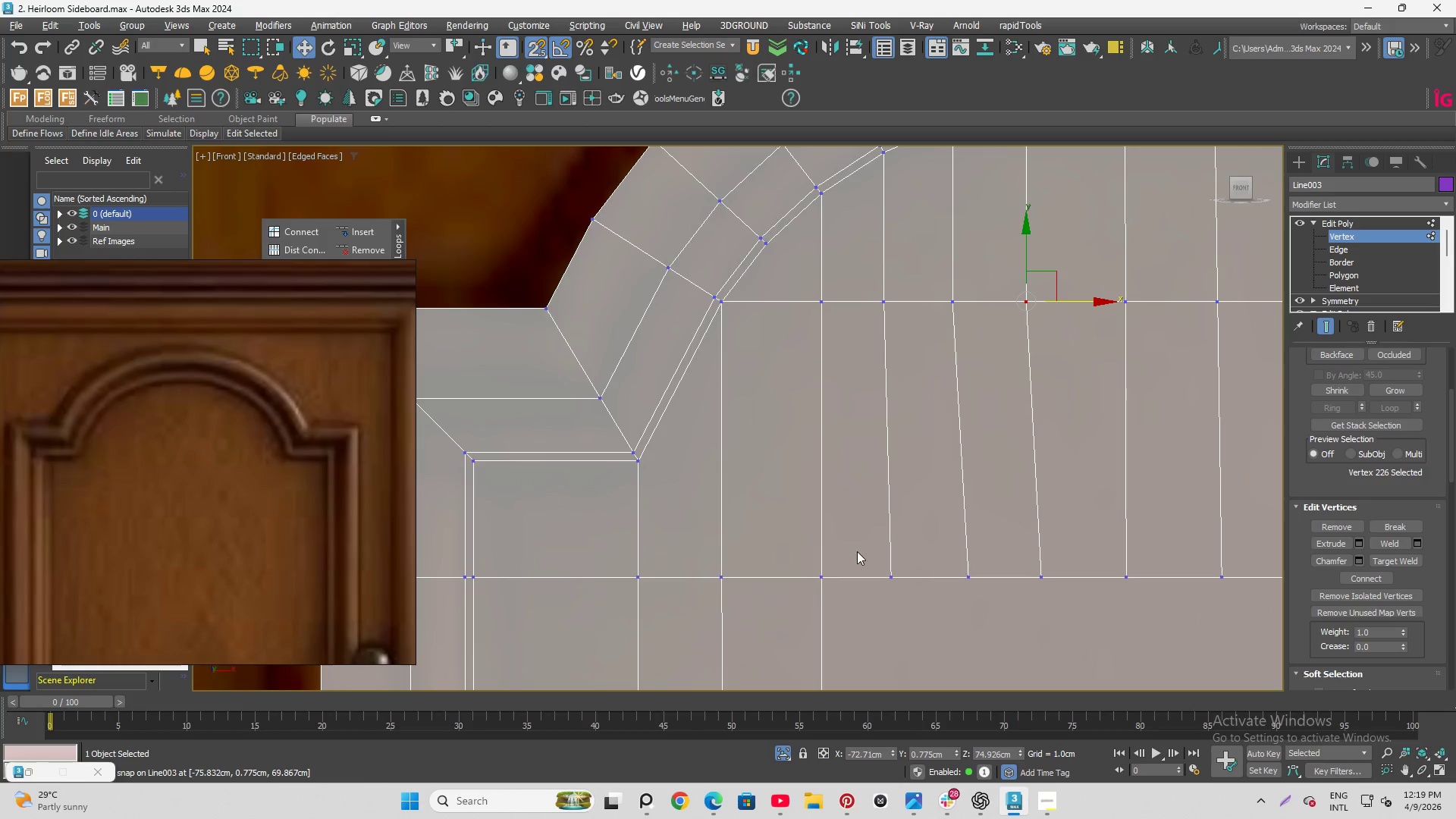 
left_click_drag(start_coordinate=[966, 580], to_coordinate=[876, 289])
 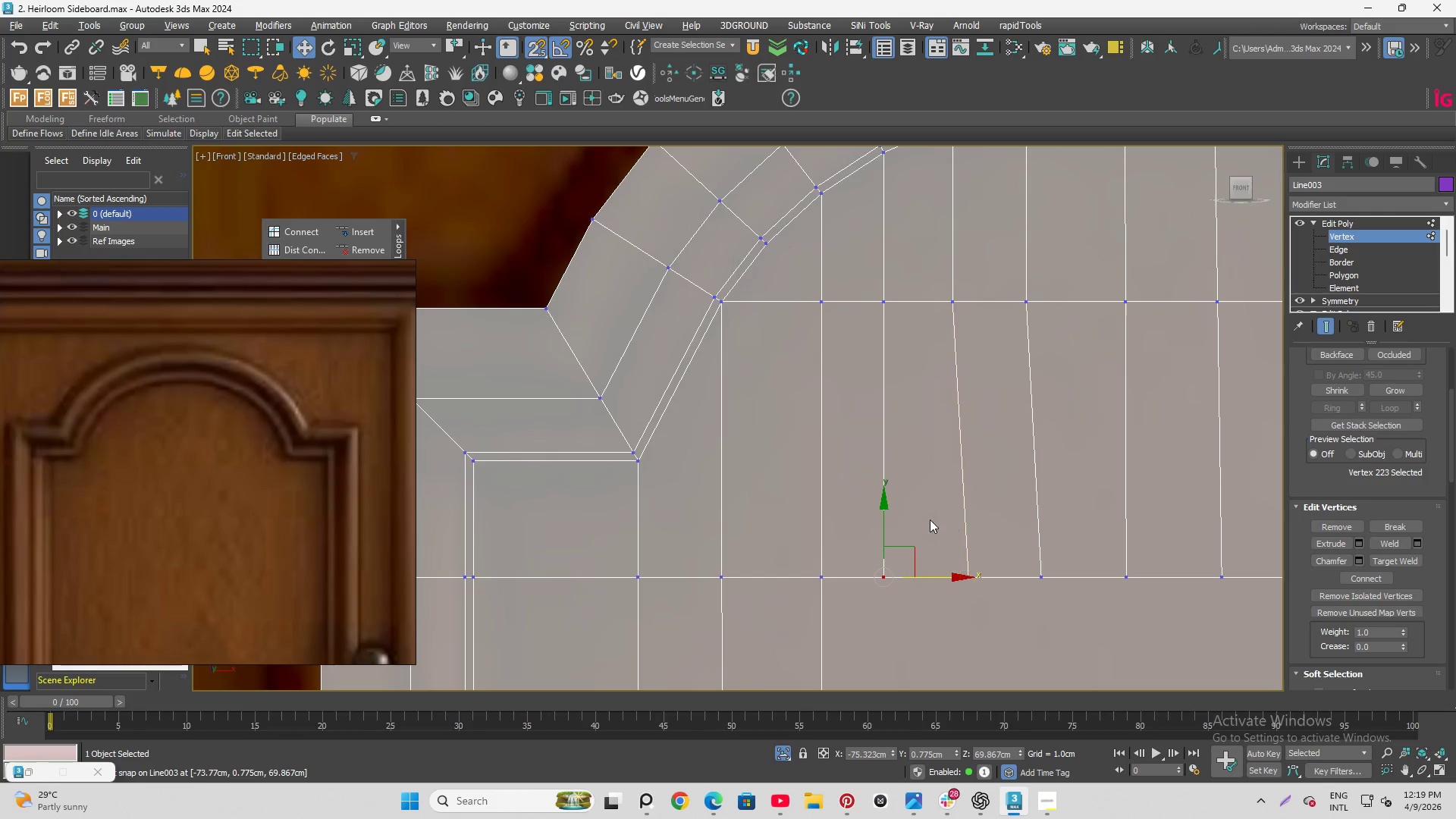 
left_click_drag(start_coordinate=[934, 528], to_coordinate=[993, 628])
 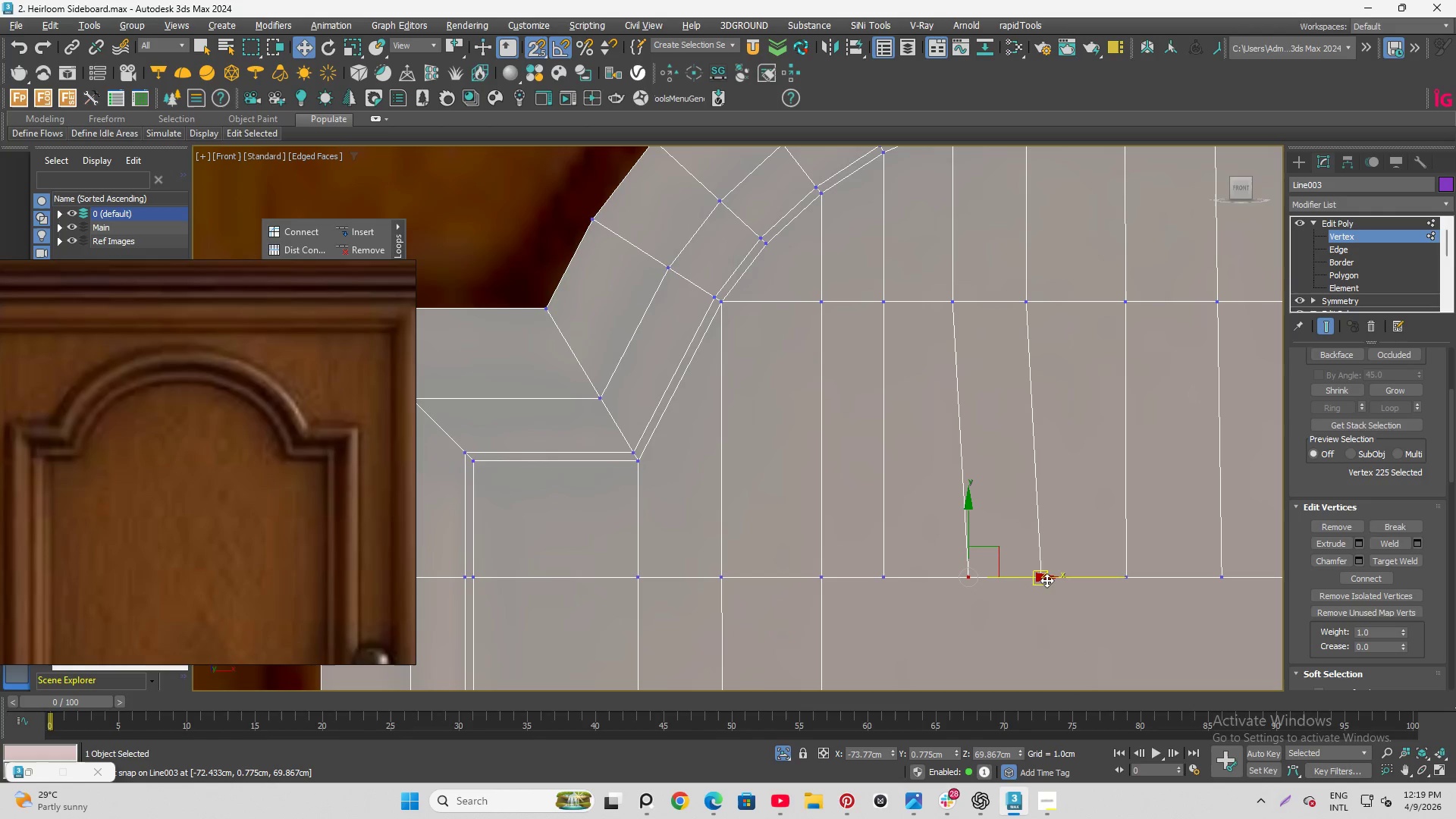 
left_click_drag(start_coordinate=[1046, 580], to_coordinate=[943, 318])
 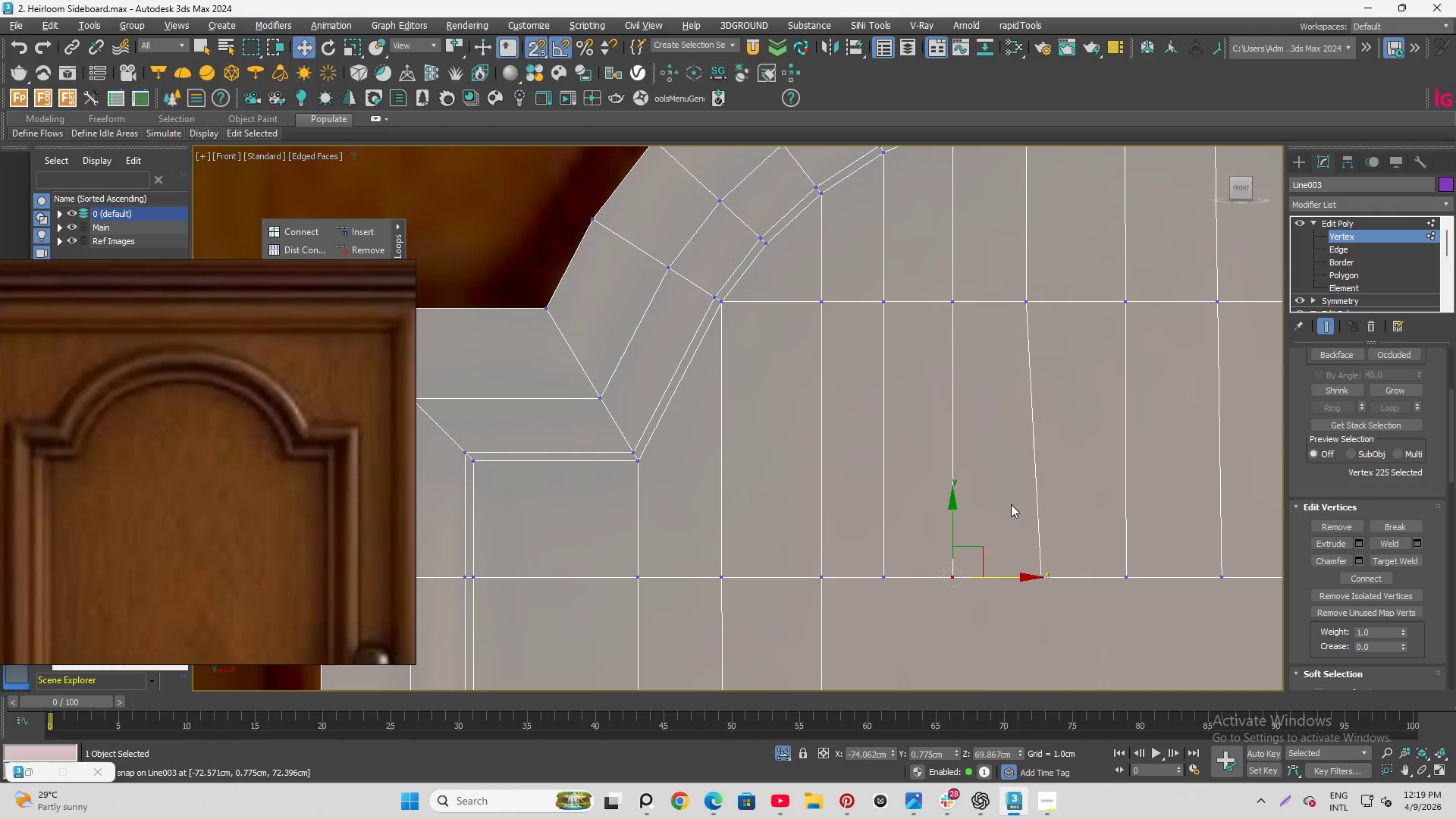 
left_click_drag(start_coordinate=[1013, 513], to_coordinate=[1066, 635])
 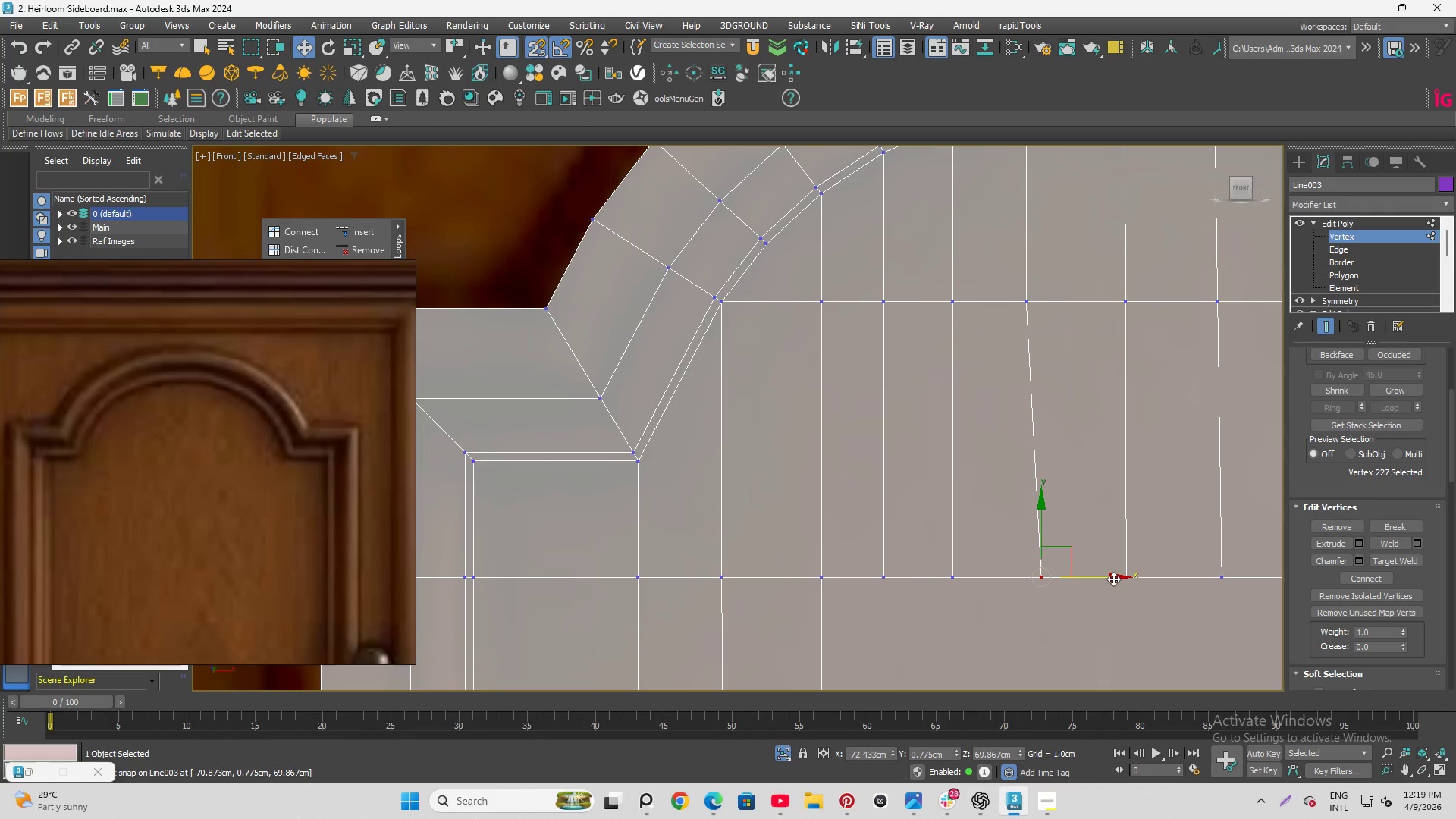 
left_click_drag(start_coordinate=[1113, 576], to_coordinate=[1009, 309])
 